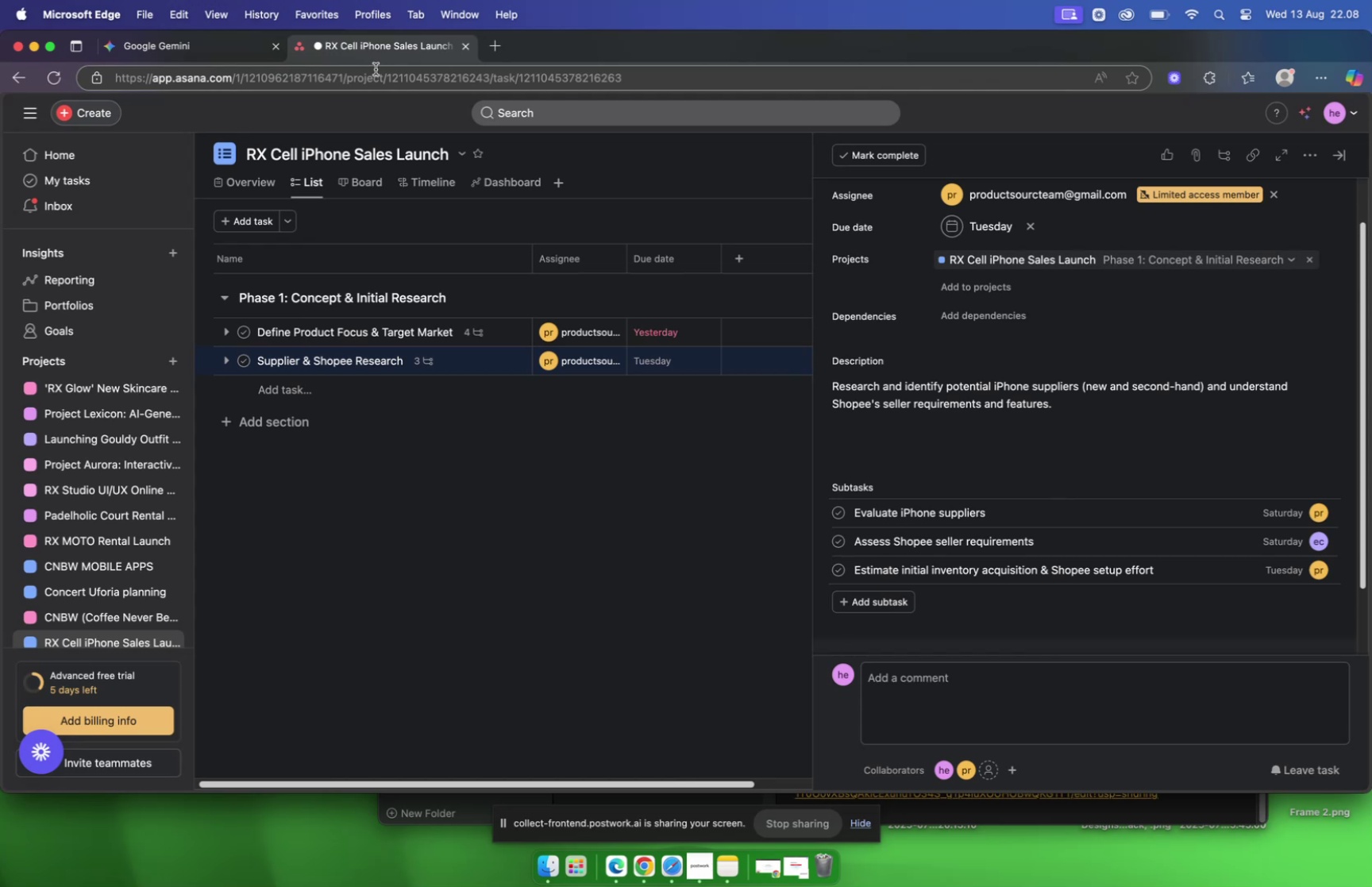 
wait(11.19)
 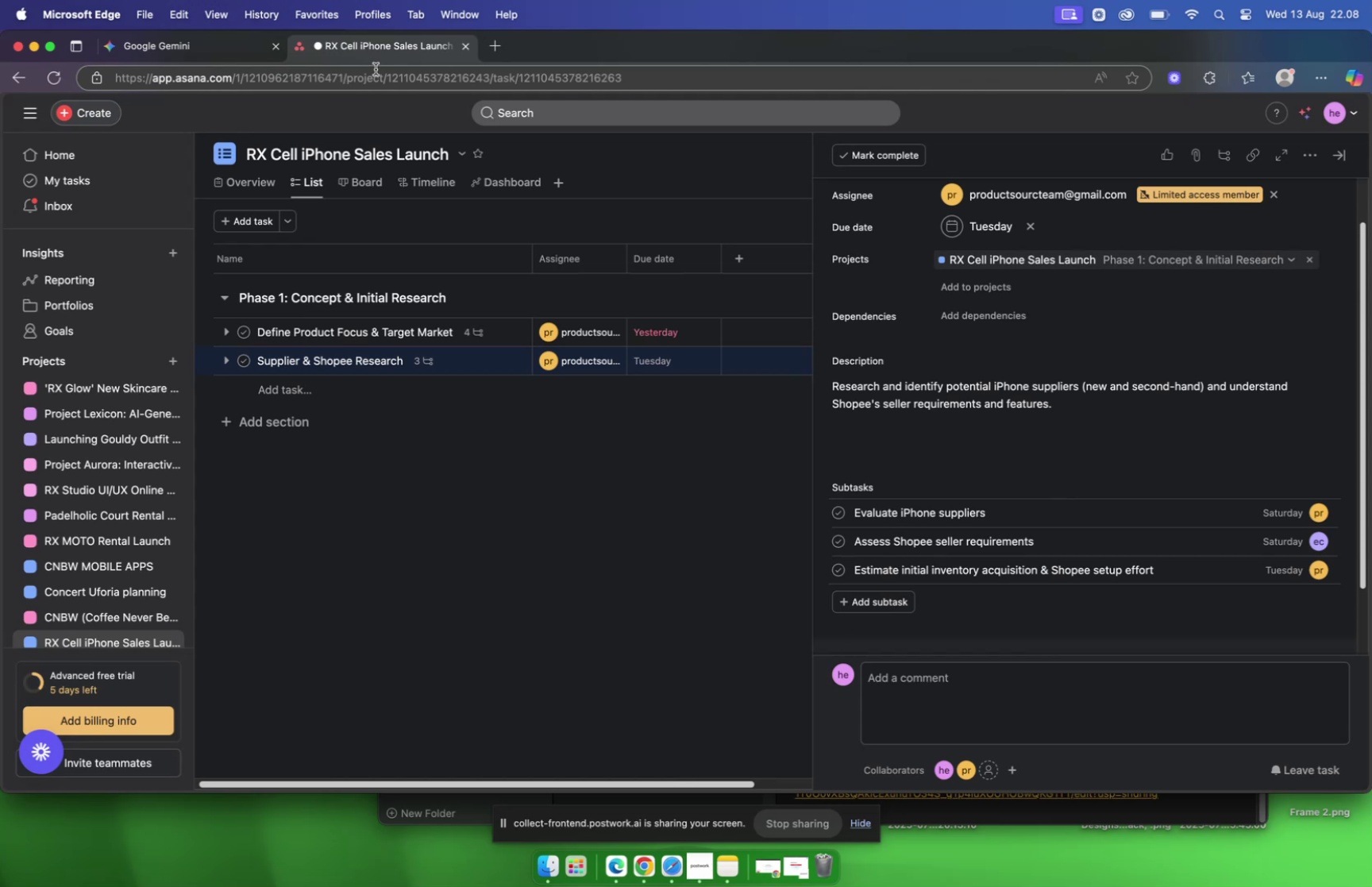 
left_click([200, 38])
 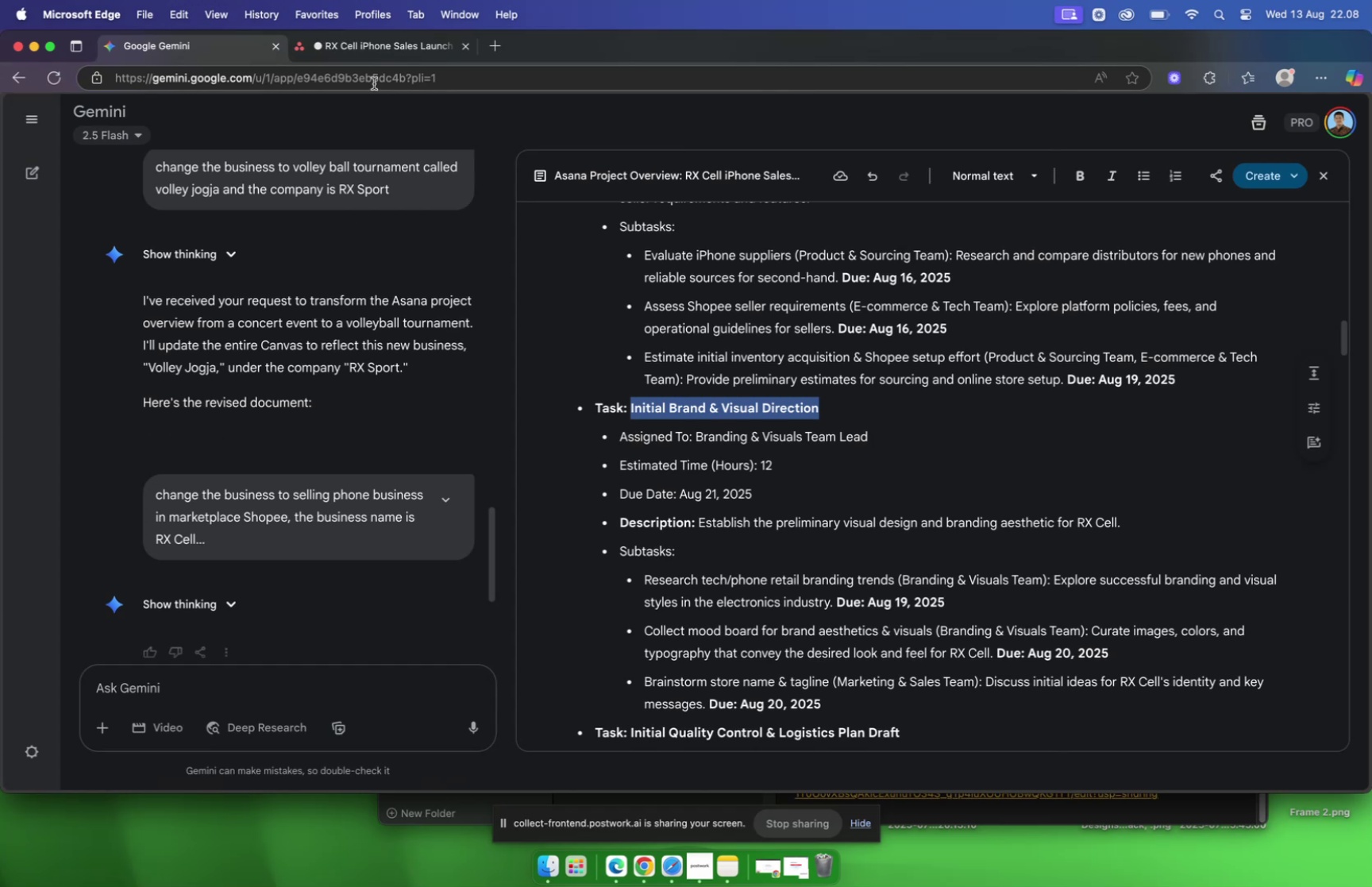 
left_click([337, 42])
 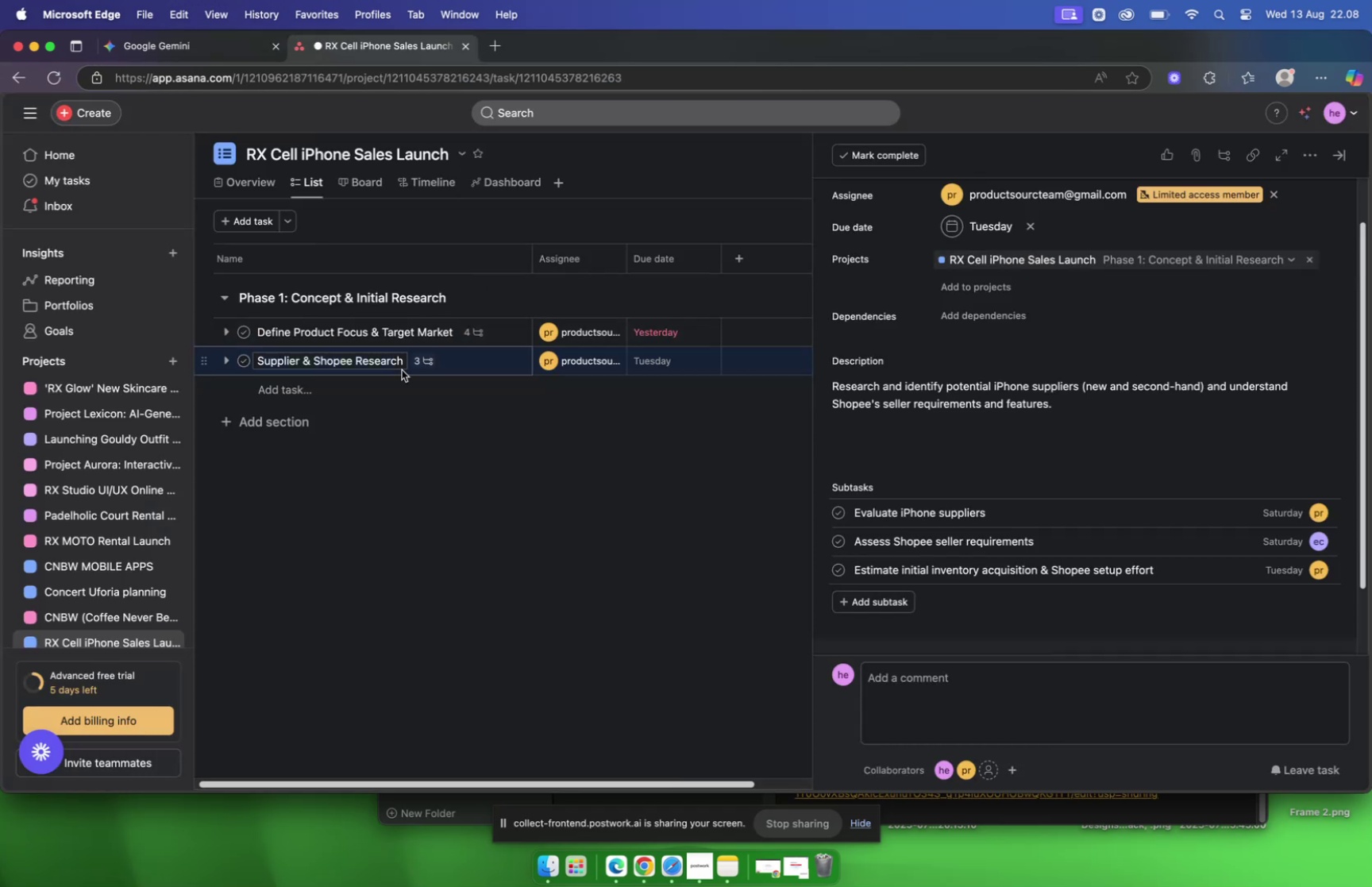 
left_click([346, 380])
 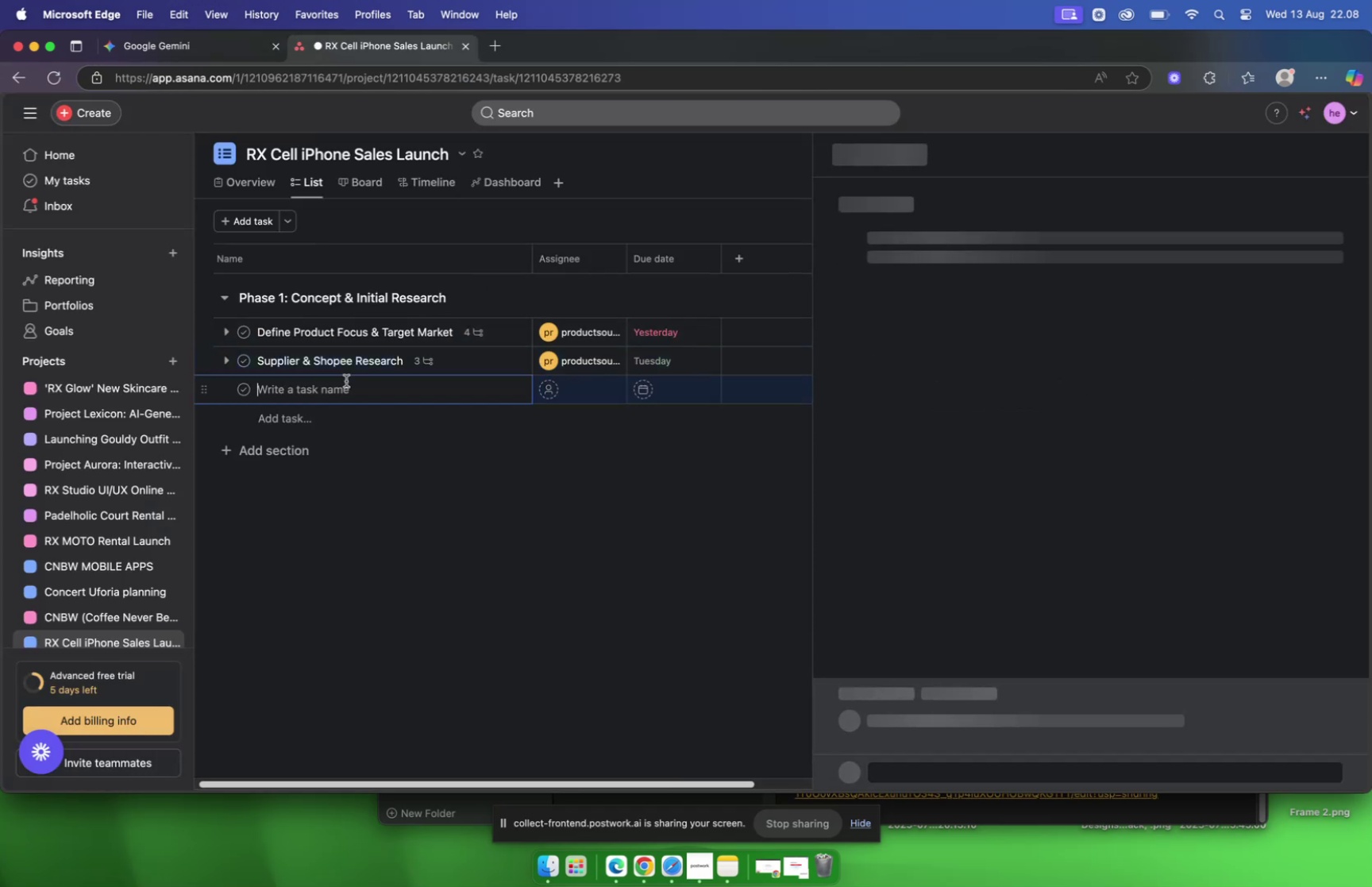 
key(Meta+V)
 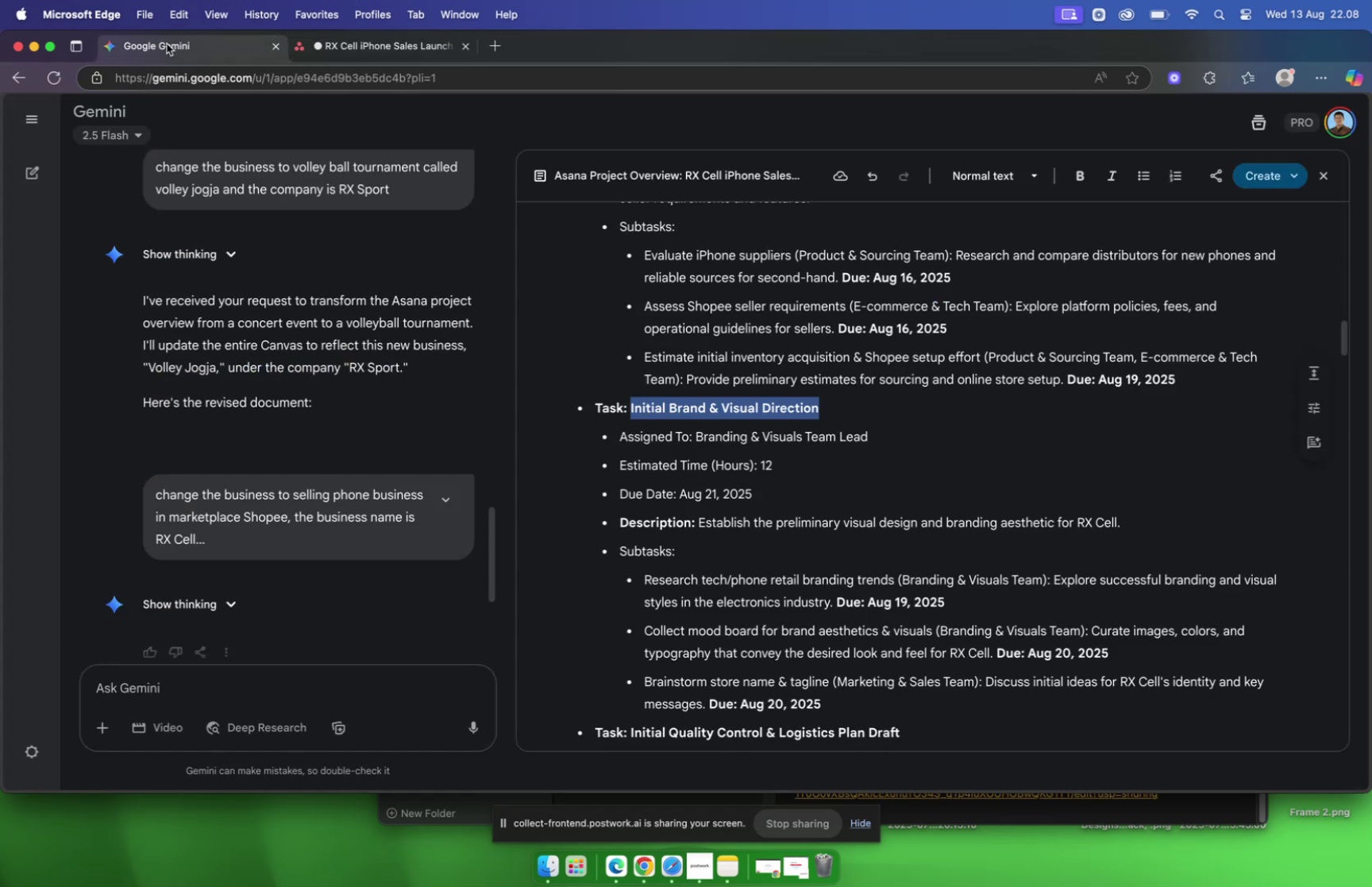 
scroll: coordinate [717, 309], scroll_direction: down, amount: 5.0
 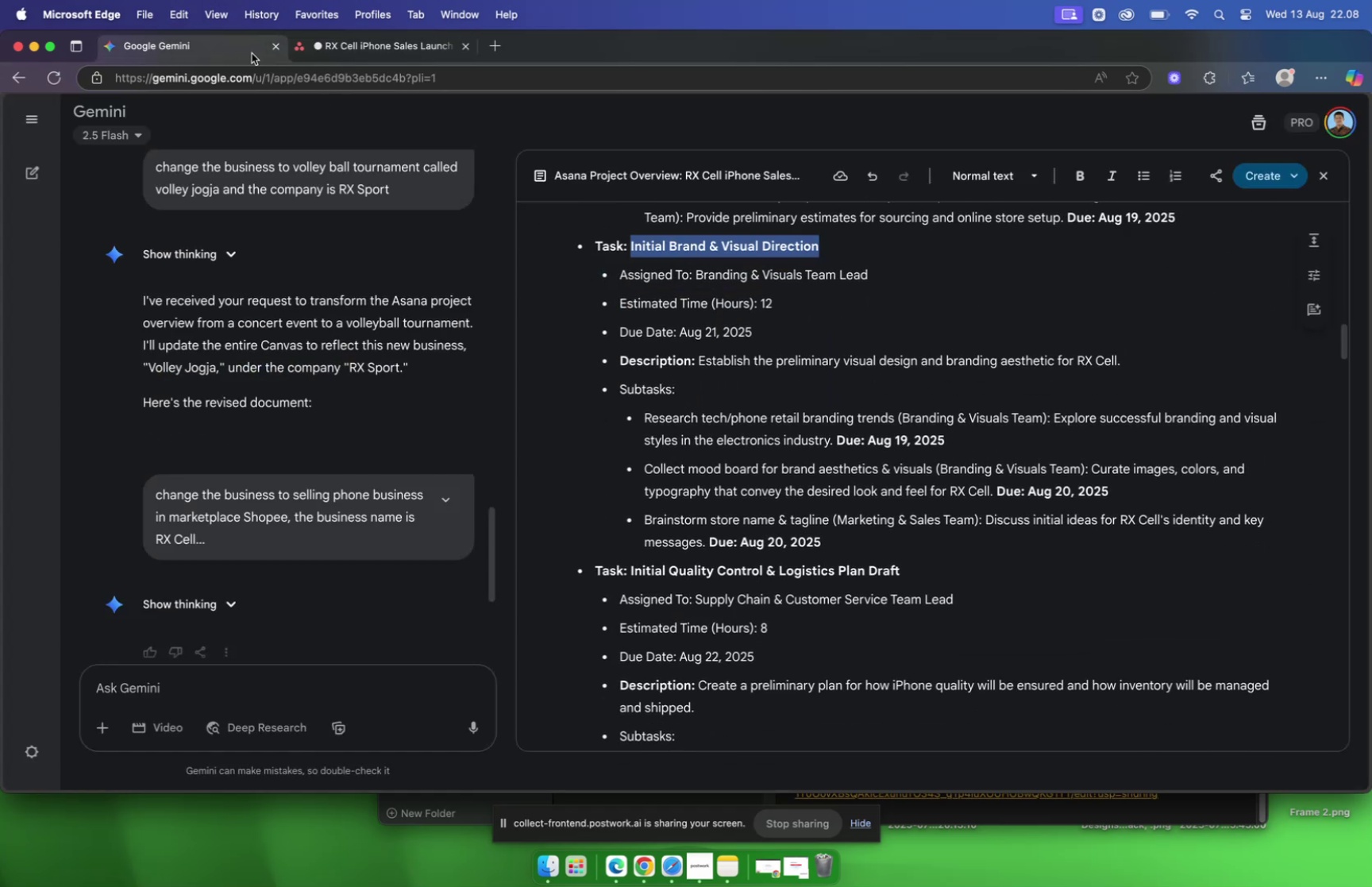 
left_click([330, 39])
 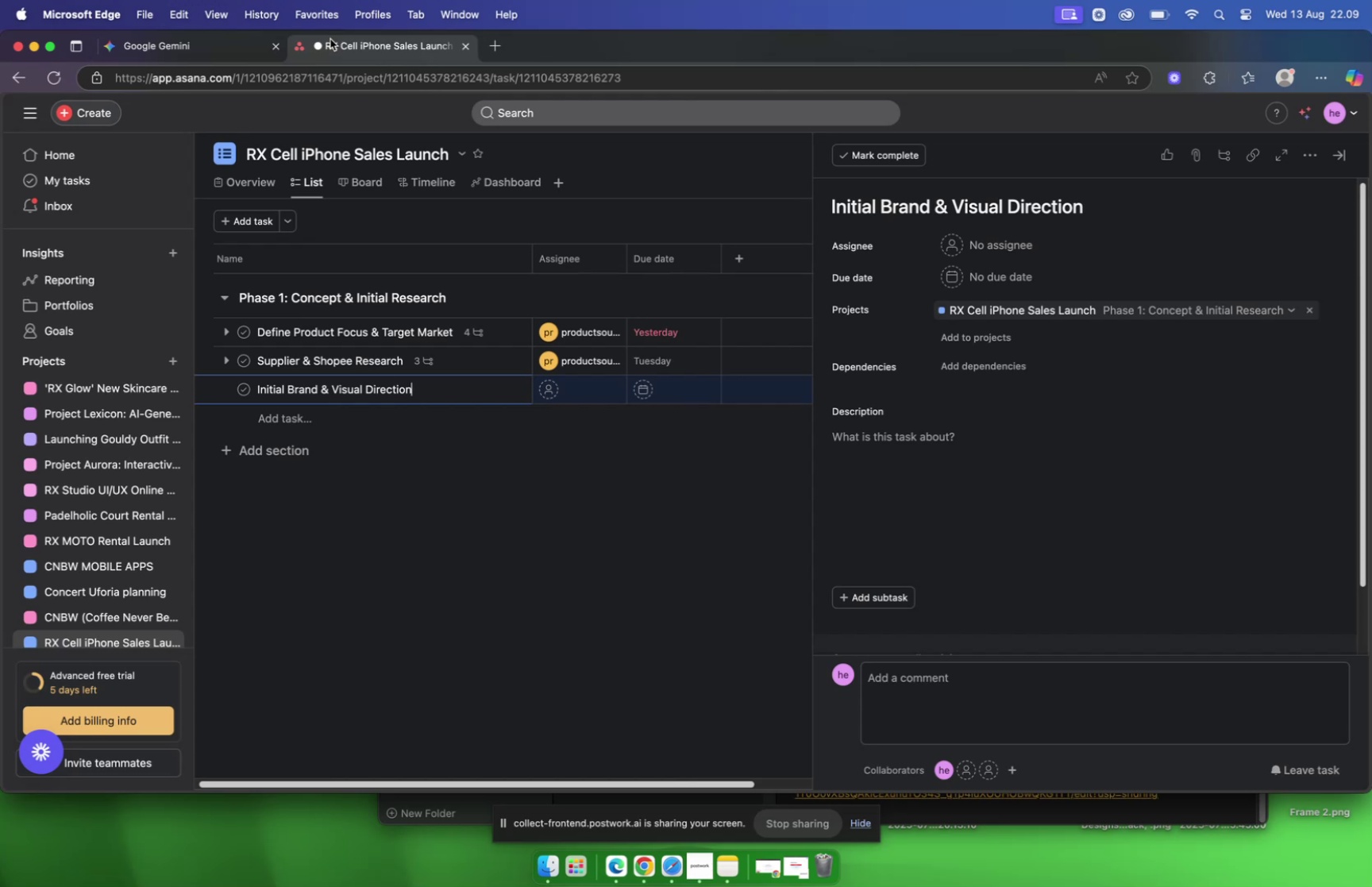 
wait(35.94)
 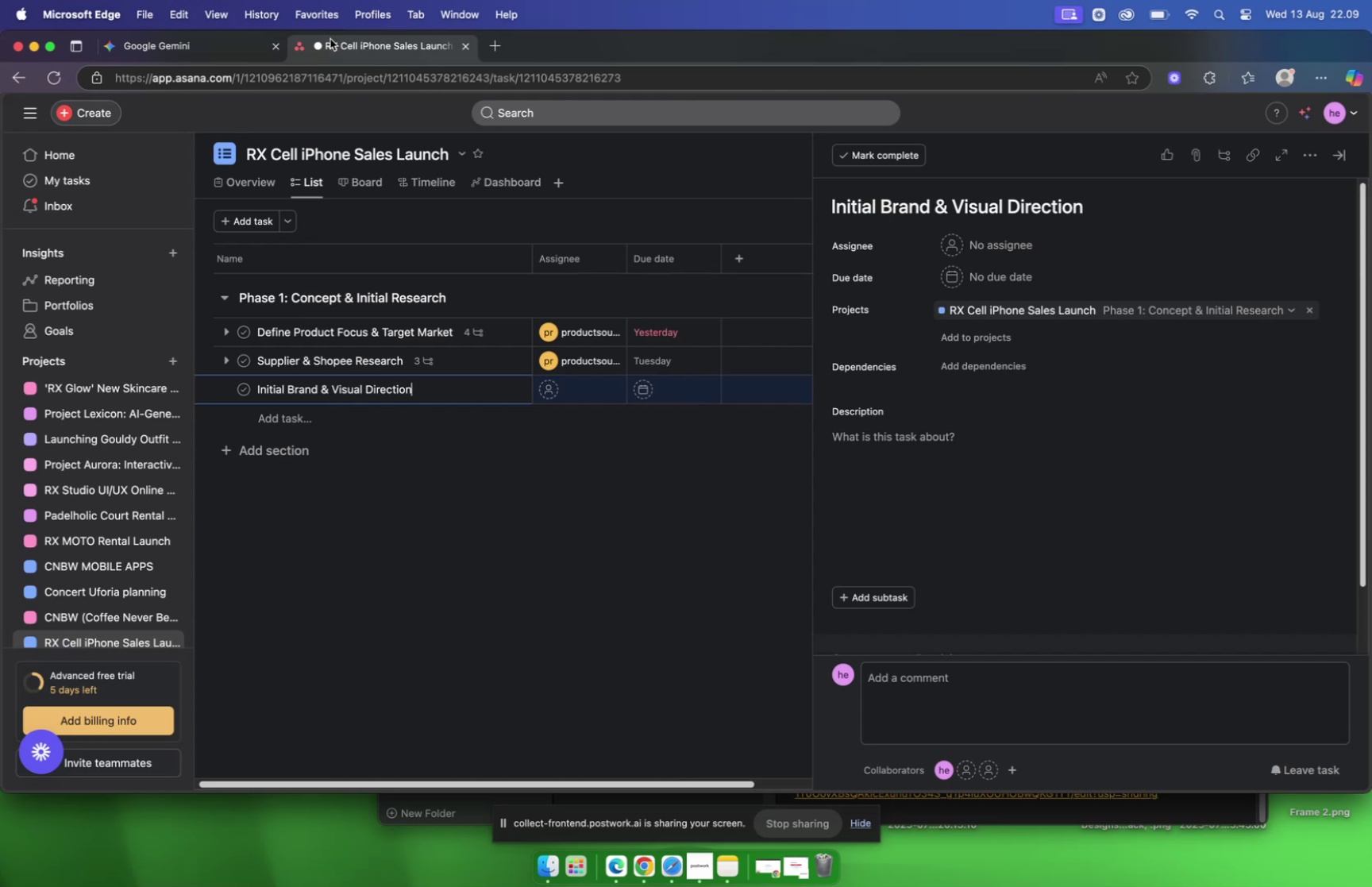 
left_click([212, 41])
 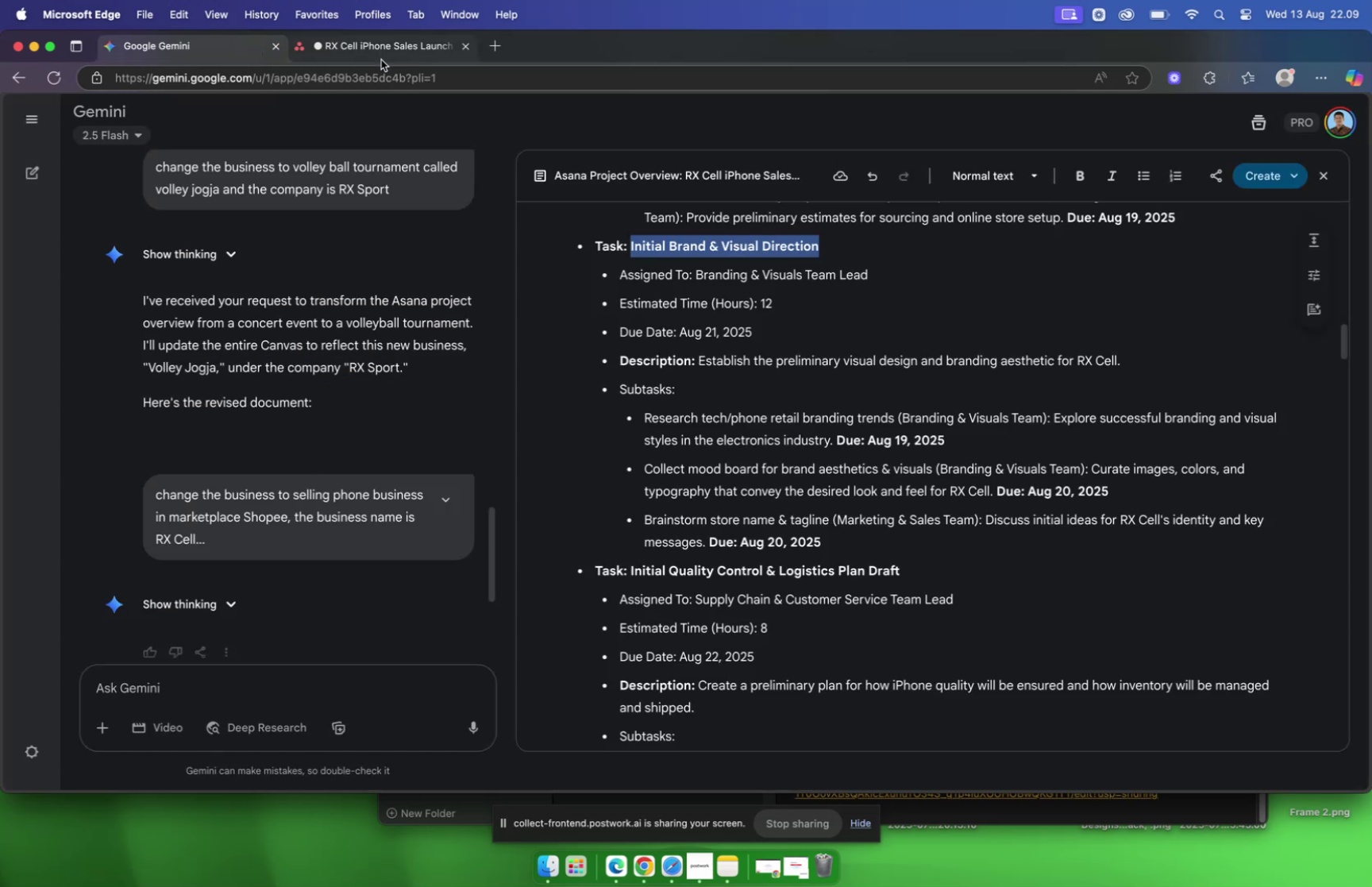 
left_click([372, 56])
 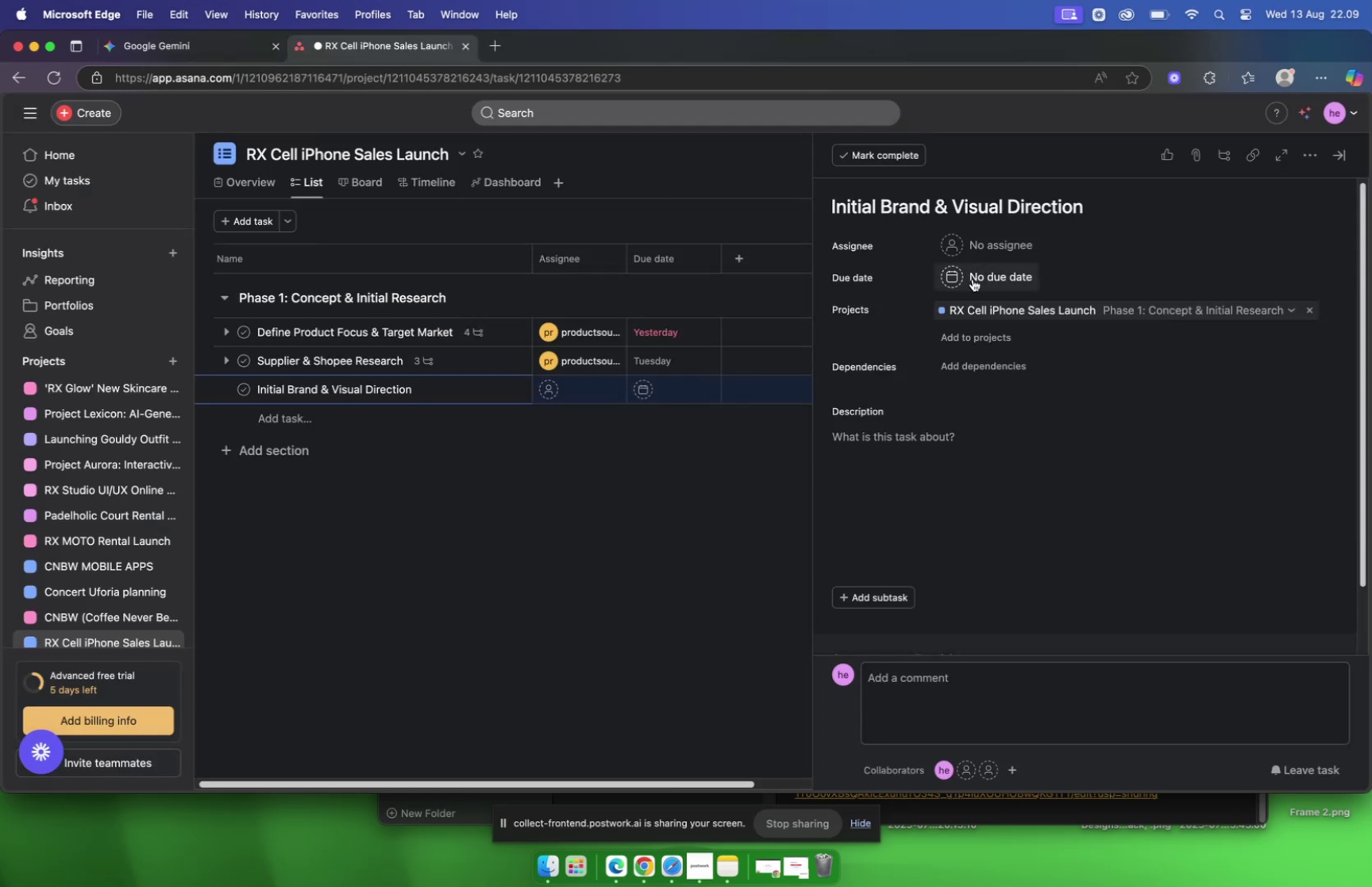 
left_click([979, 281])
 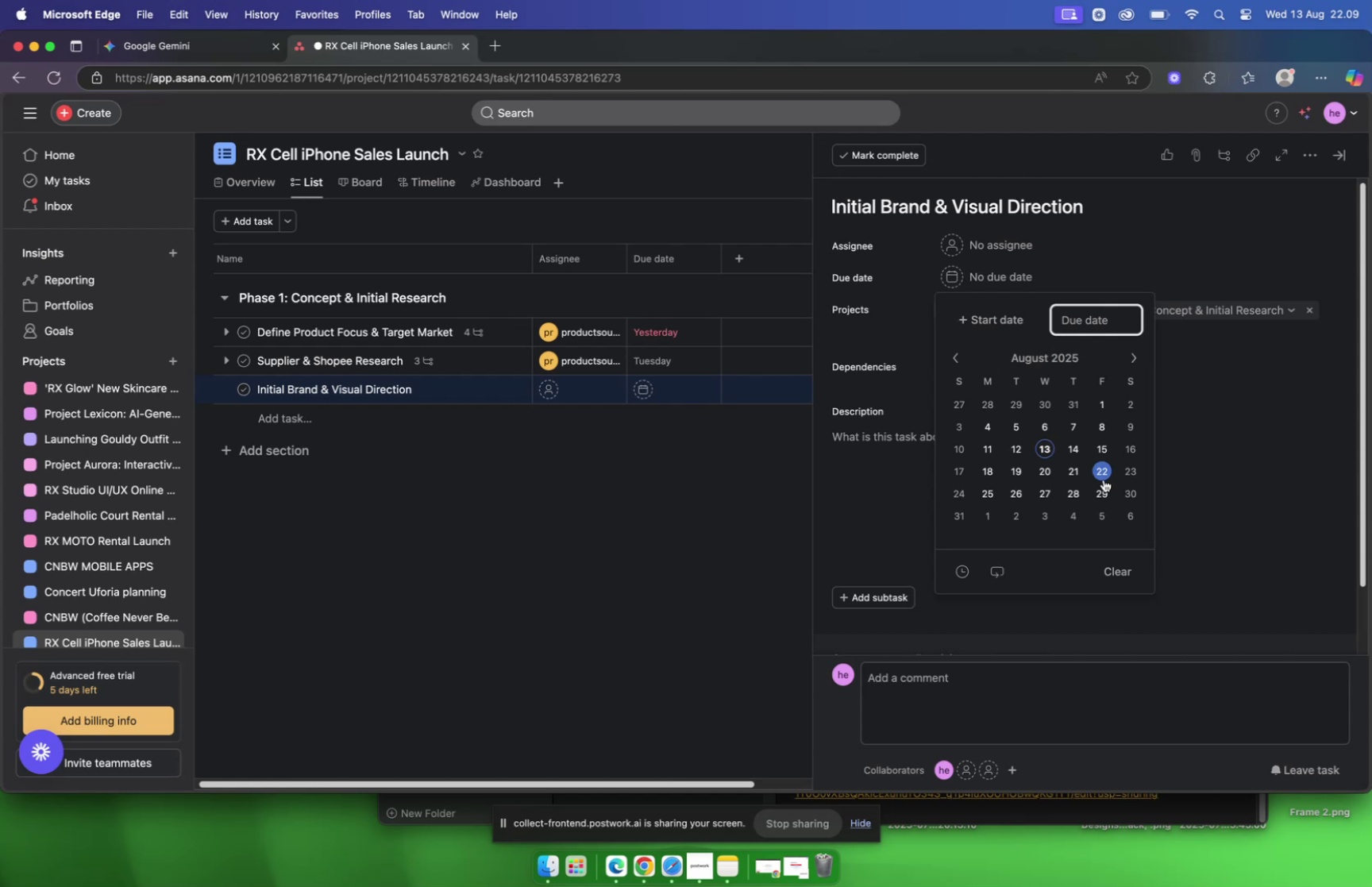 
left_click([1083, 476])
 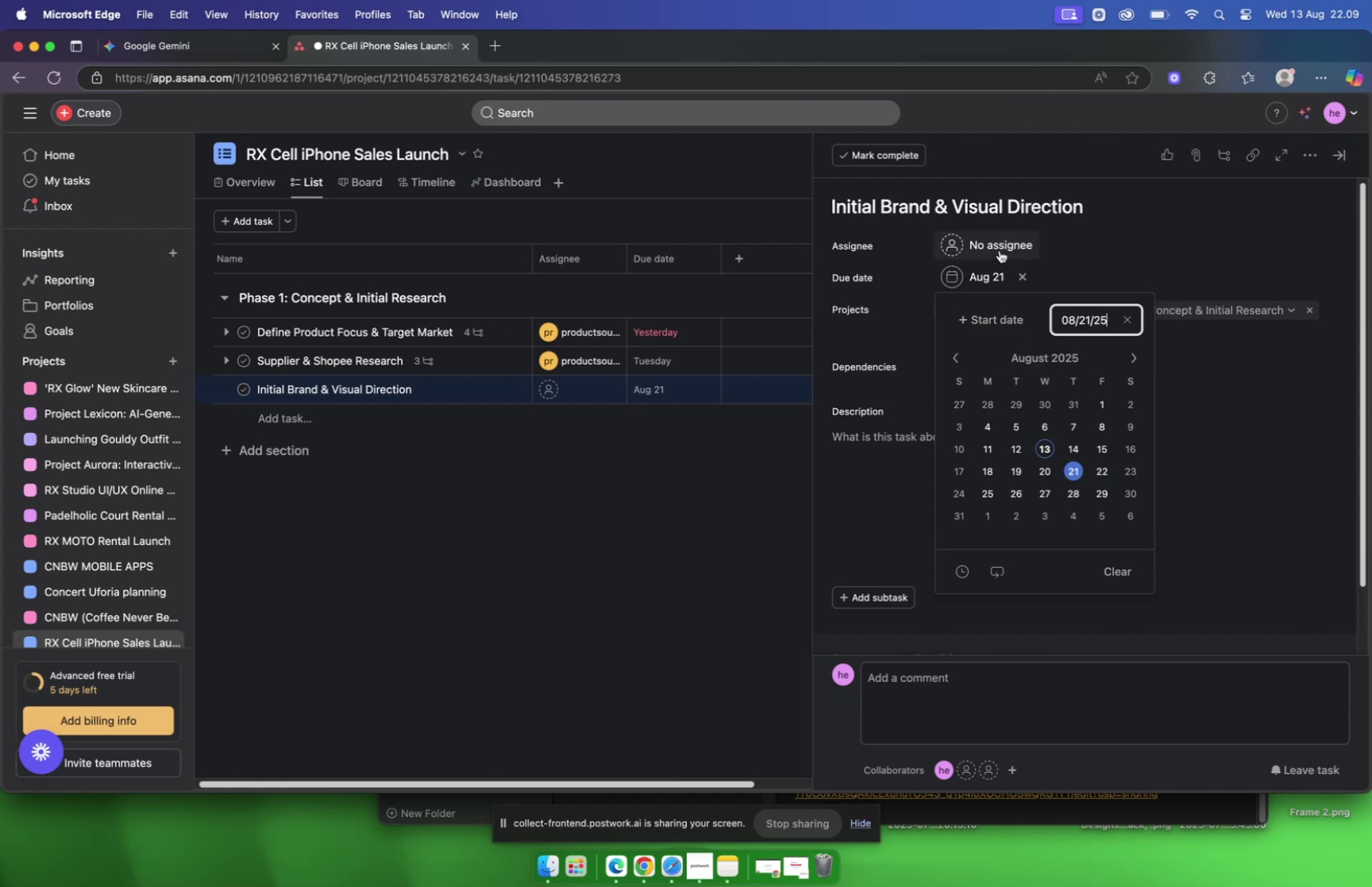 
left_click([1000, 250])
 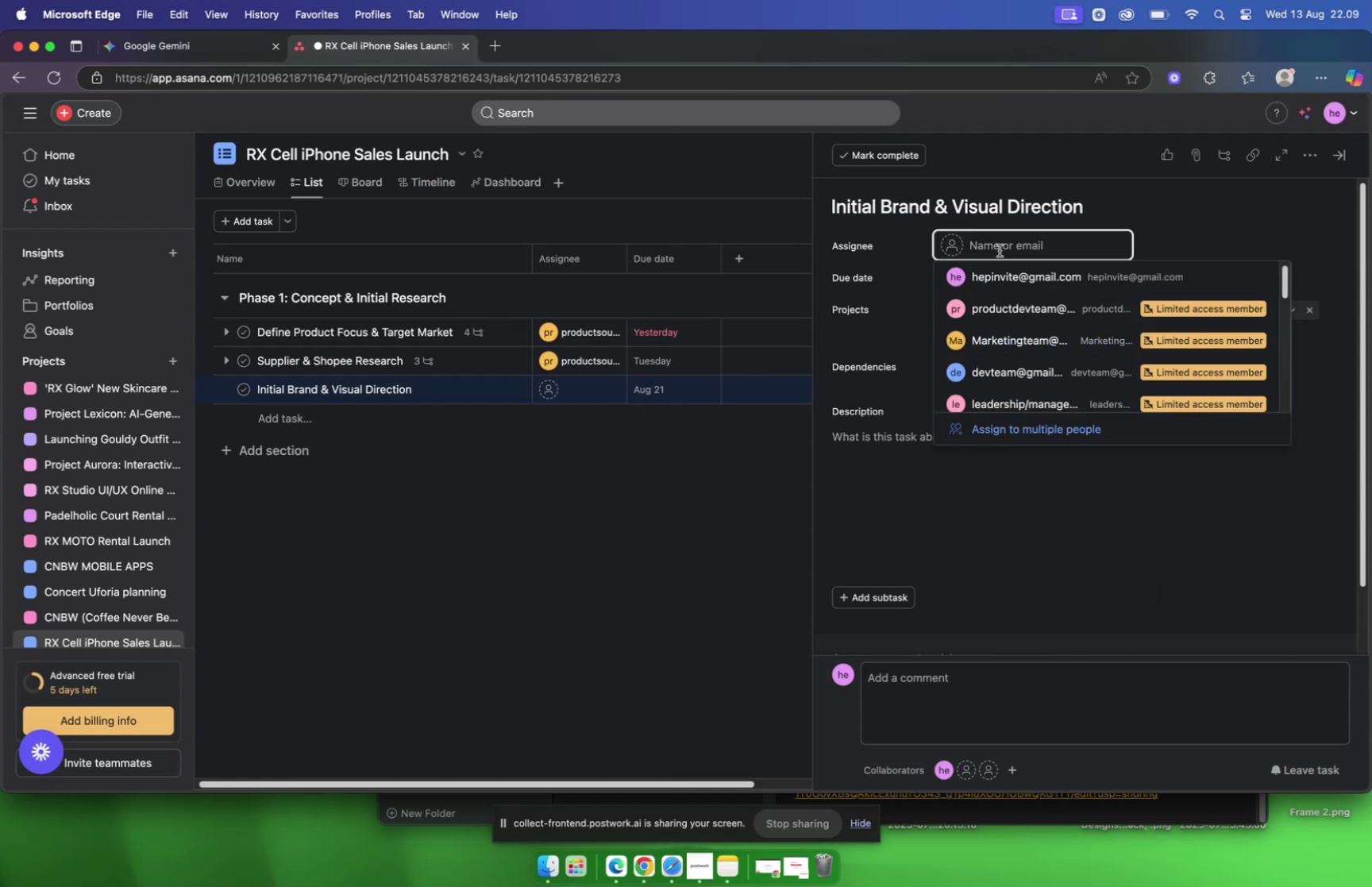 
type(brand)
 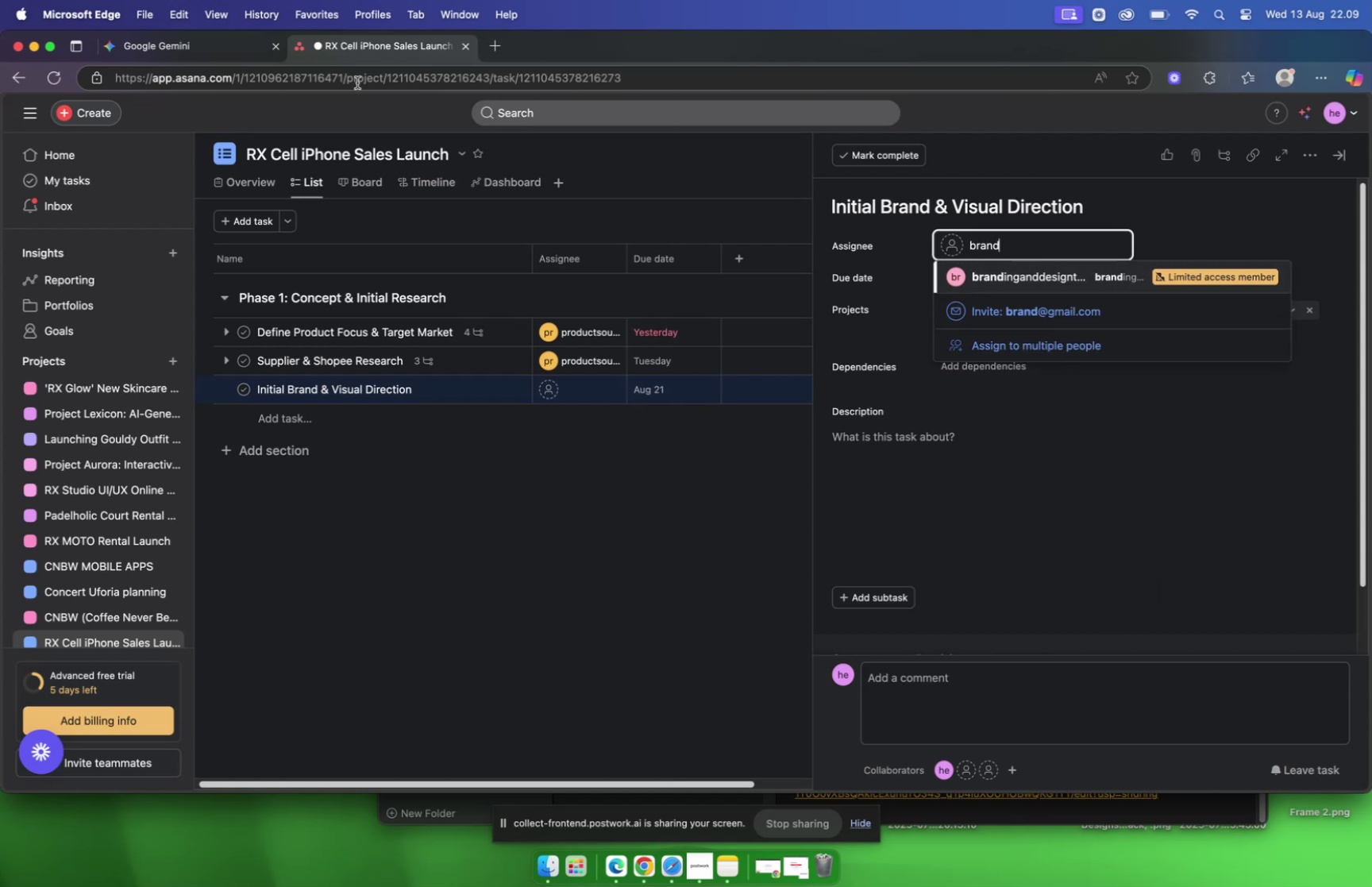 
left_click([141, 52])
 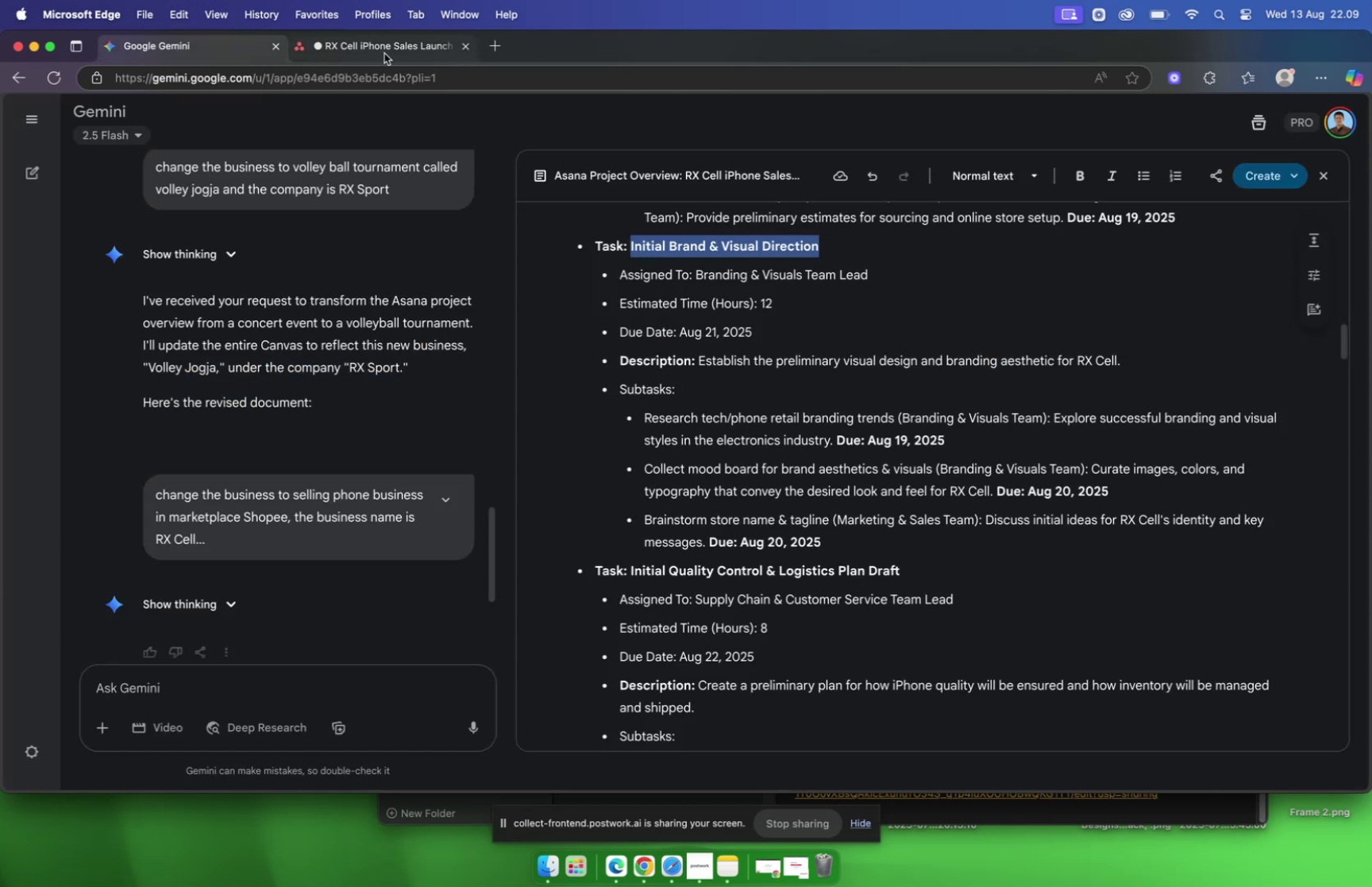 
left_click([384, 53])
 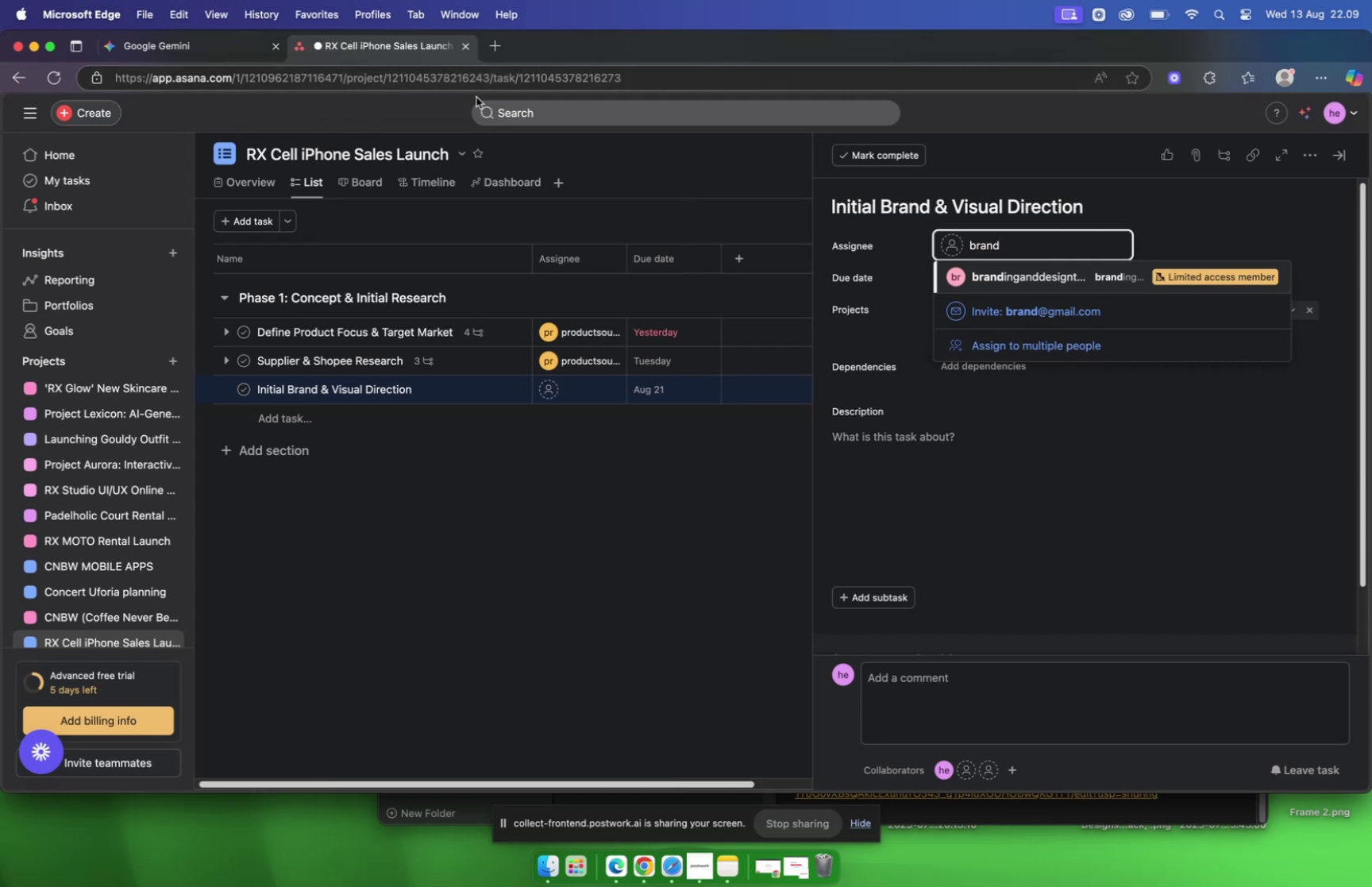 
type(ingenvisual)
 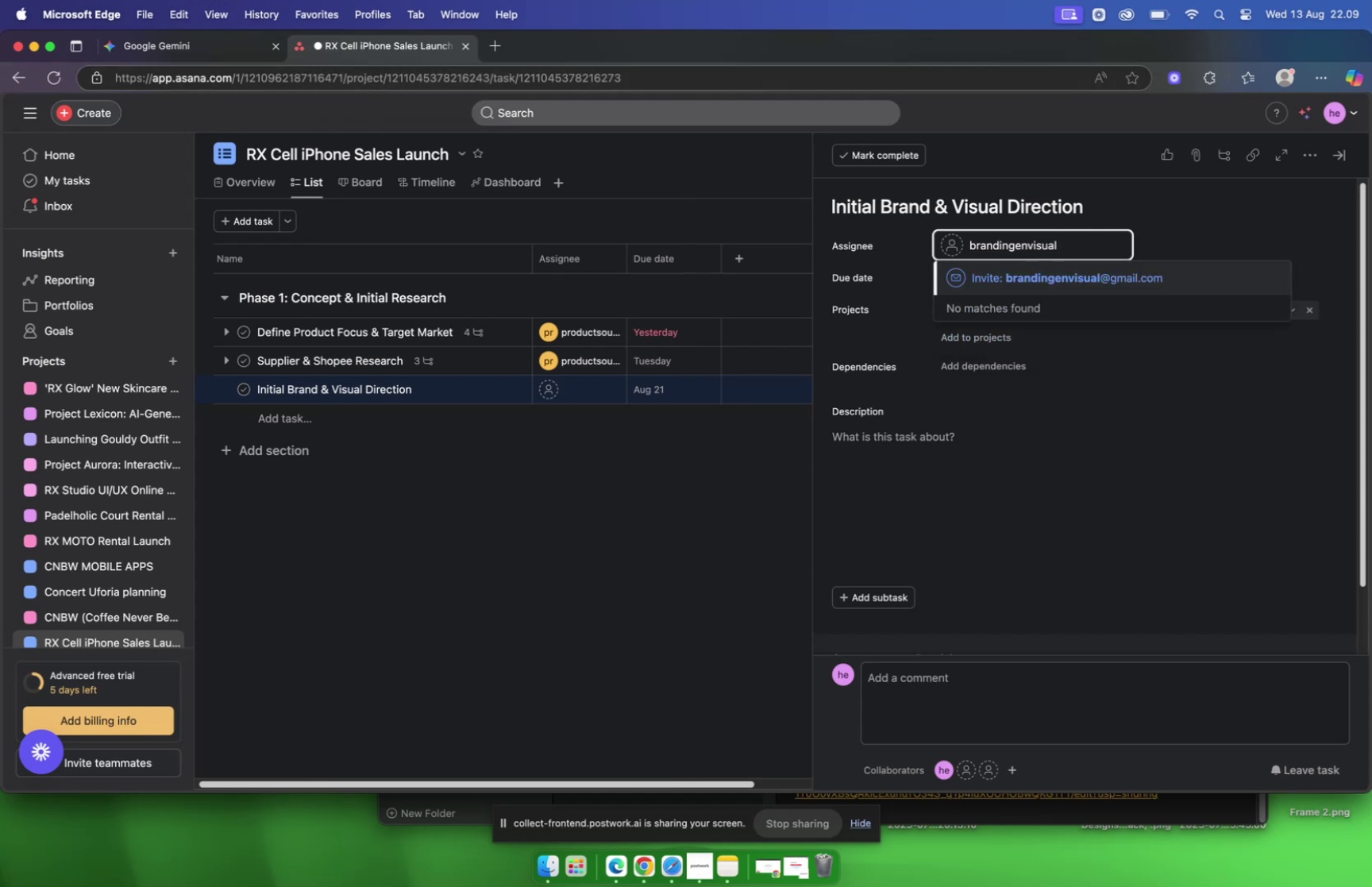 
key(Enter)
 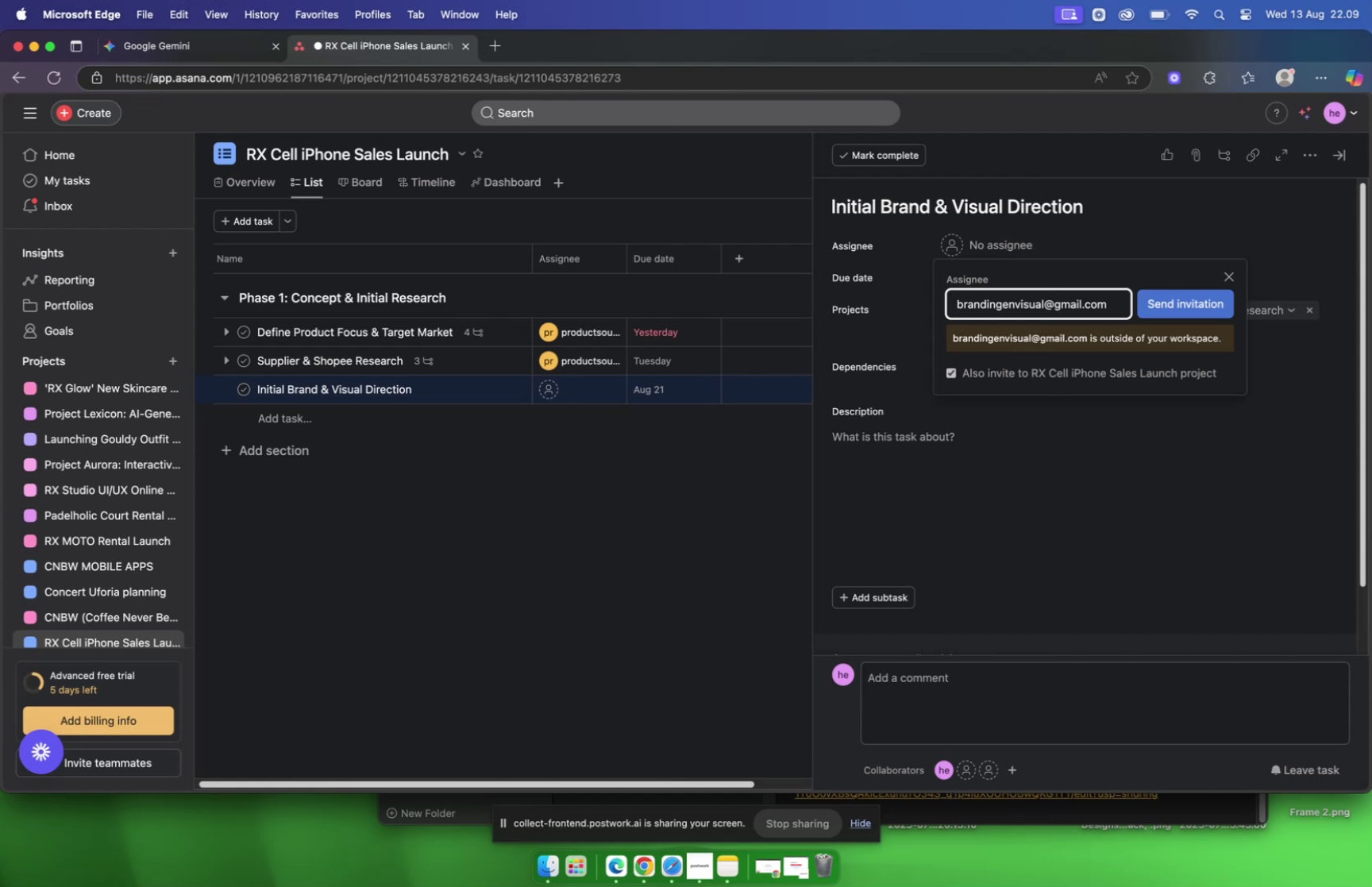 
wait(21.92)
 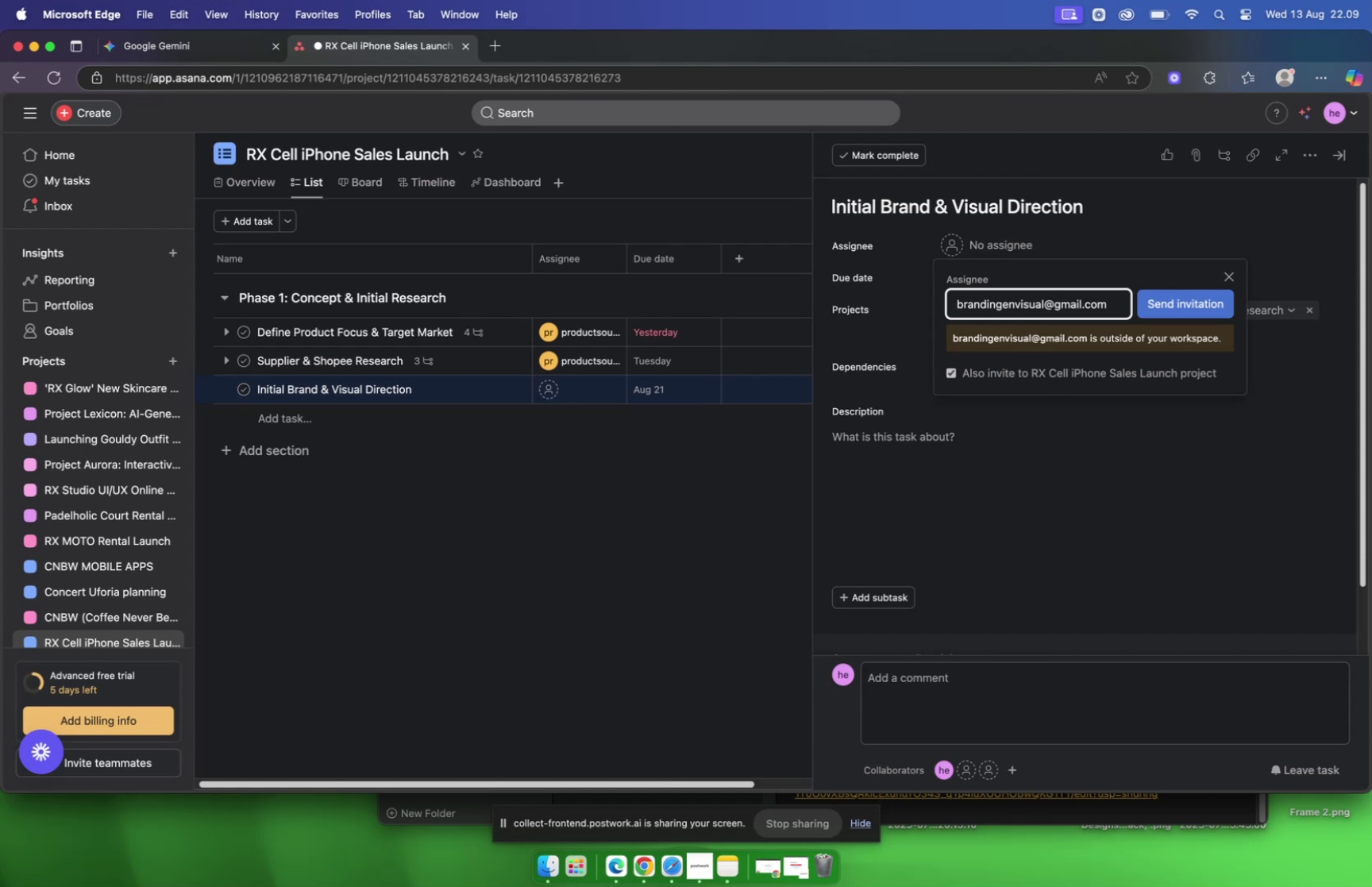 
left_click([1194, 310])
 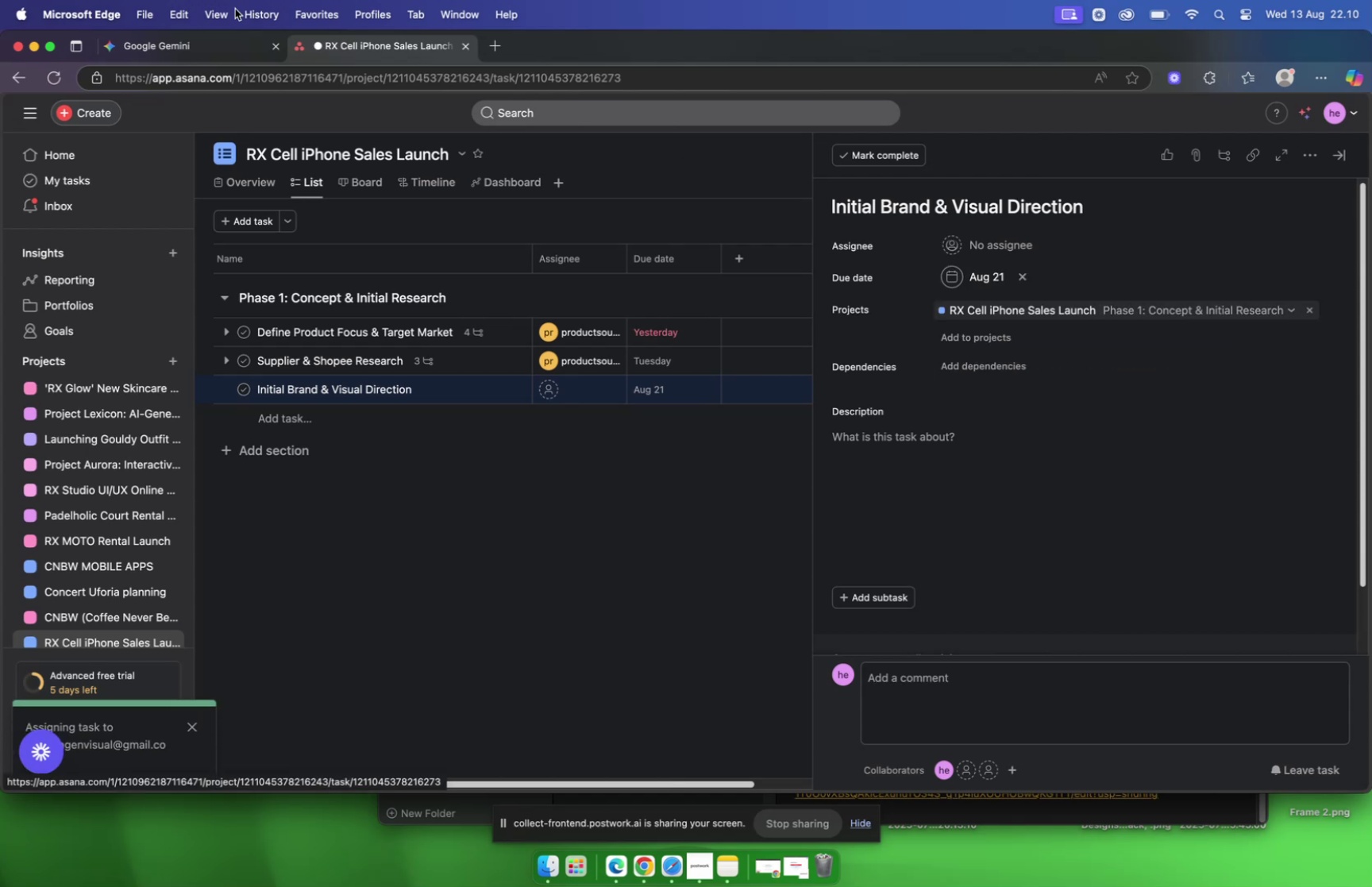 
wait(5.21)
 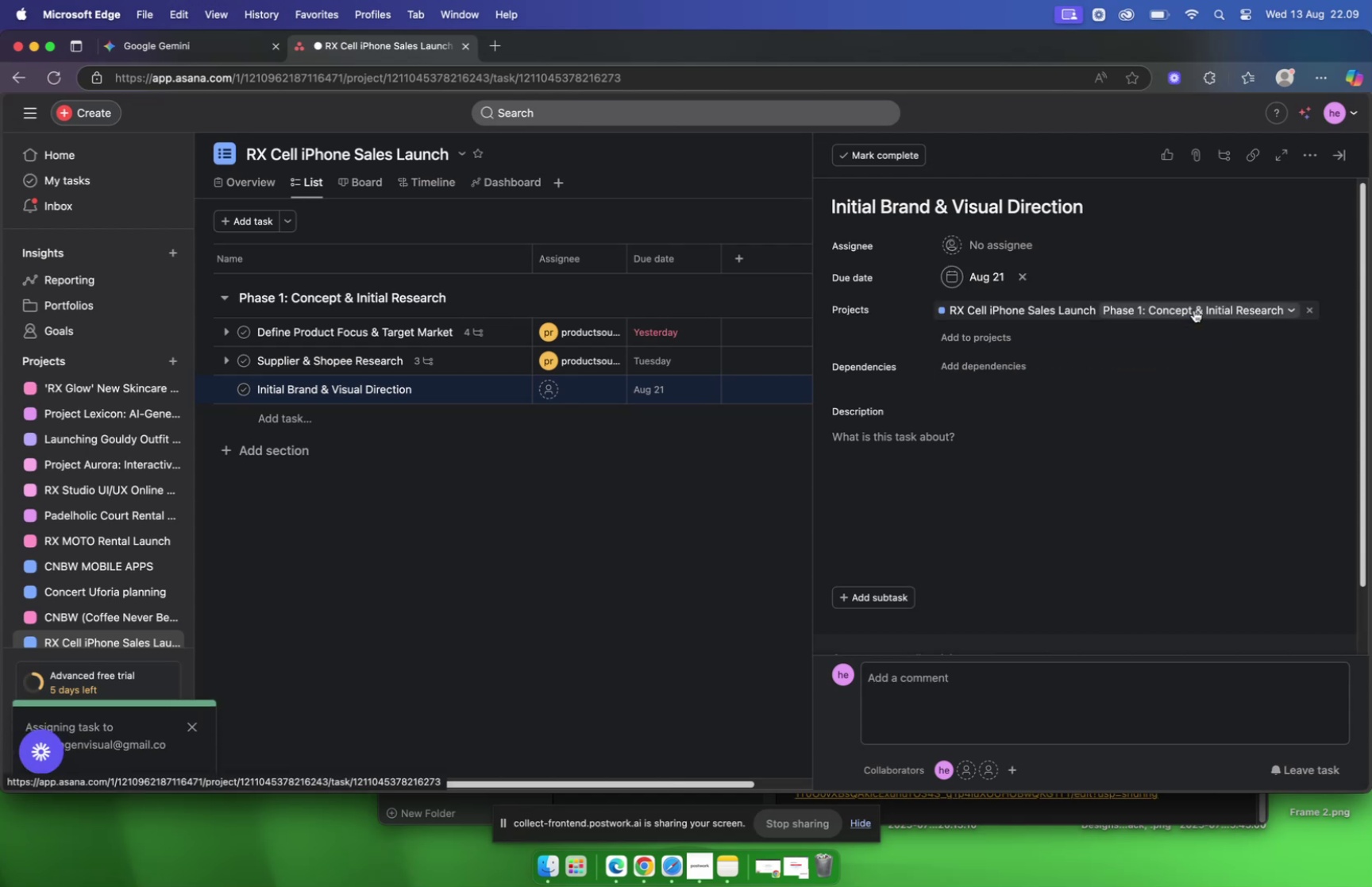 
left_click([179, 44])
 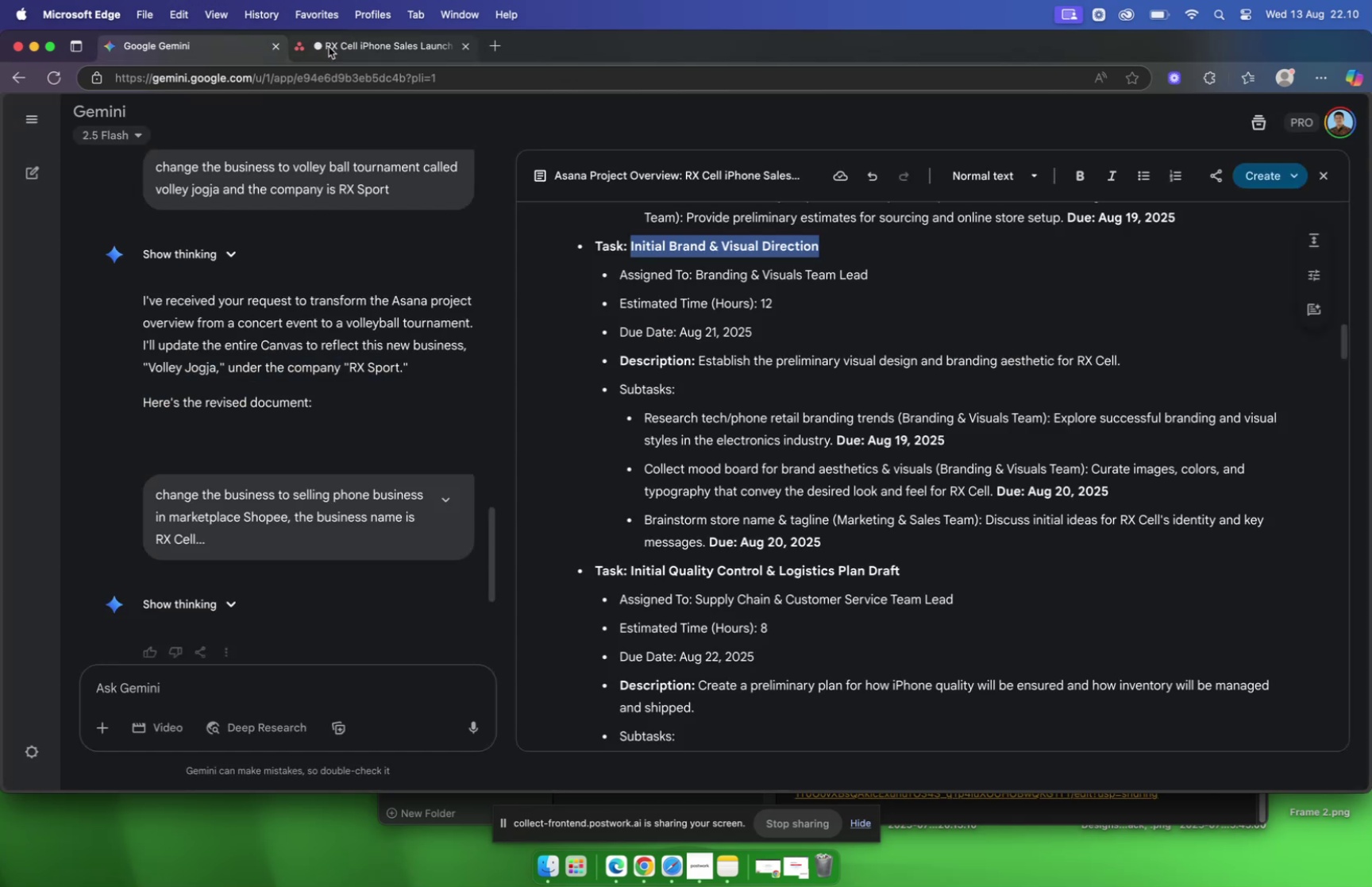 
left_click([329, 47])
 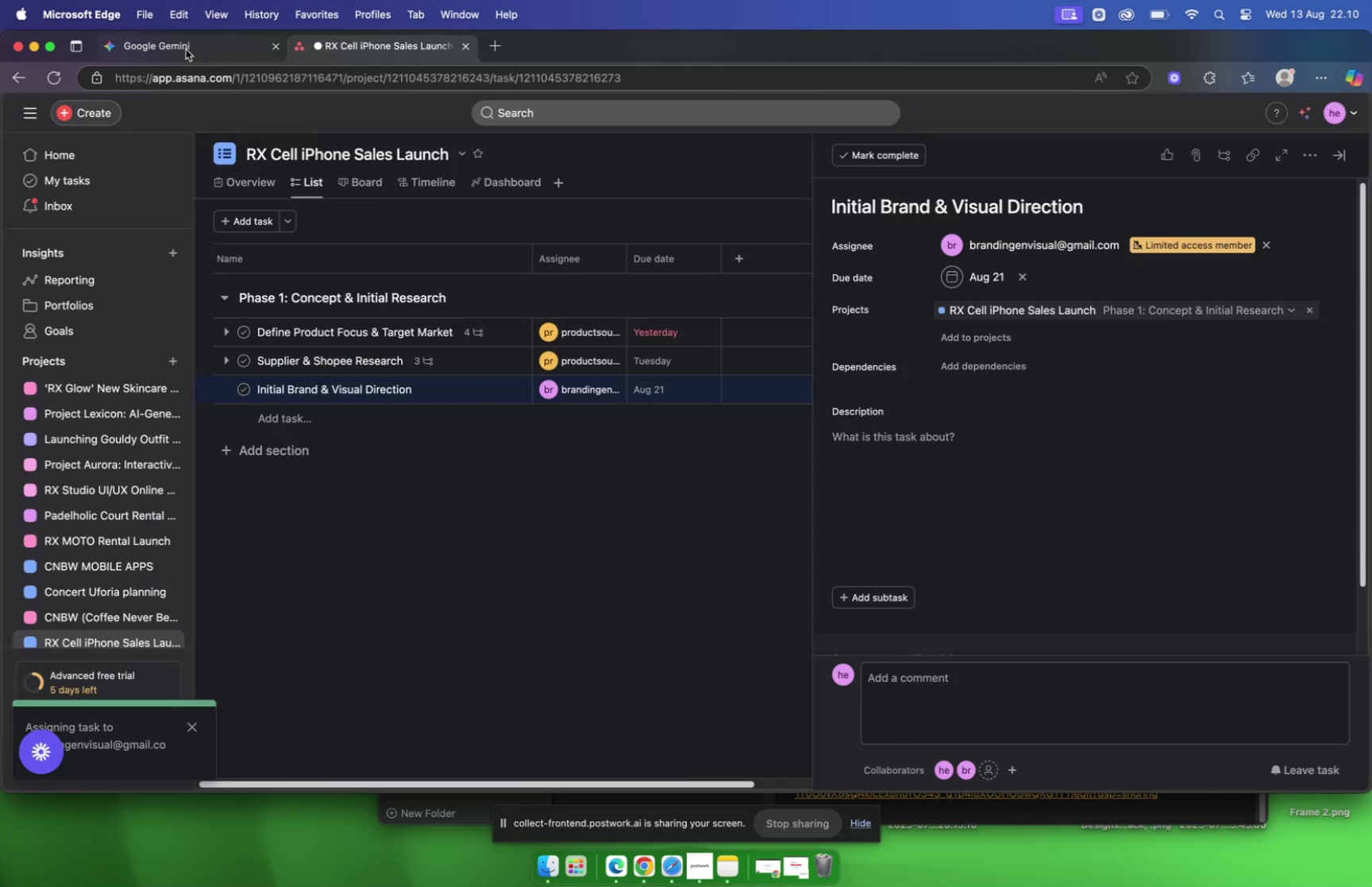 
left_click([184, 49])
 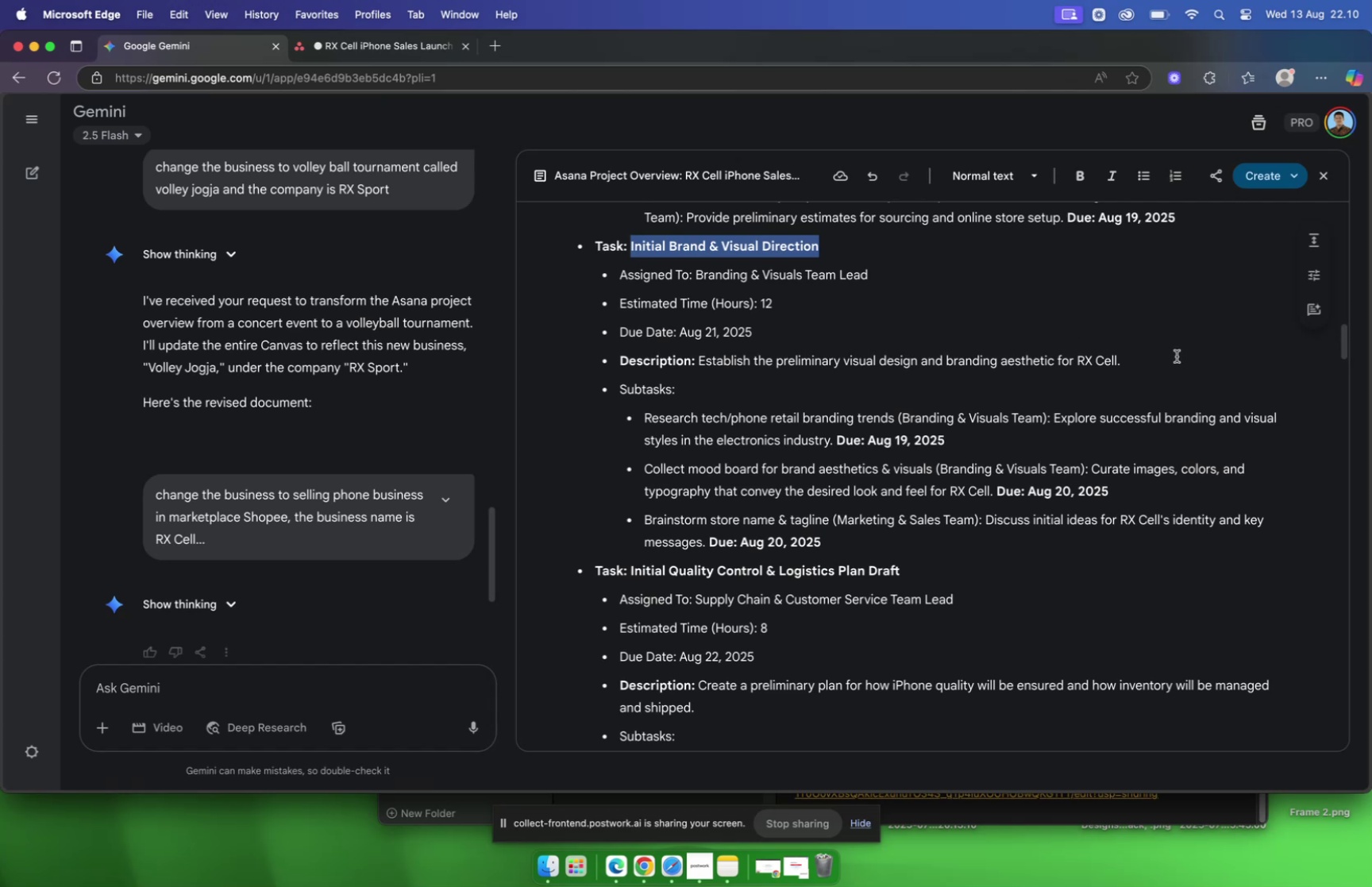 
left_click([1159, 358])
 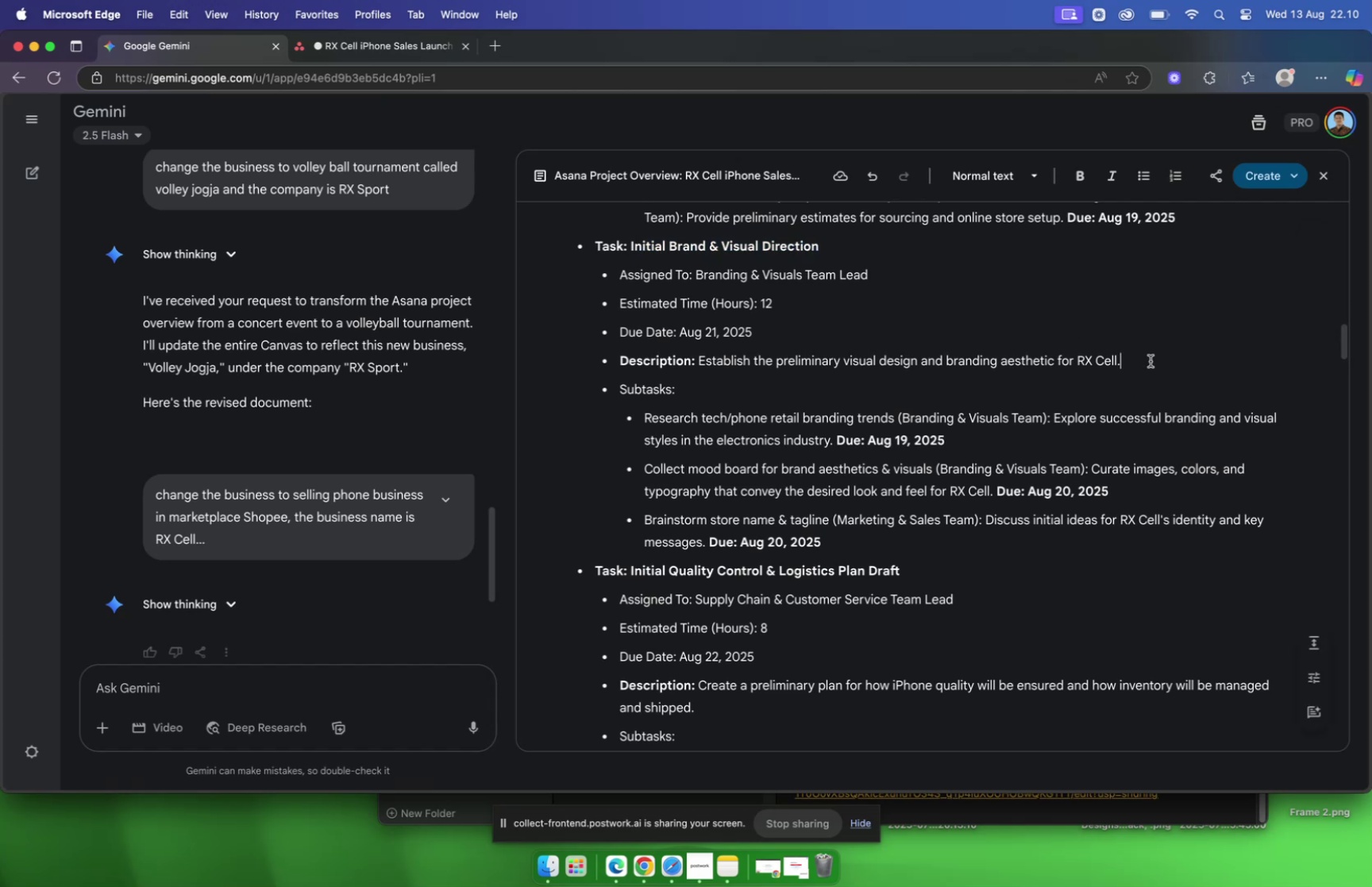 
left_click_drag(start_coordinate=[1150, 361], to_coordinate=[702, 366])
 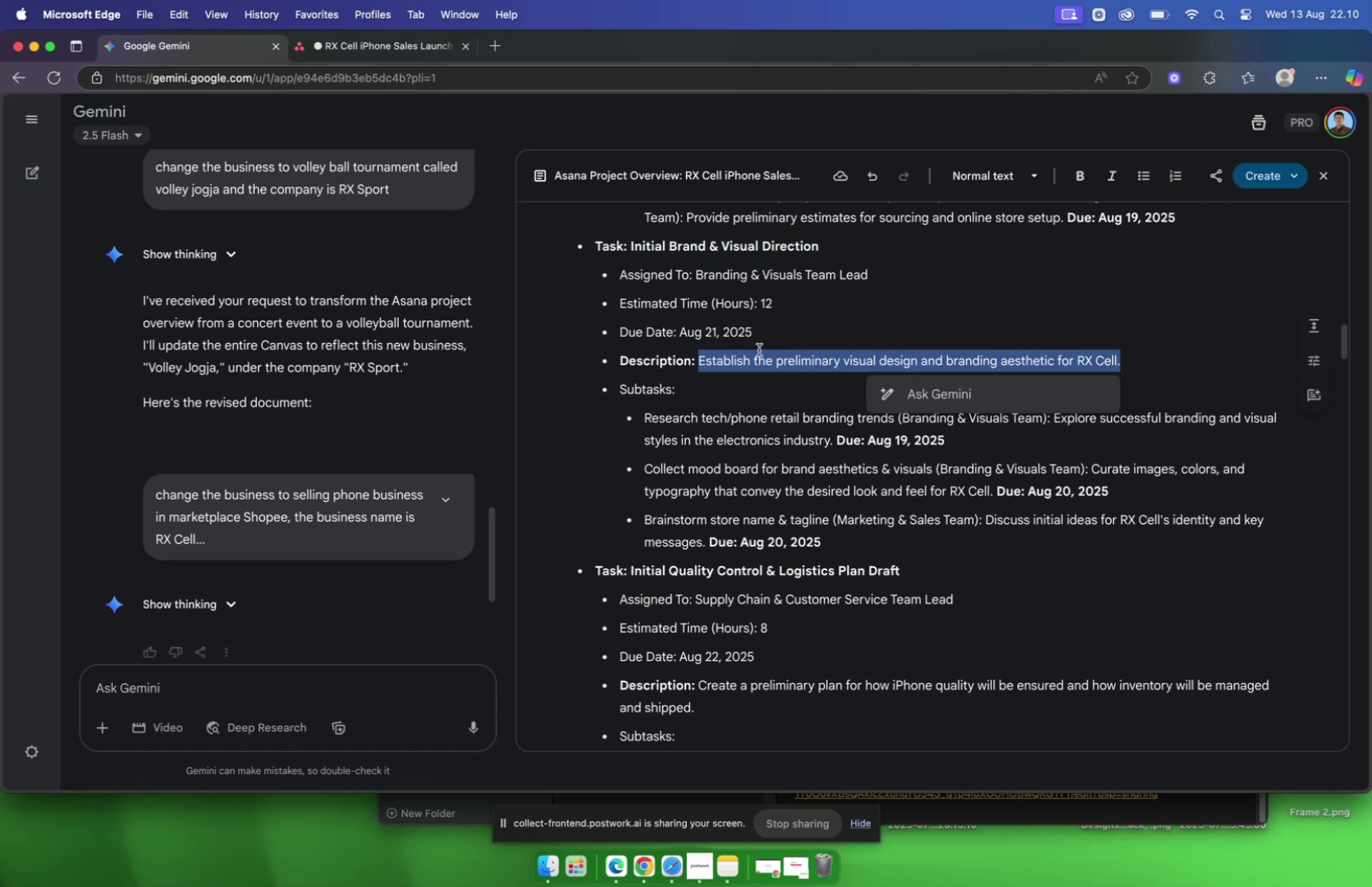 
key(Meta+C)
 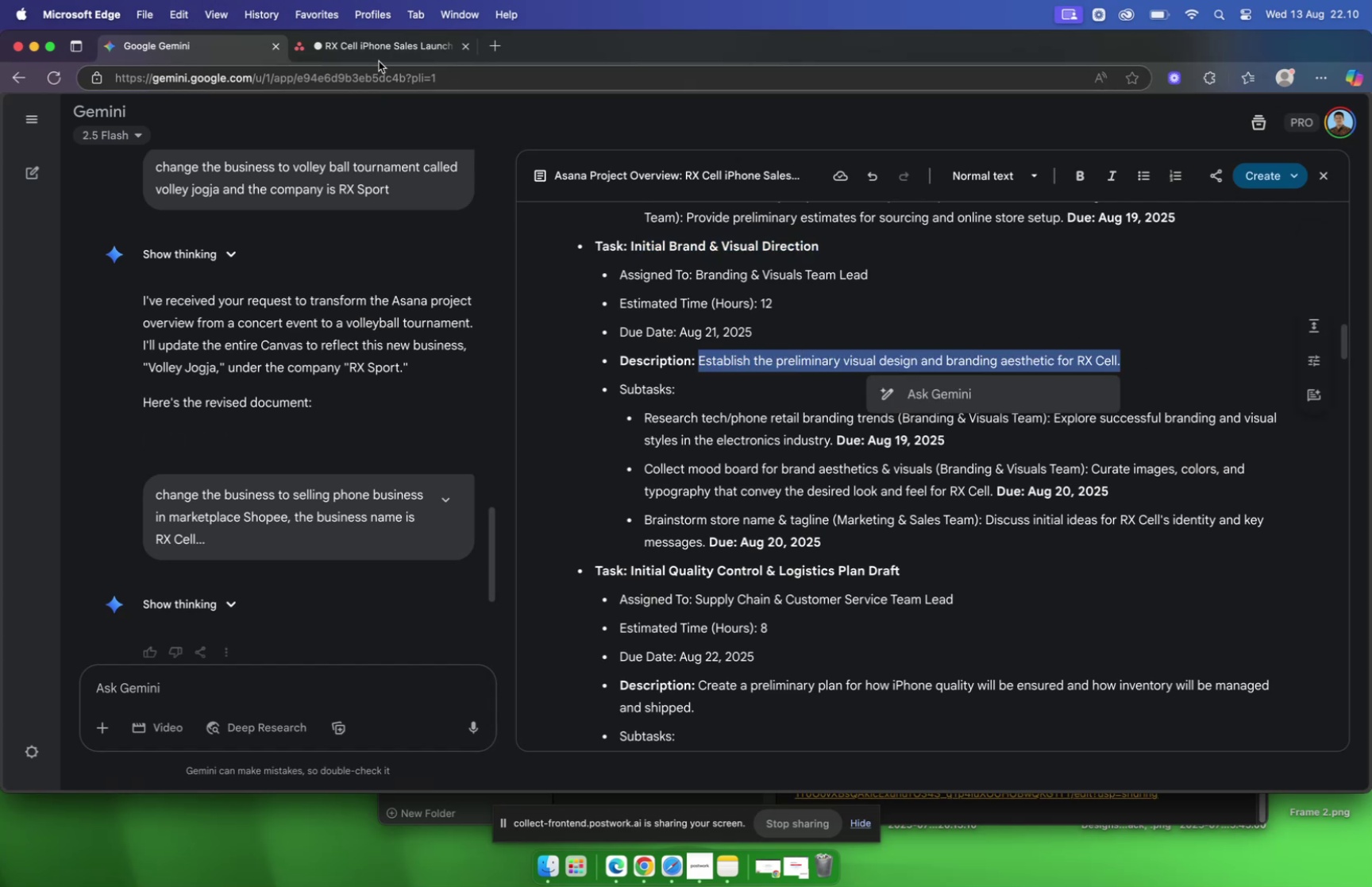 
left_click([371, 48])
 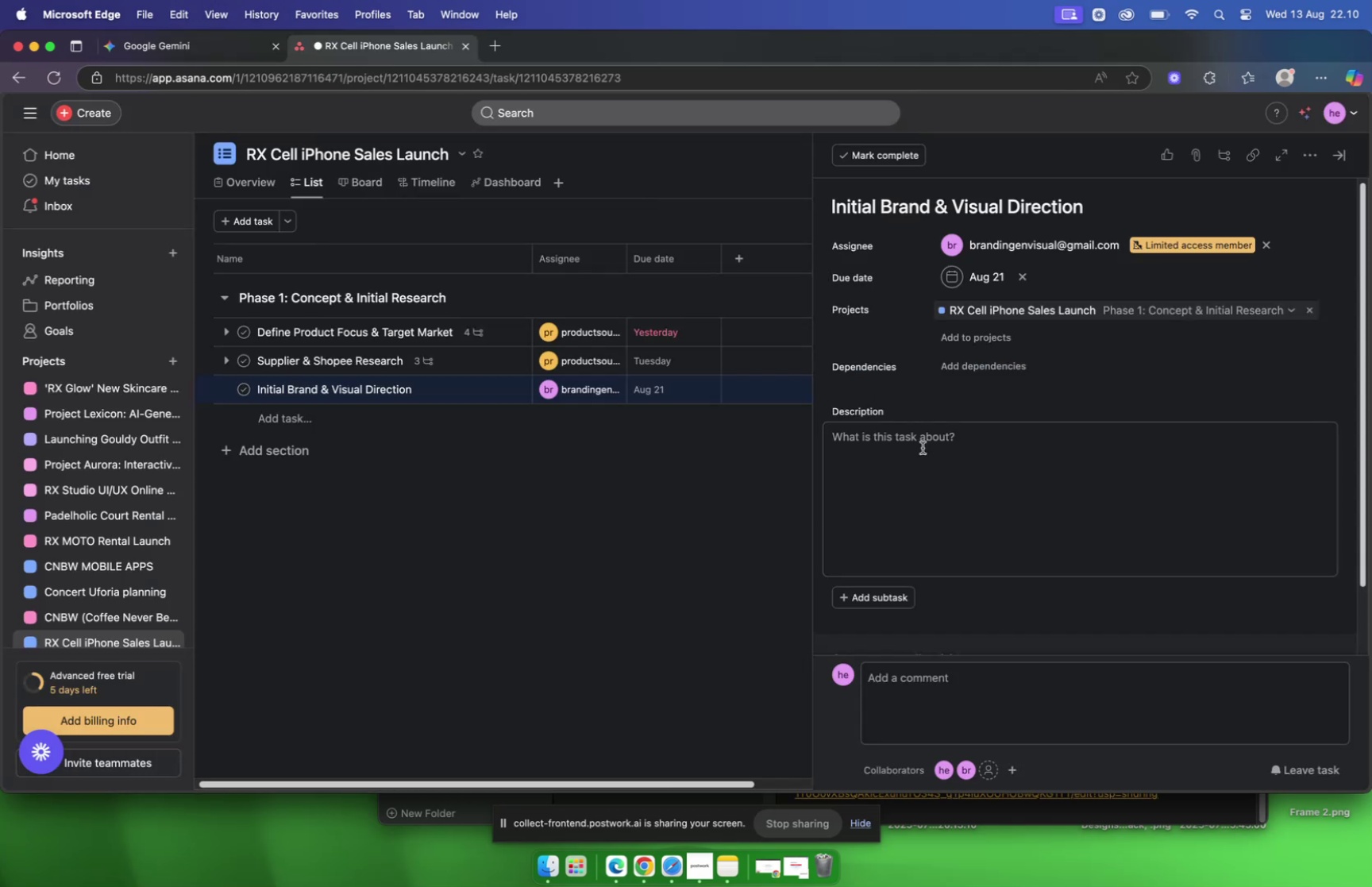 
left_click([923, 462])
 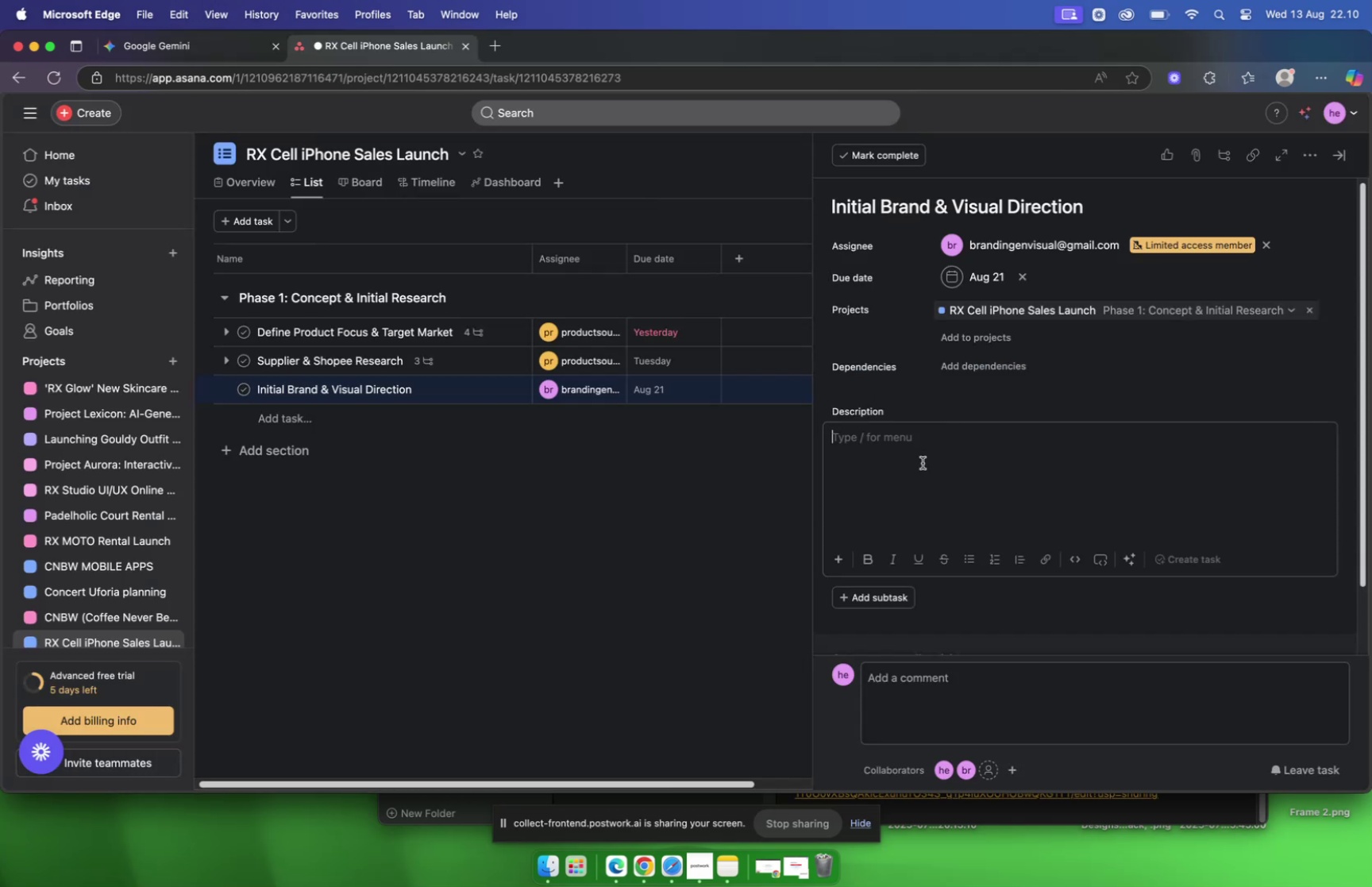 
key(Meta+V)
 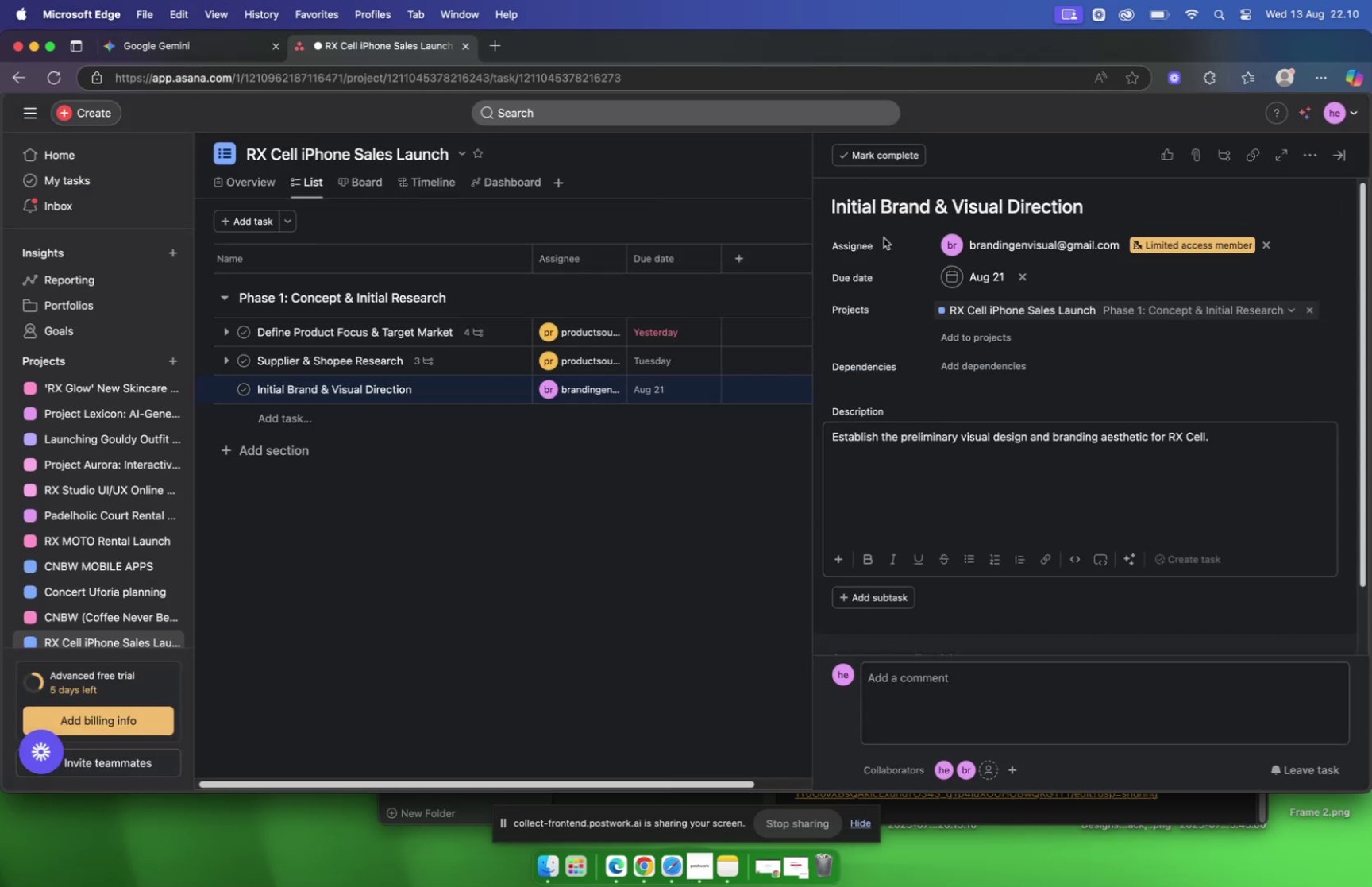 
left_click([950, 592])
 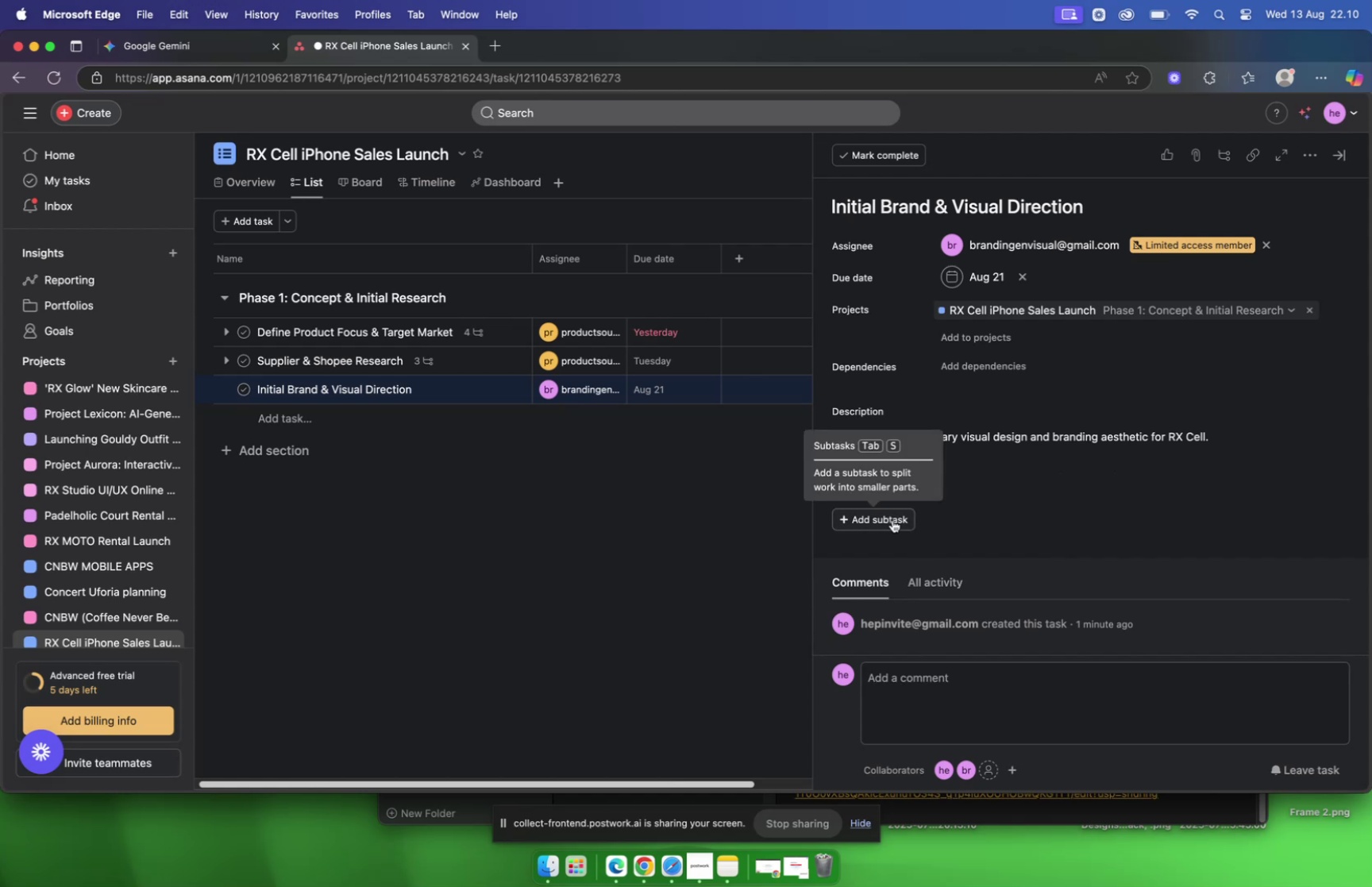 
left_click([892, 519])
 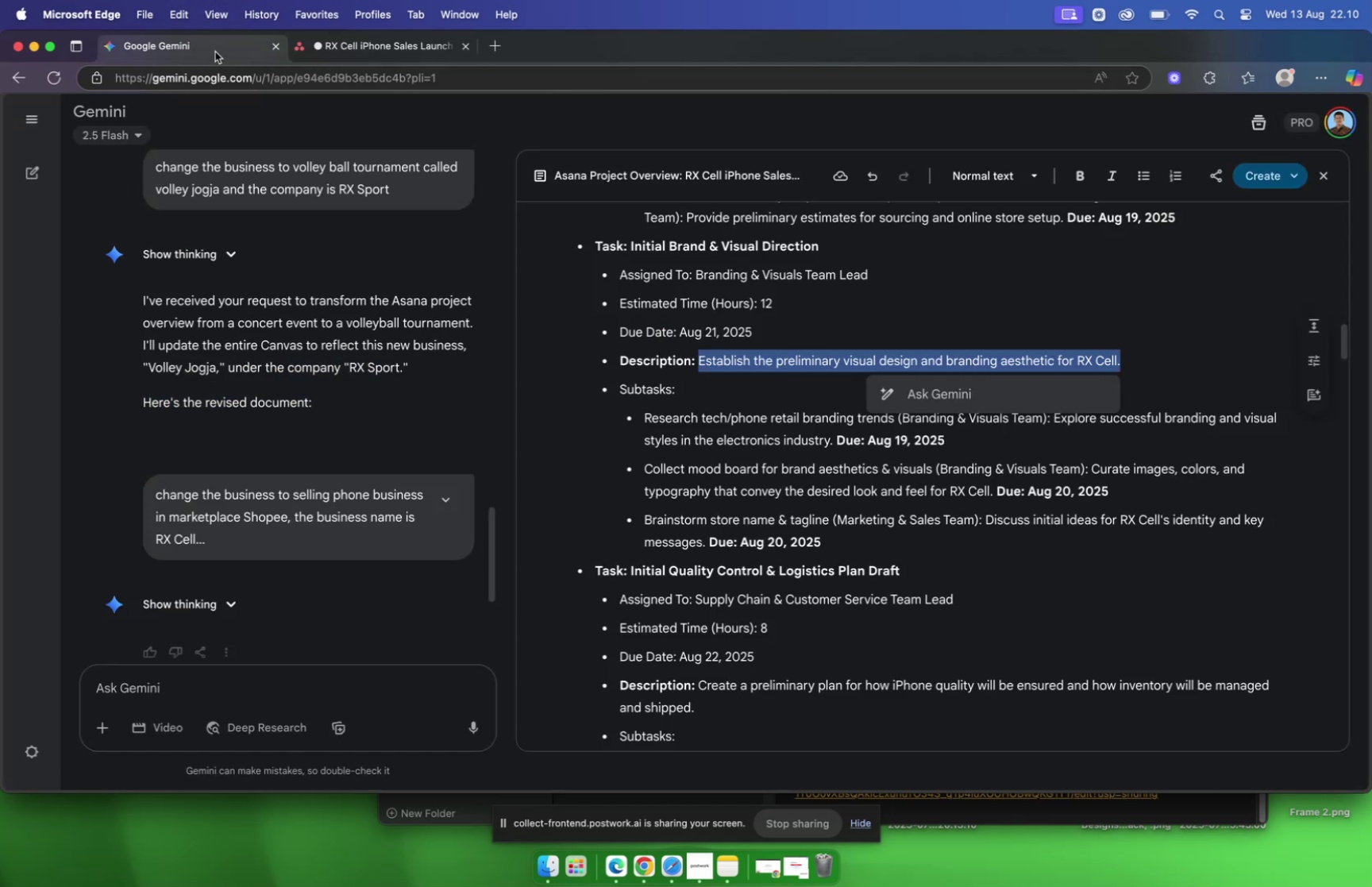 
scroll: coordinate [703, 343], scroll_direction: down, amount: 2.0
 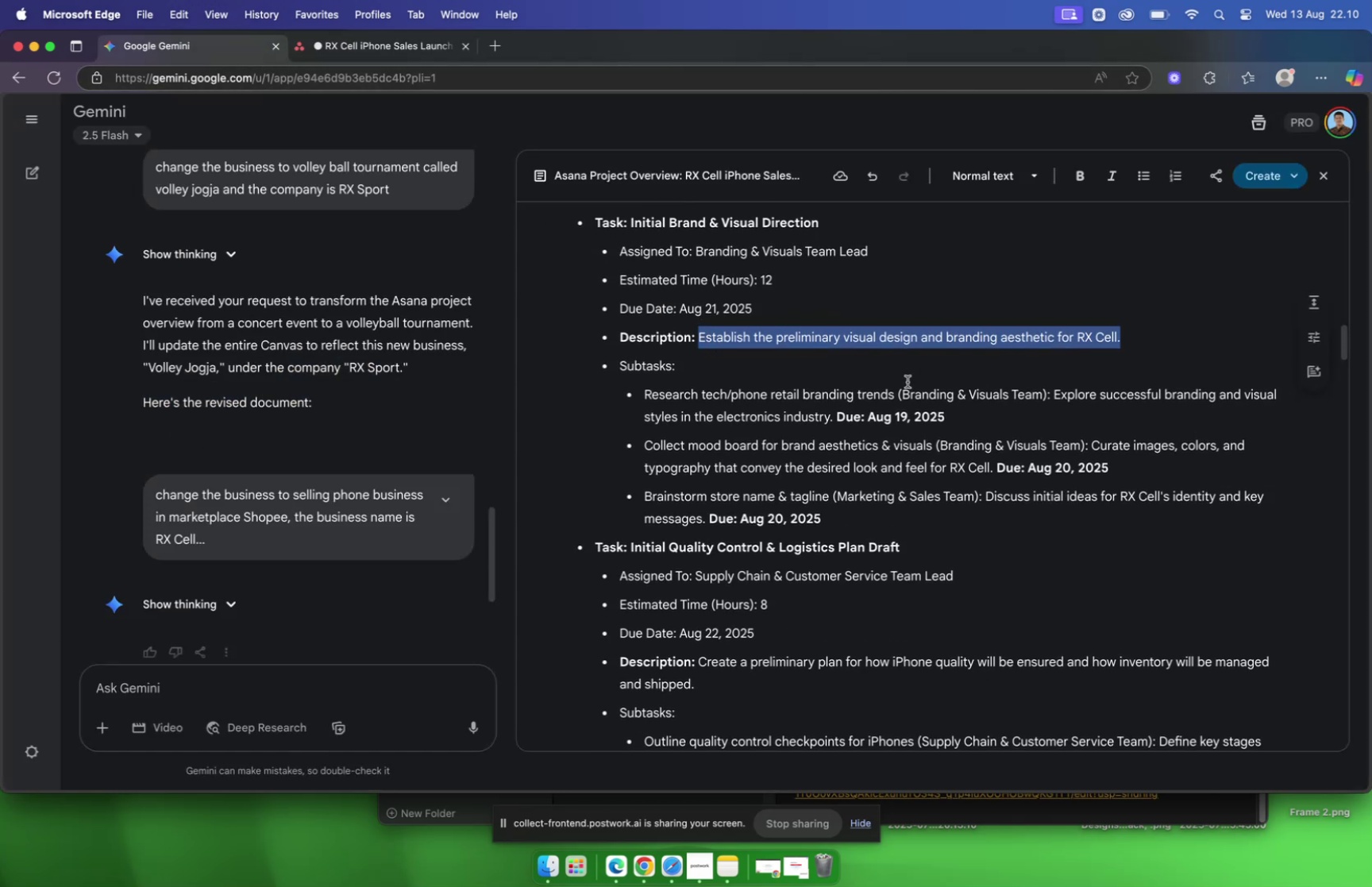 
scroll: coordinate [905, 376], scroll_direction: up, amount: 1.0
 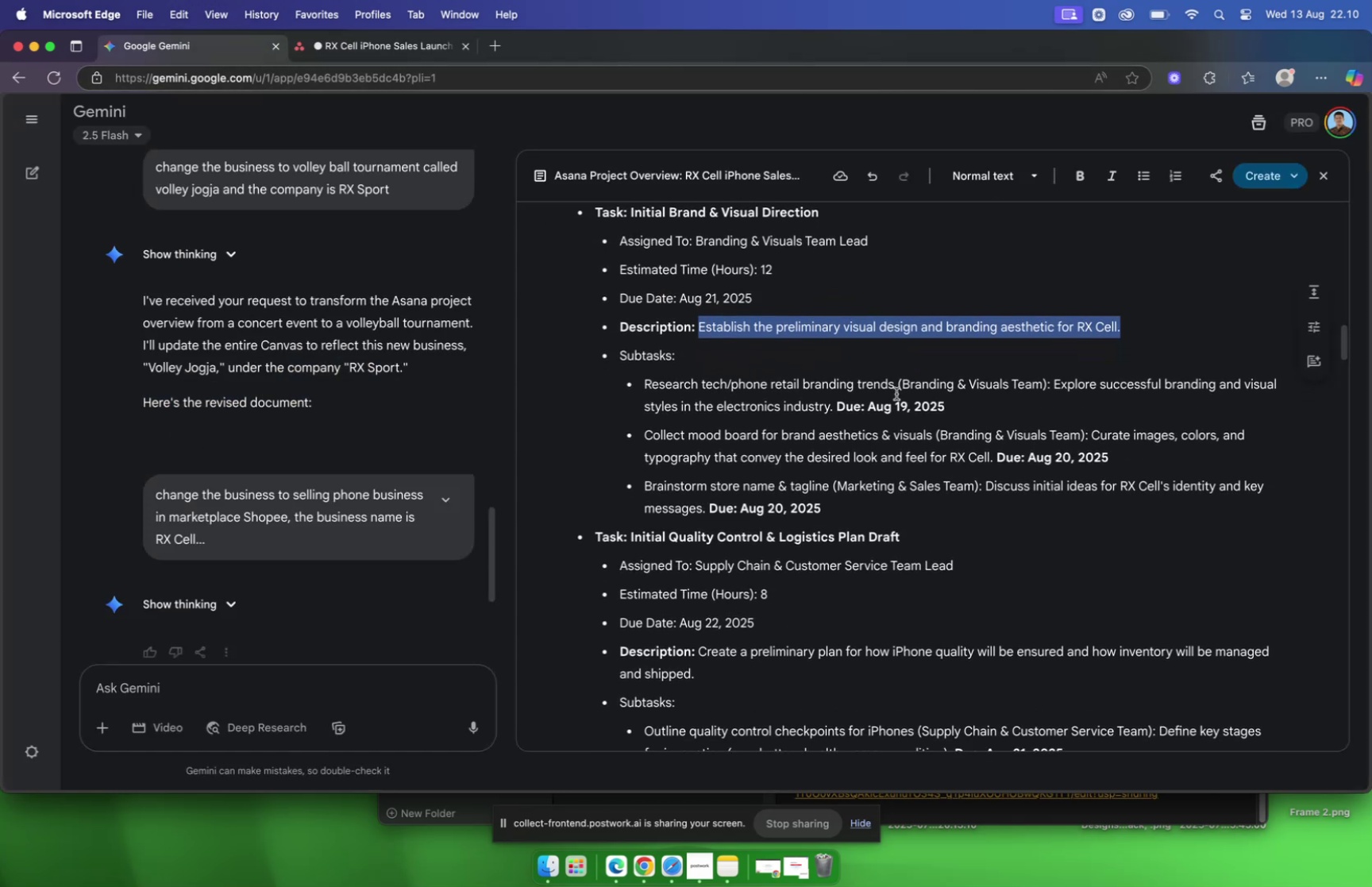 
left_click_drag(start_coordinate=[896, 390], to_coordinate=[646, 389])
 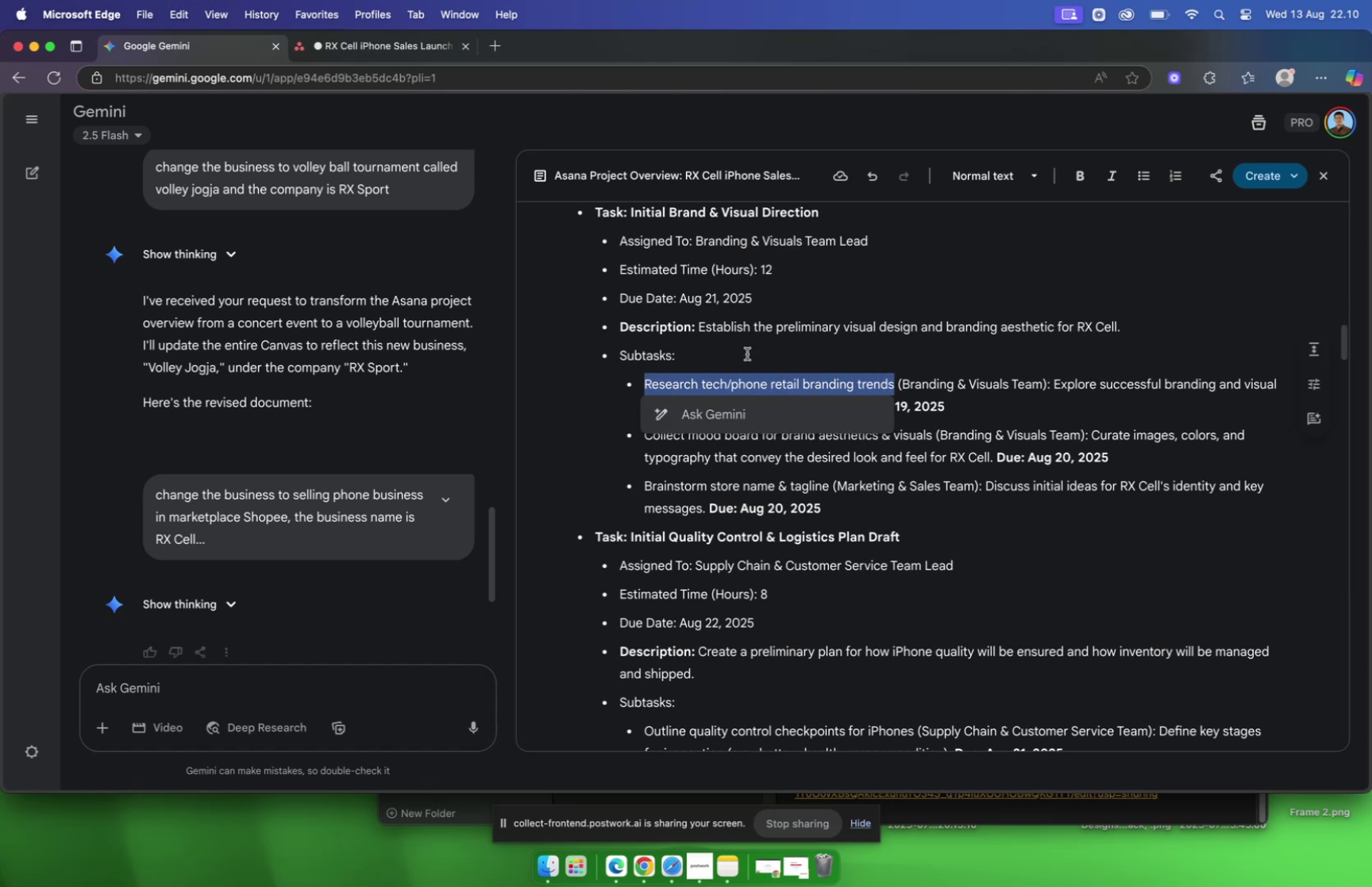 
key(Meta+C)
 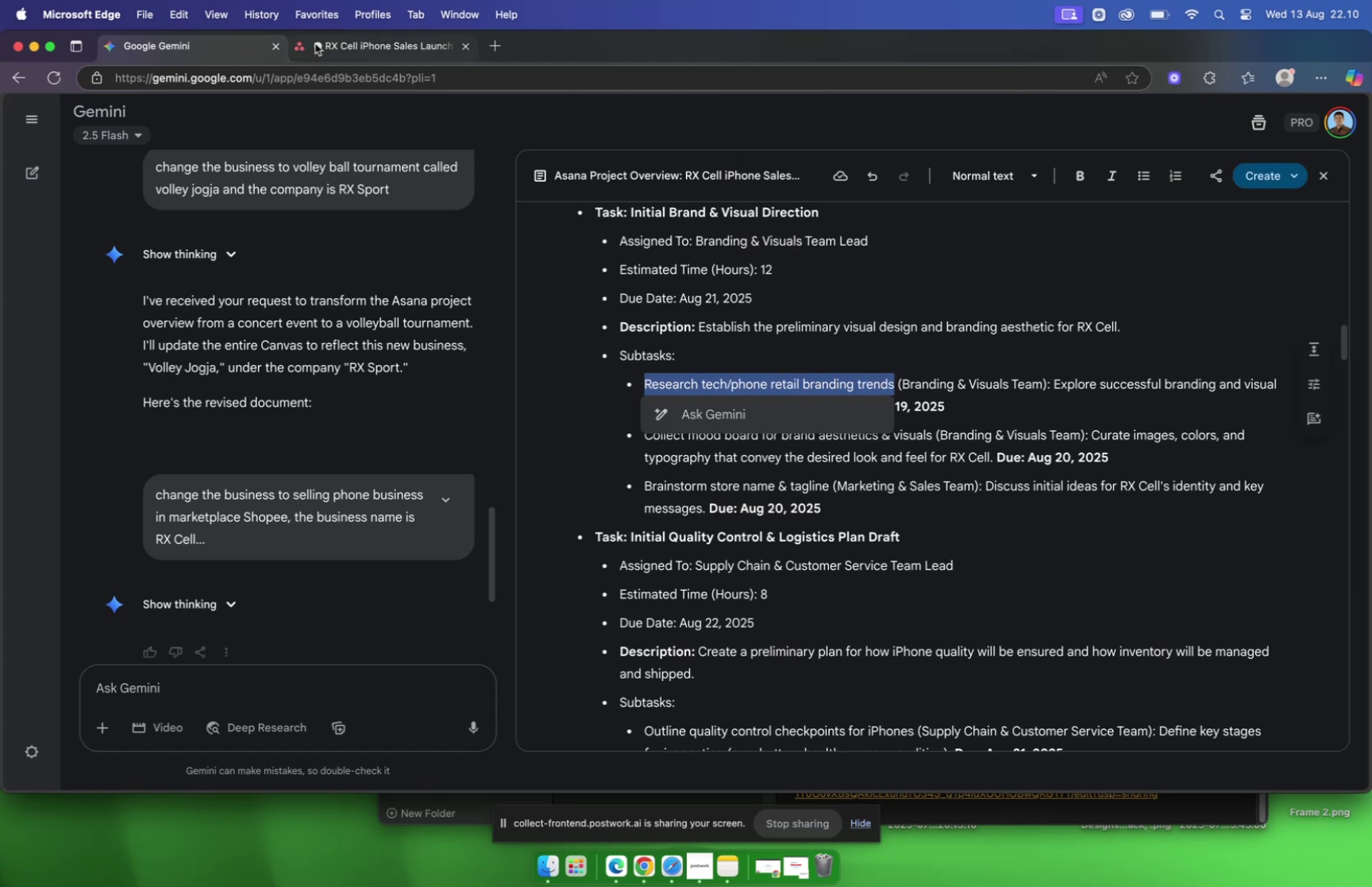 
left_click([315, 44])
 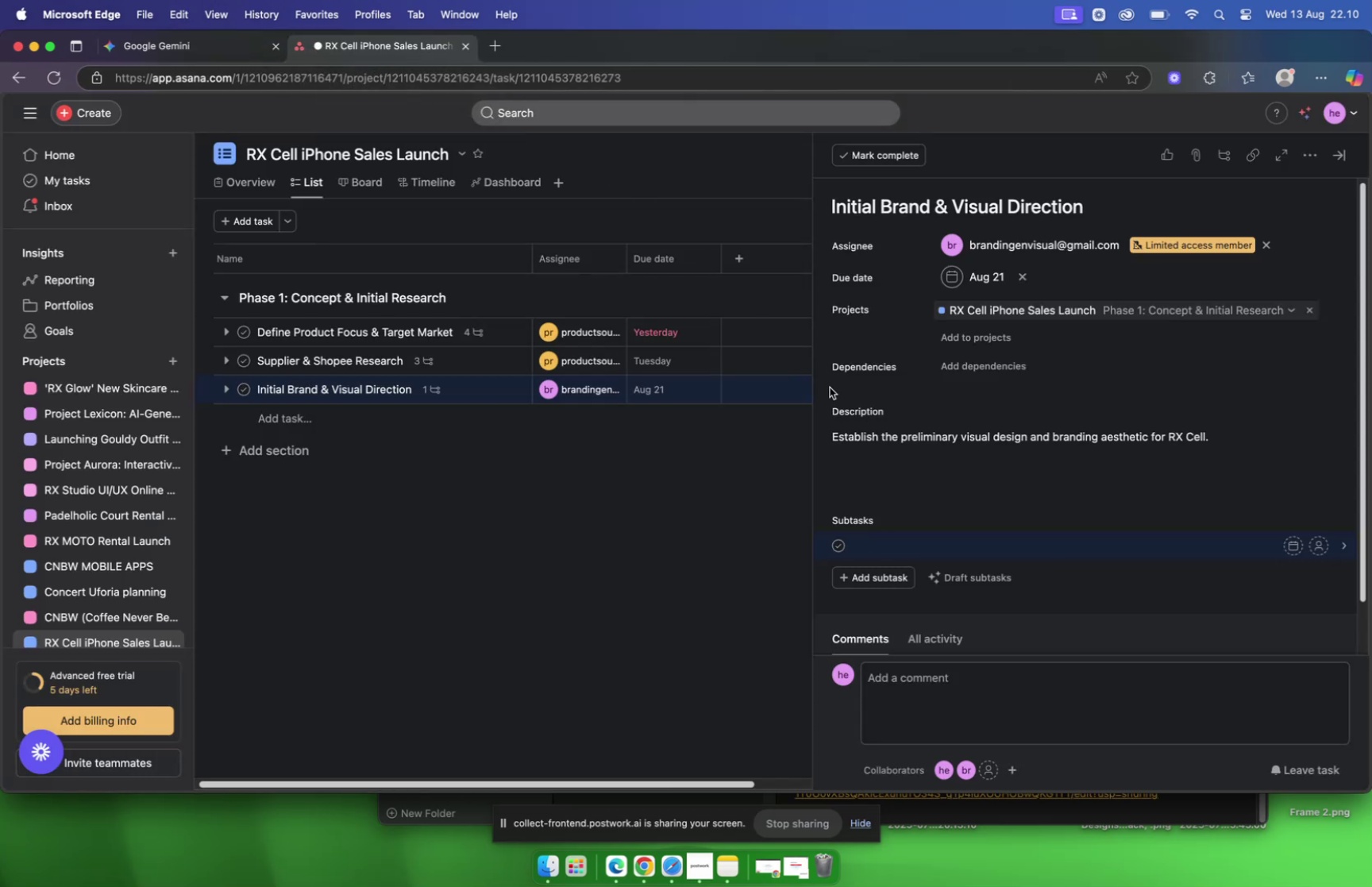 
key(Meta+V)
 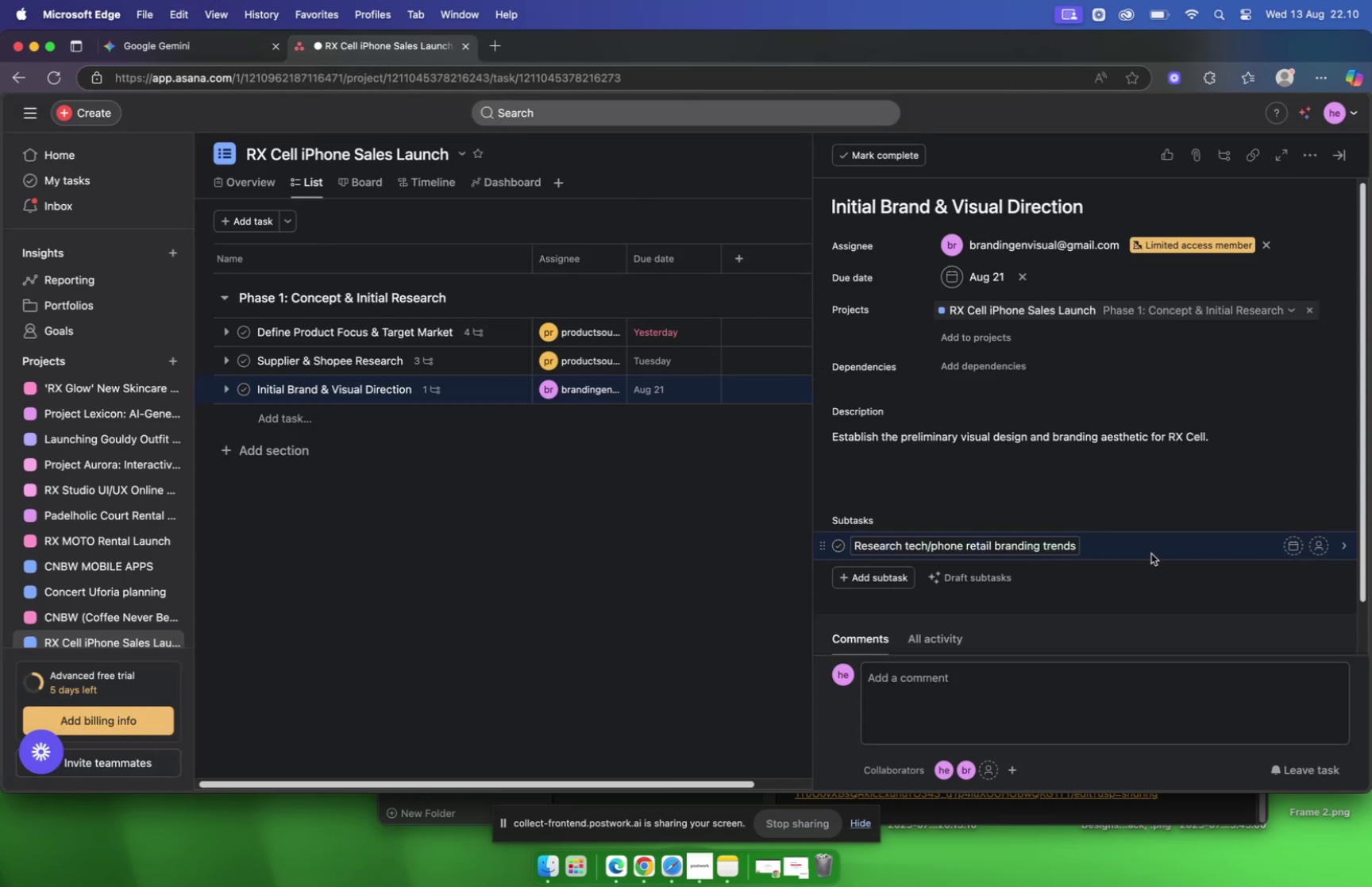 
left_click([1148, 547])
 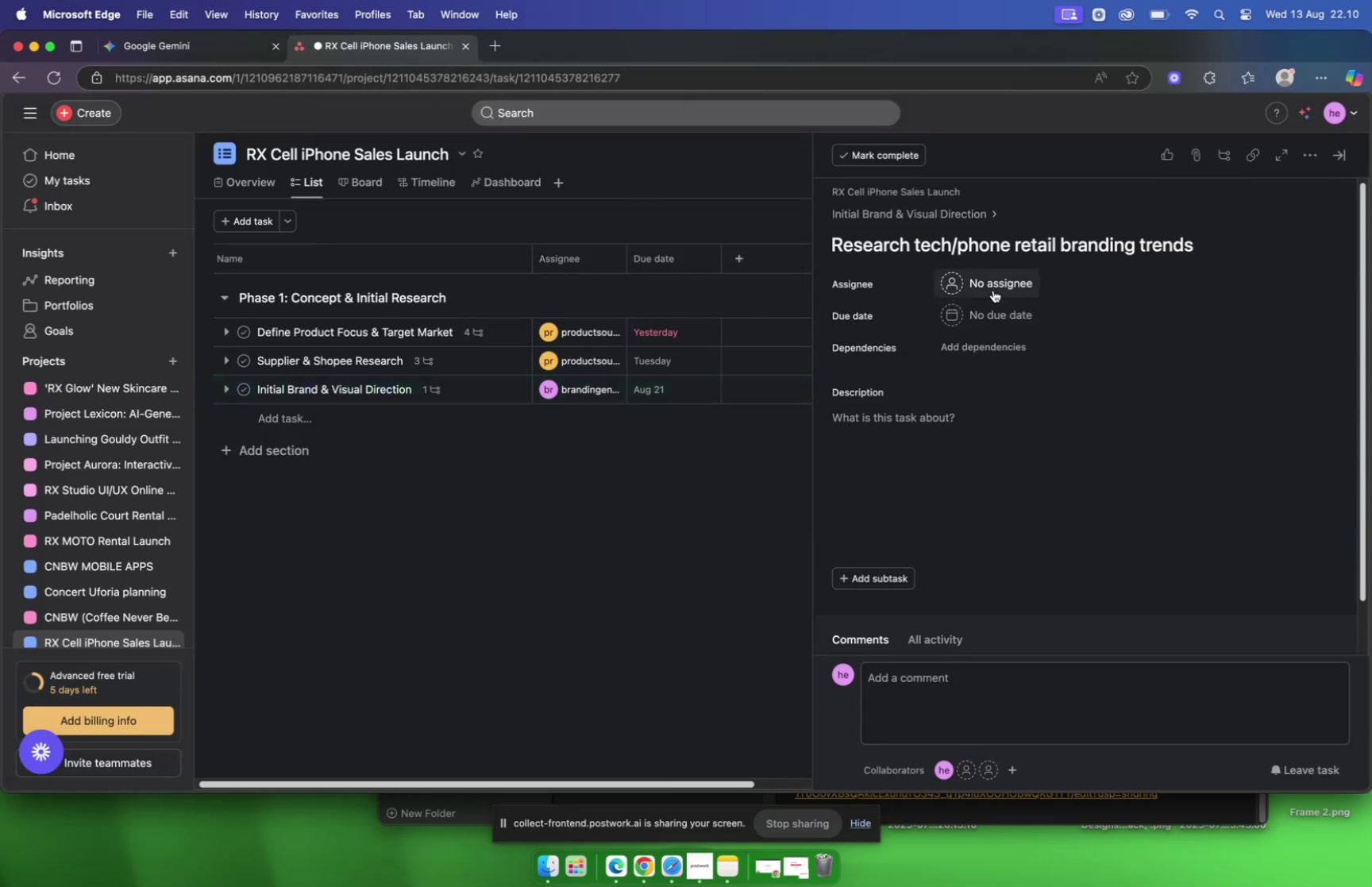 
left_click([993, 290])
 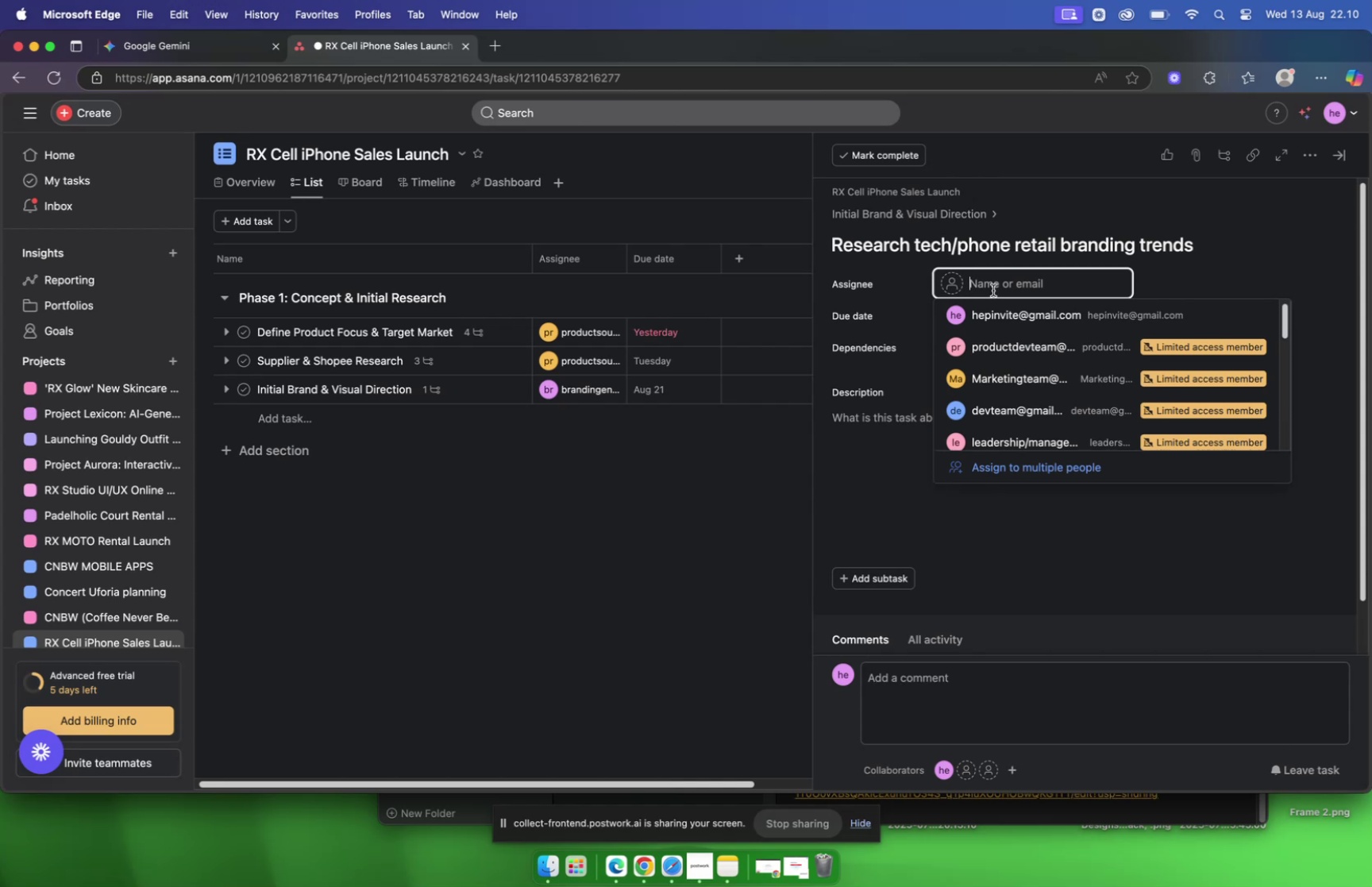 
type(brand)
 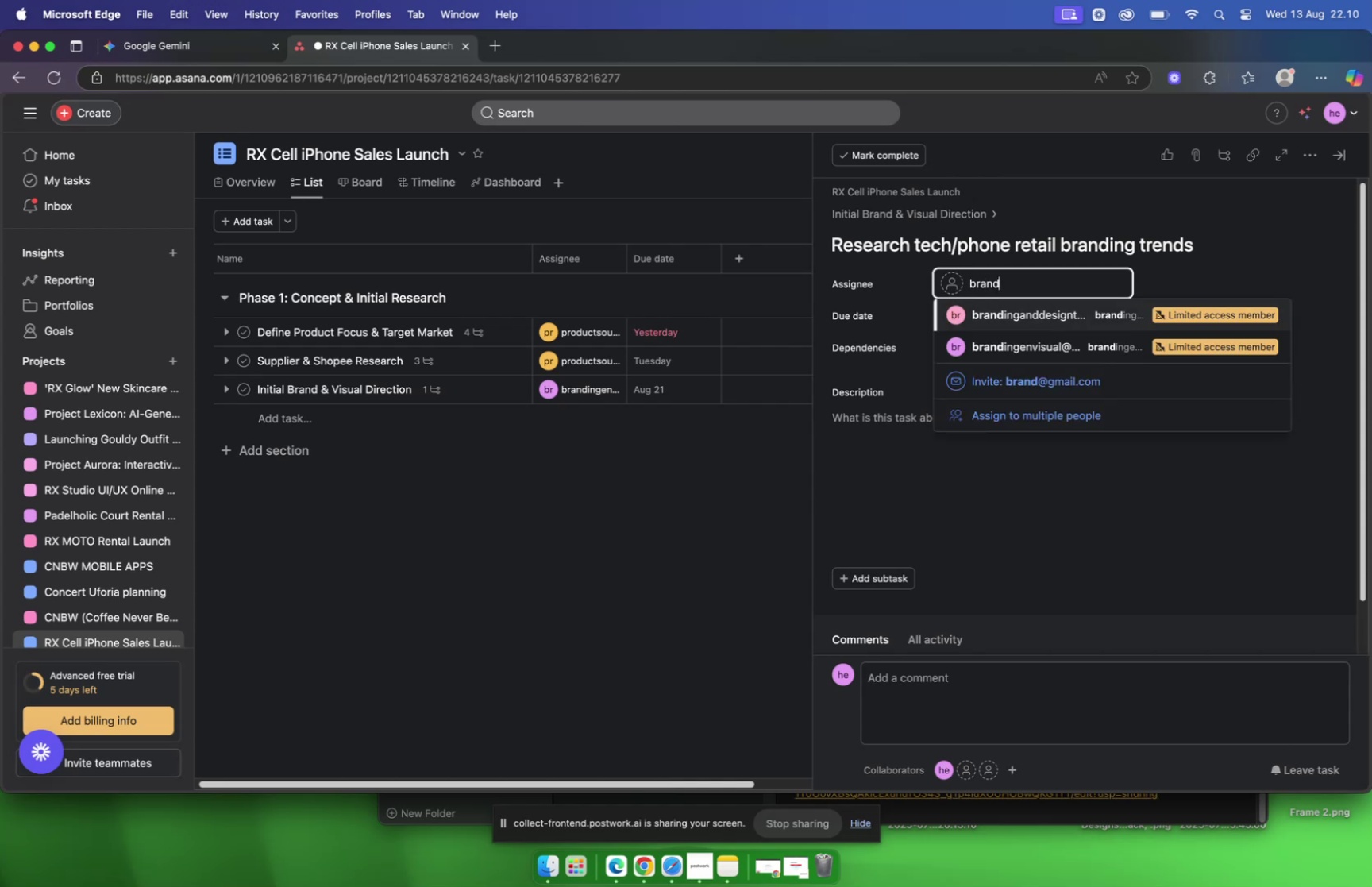 
key(ArrowDown)
 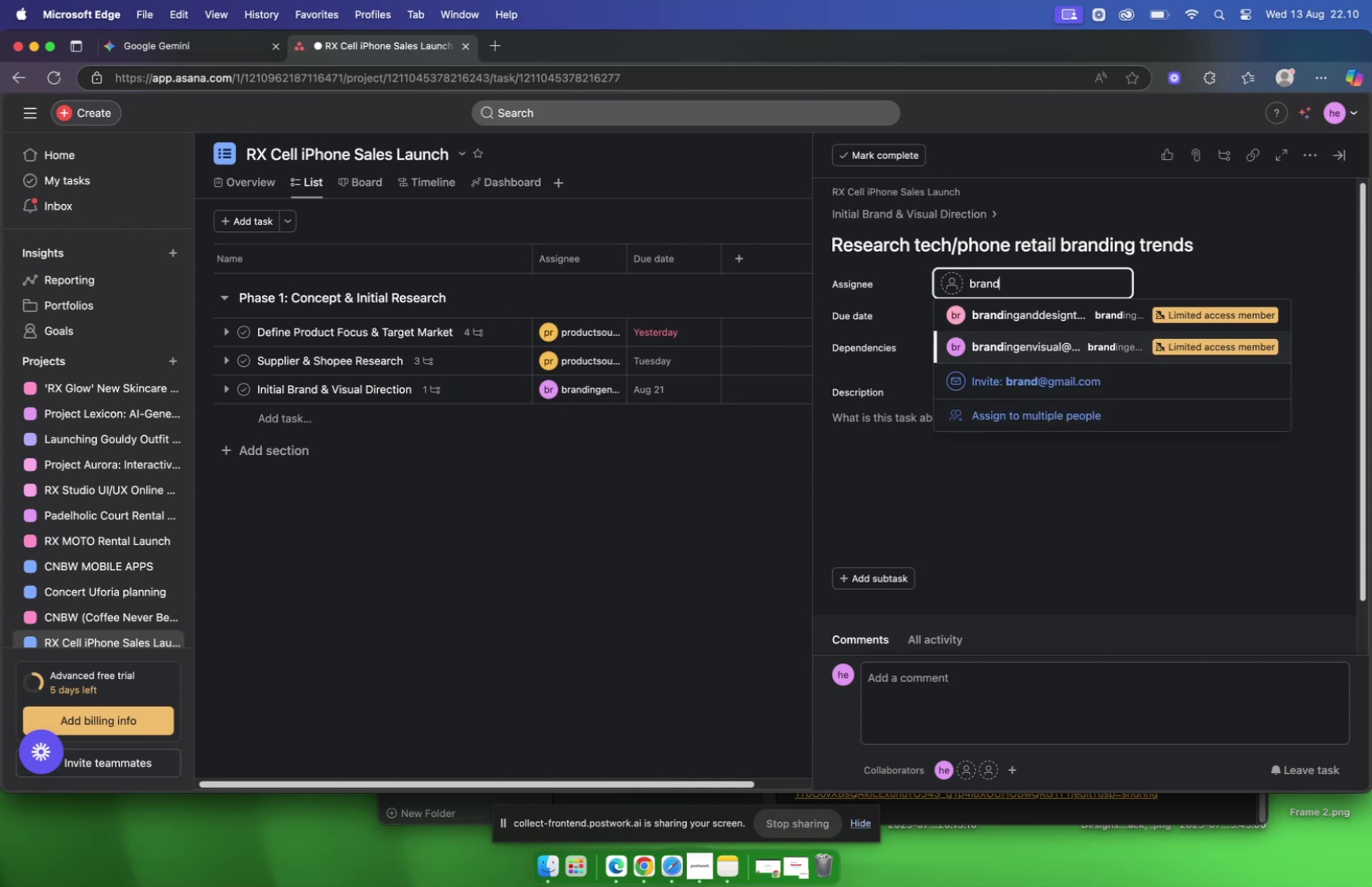 
key(Enter)
 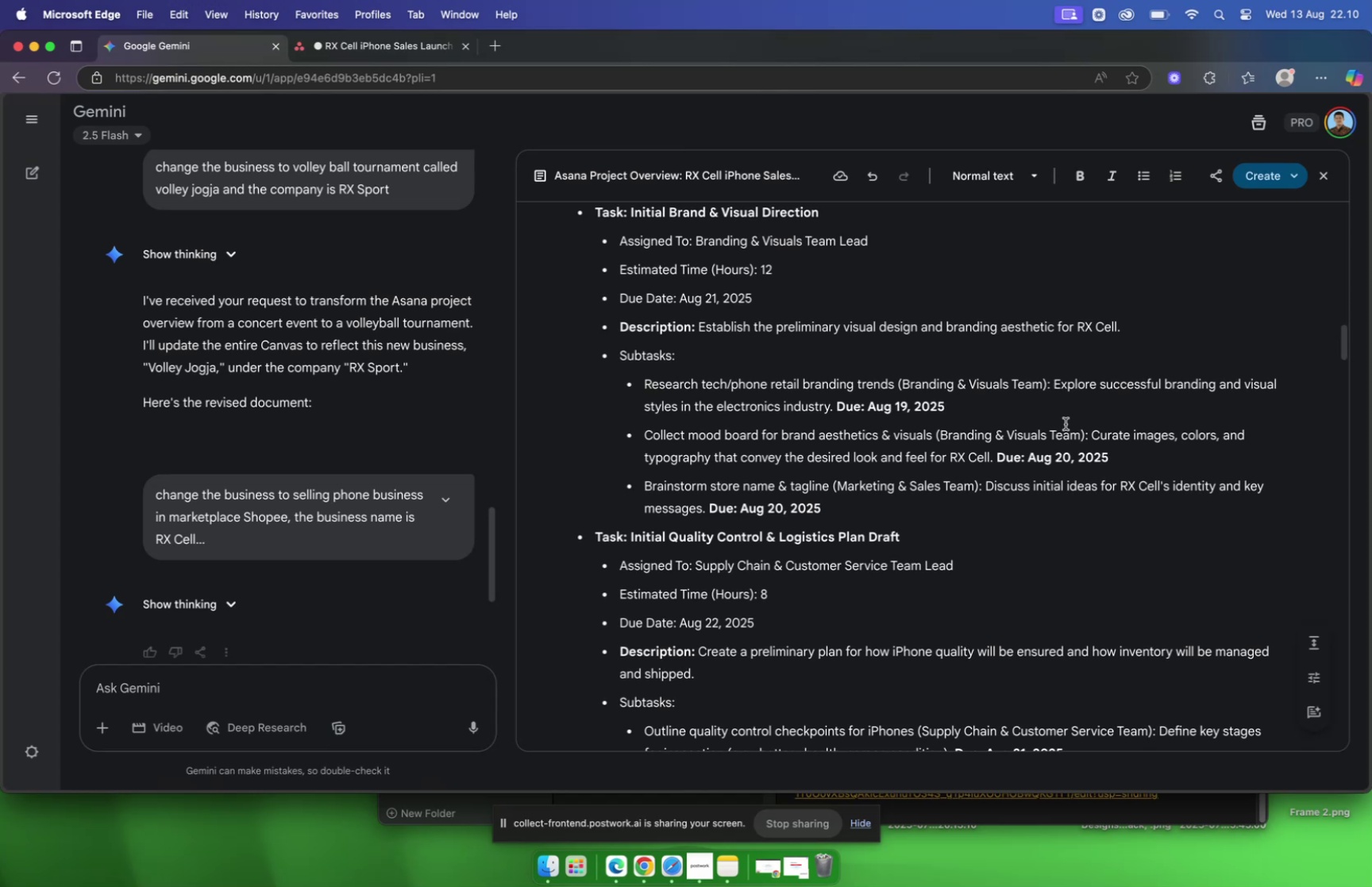 
wait(12.95)
 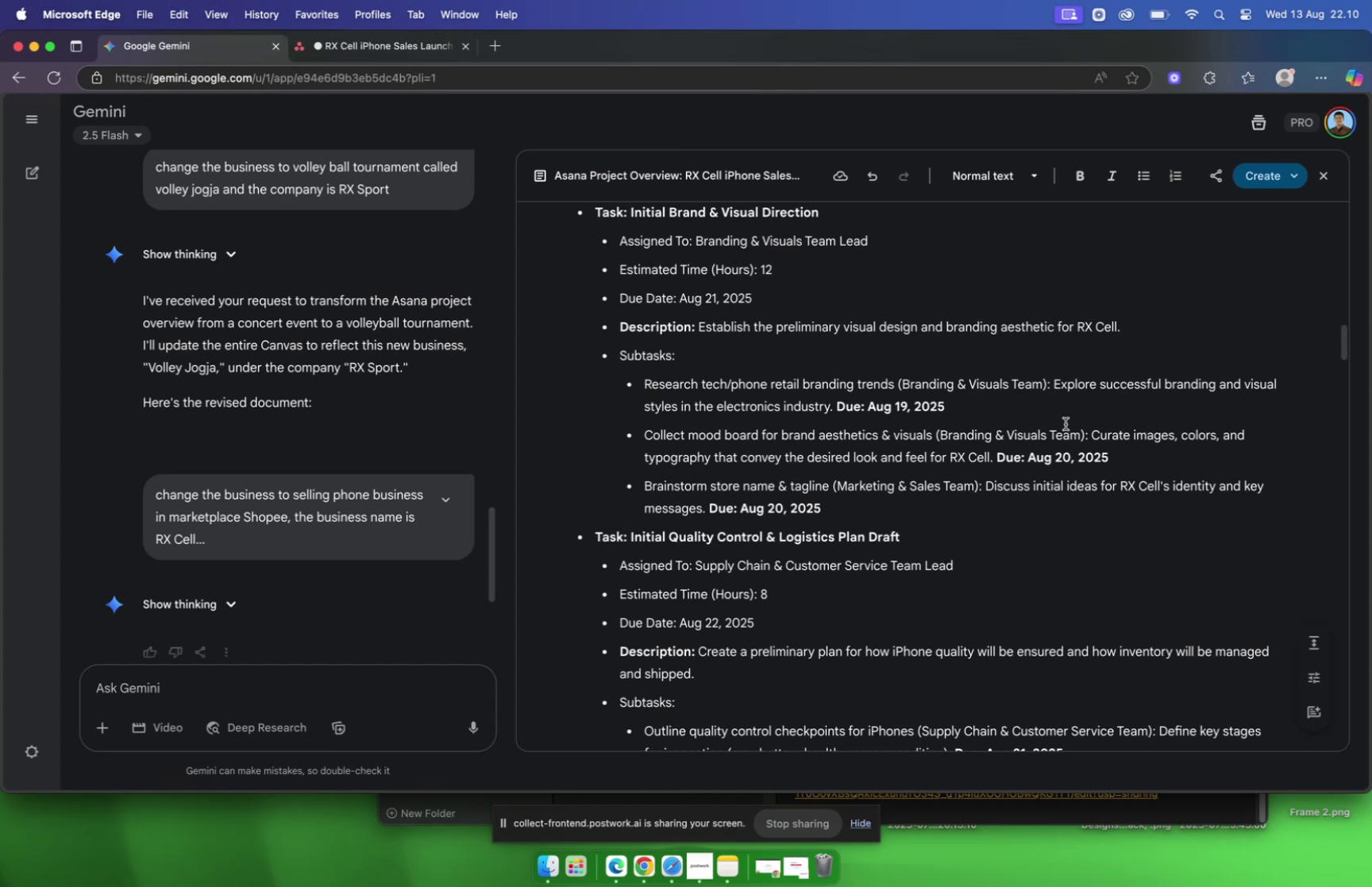 
left_click_drag(start_coordinate=[834, 406], to_coordinate=[1057, 391])
 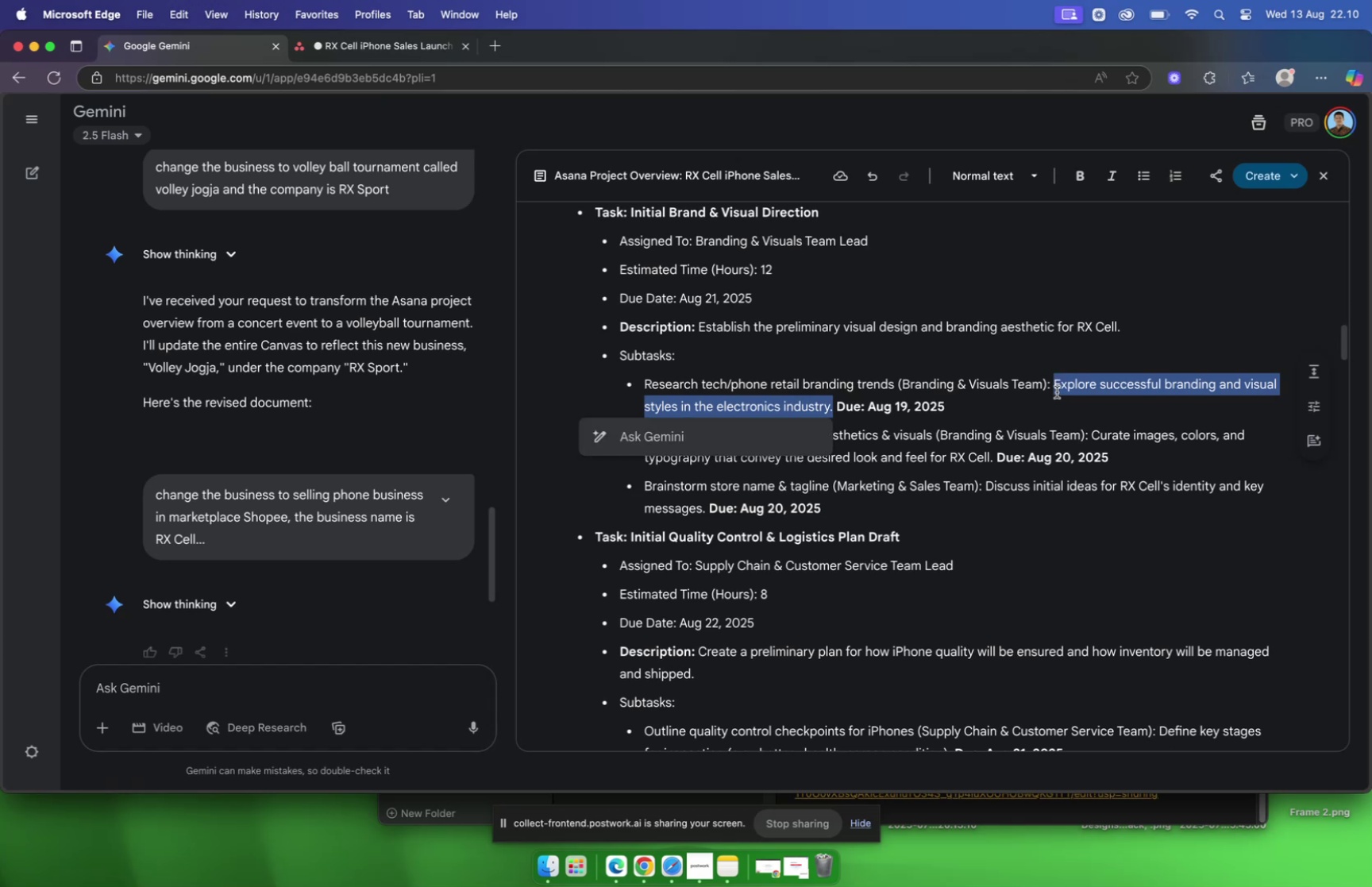 
key(Meta+C)
 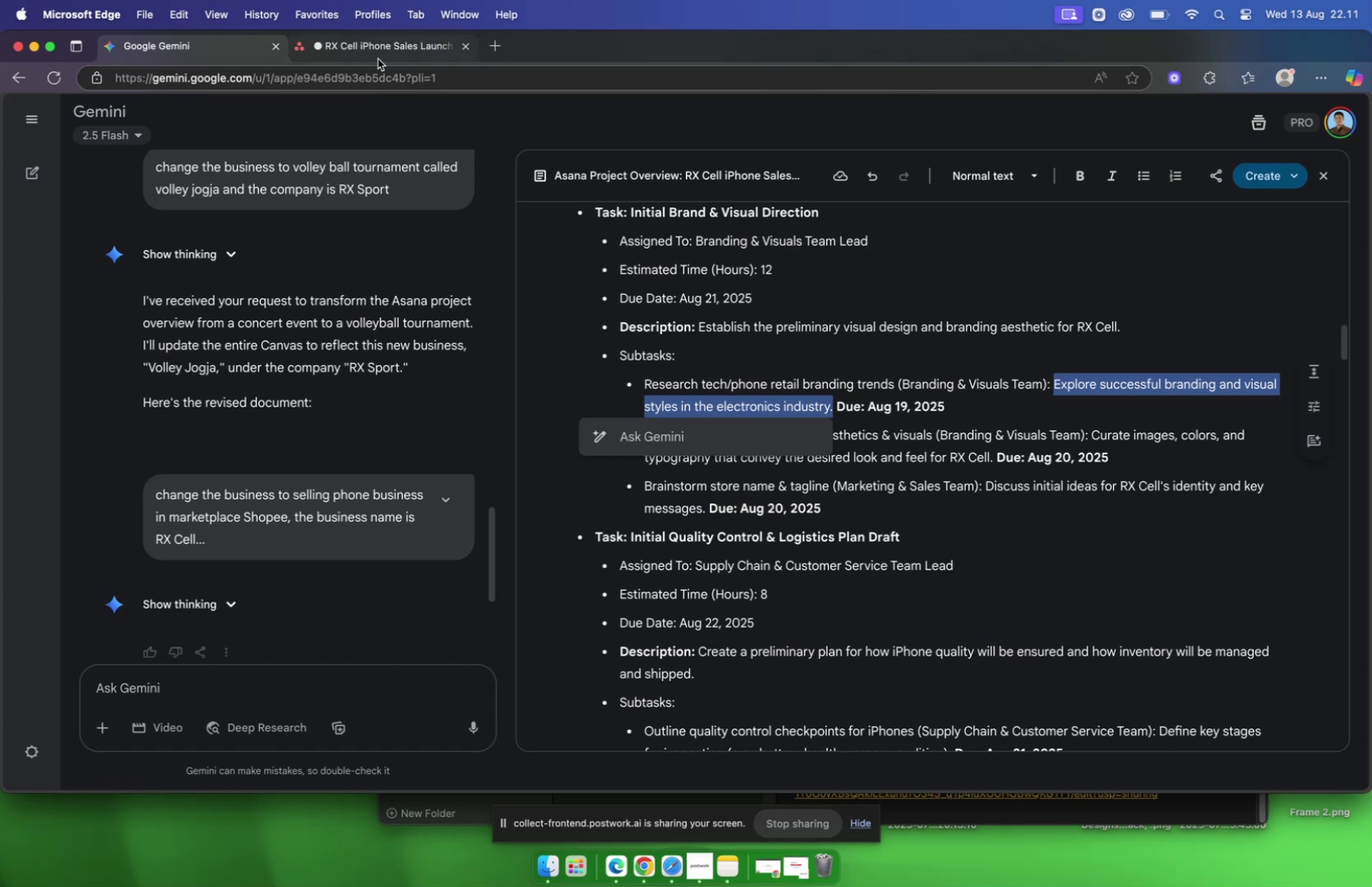 
left_click([373, 53])
 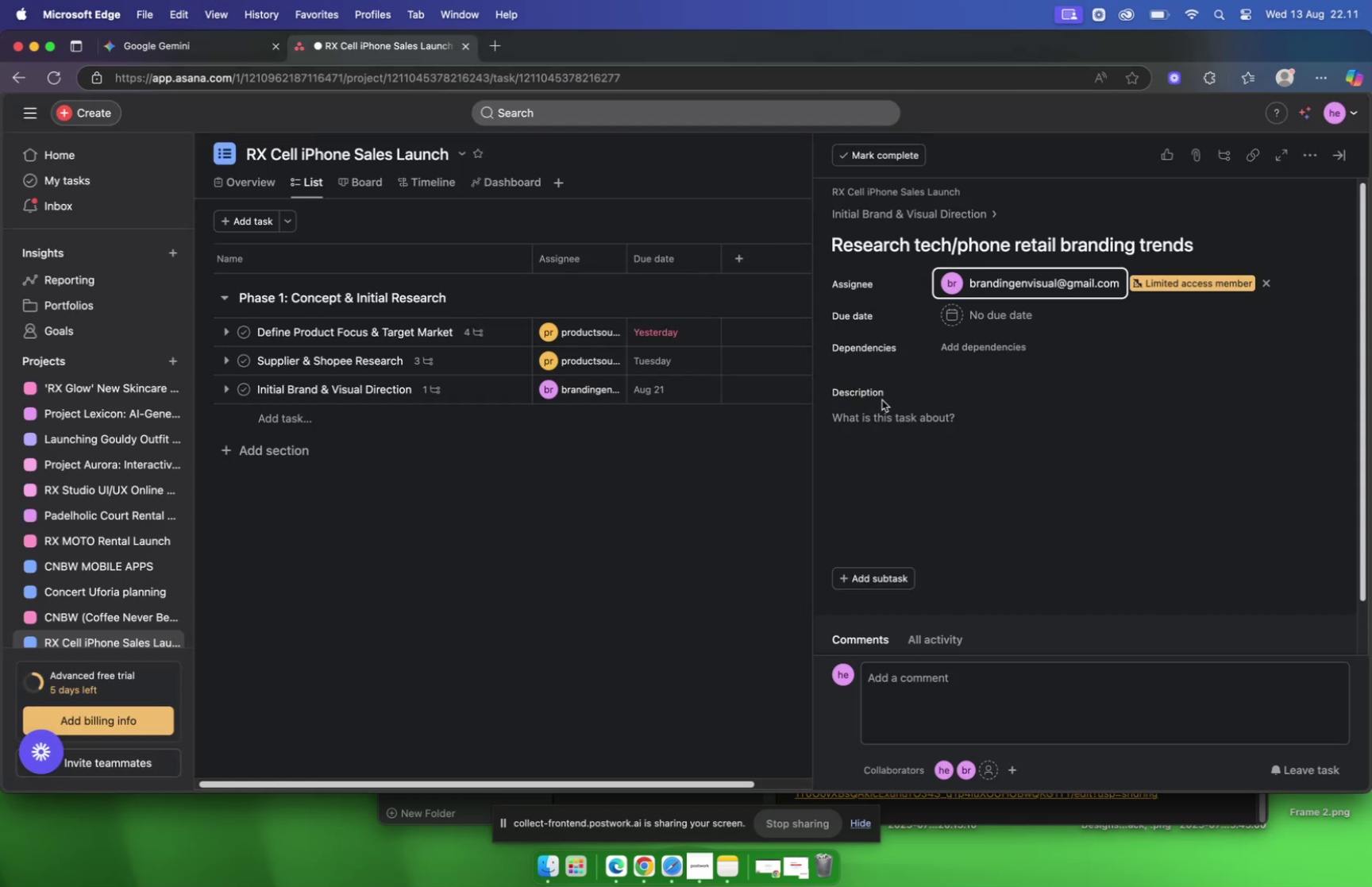 
left_click([876, 435])
 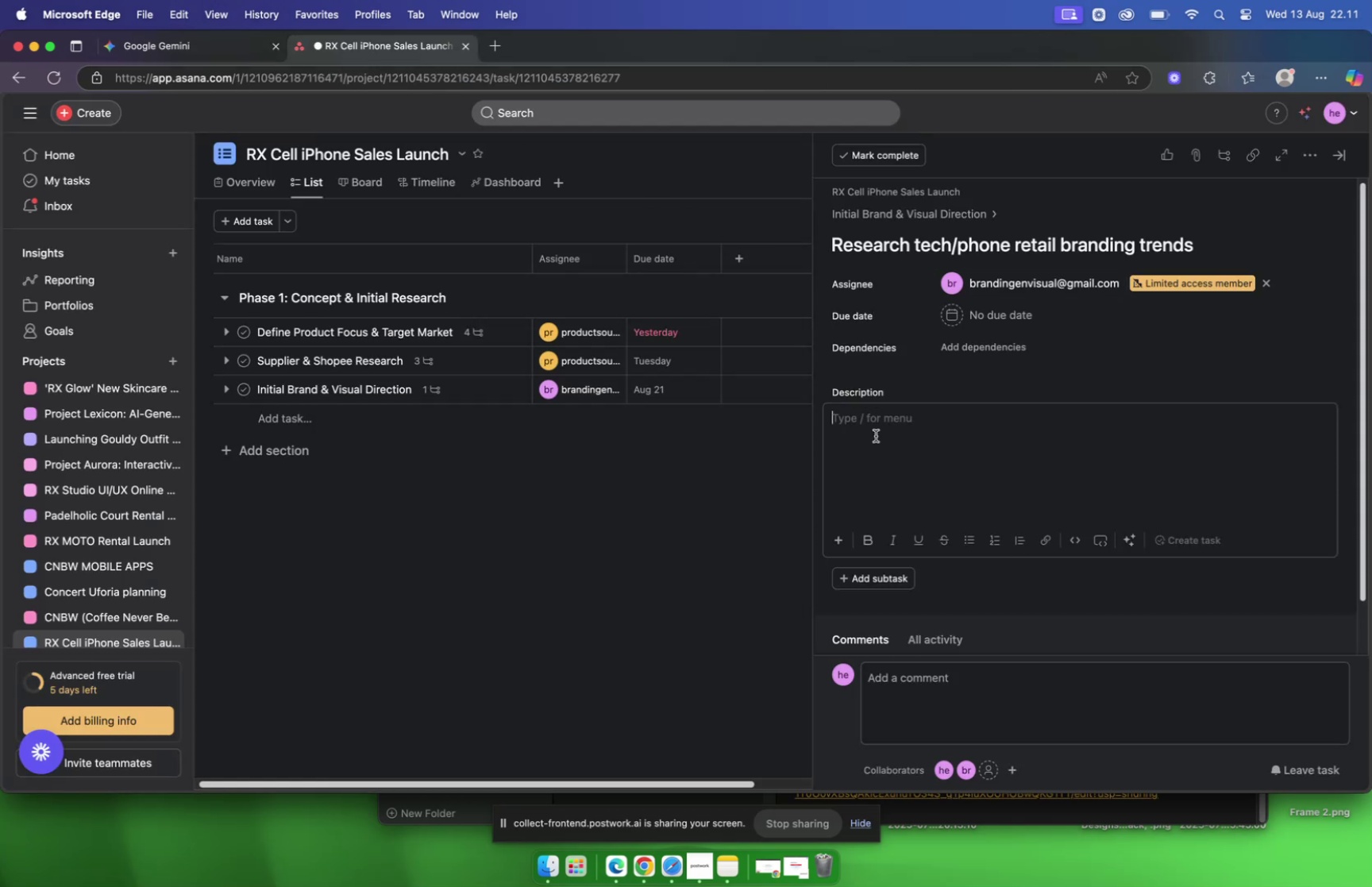 
key(Meta+V)
 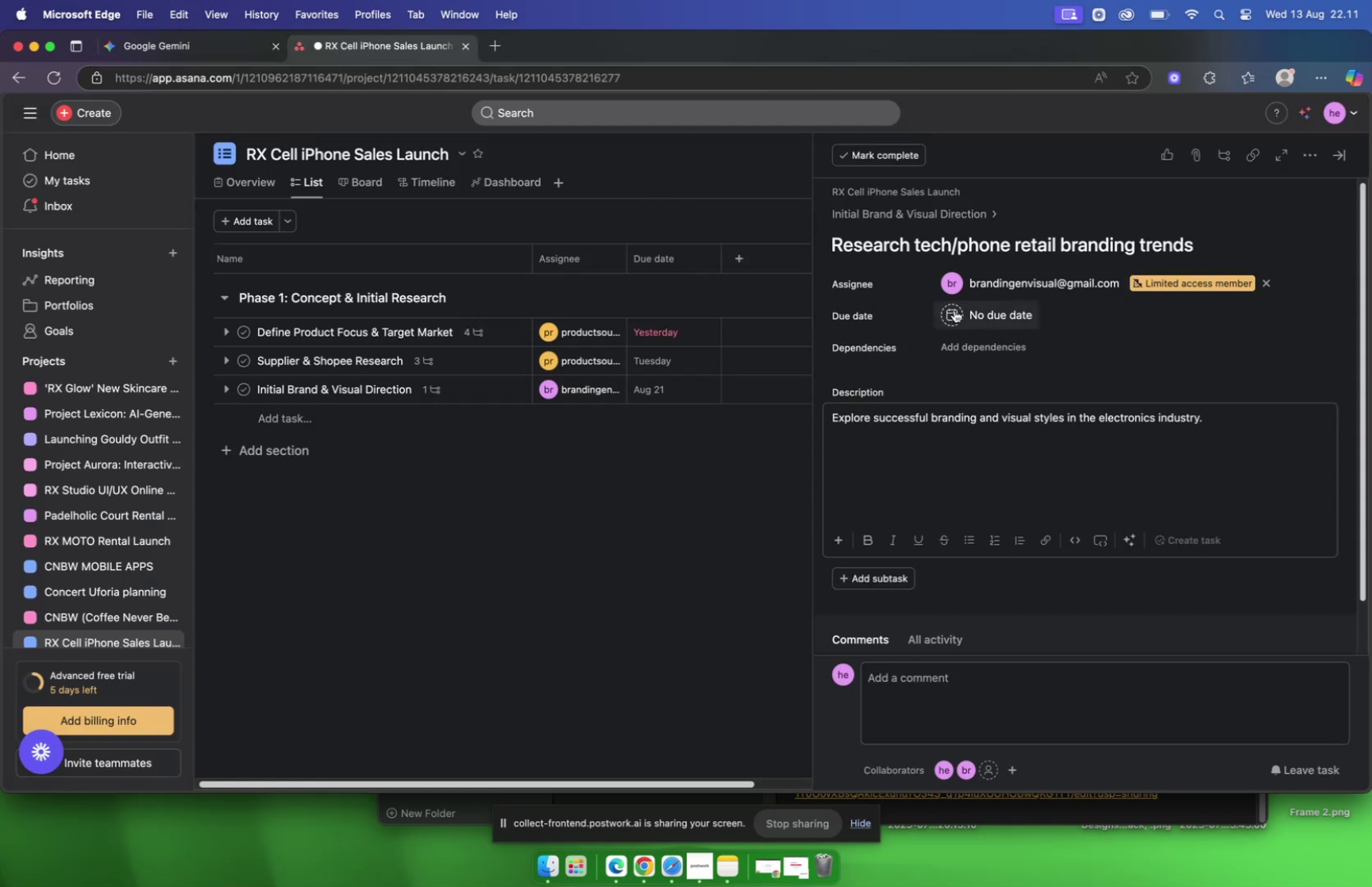 
left_click([955, 311])
 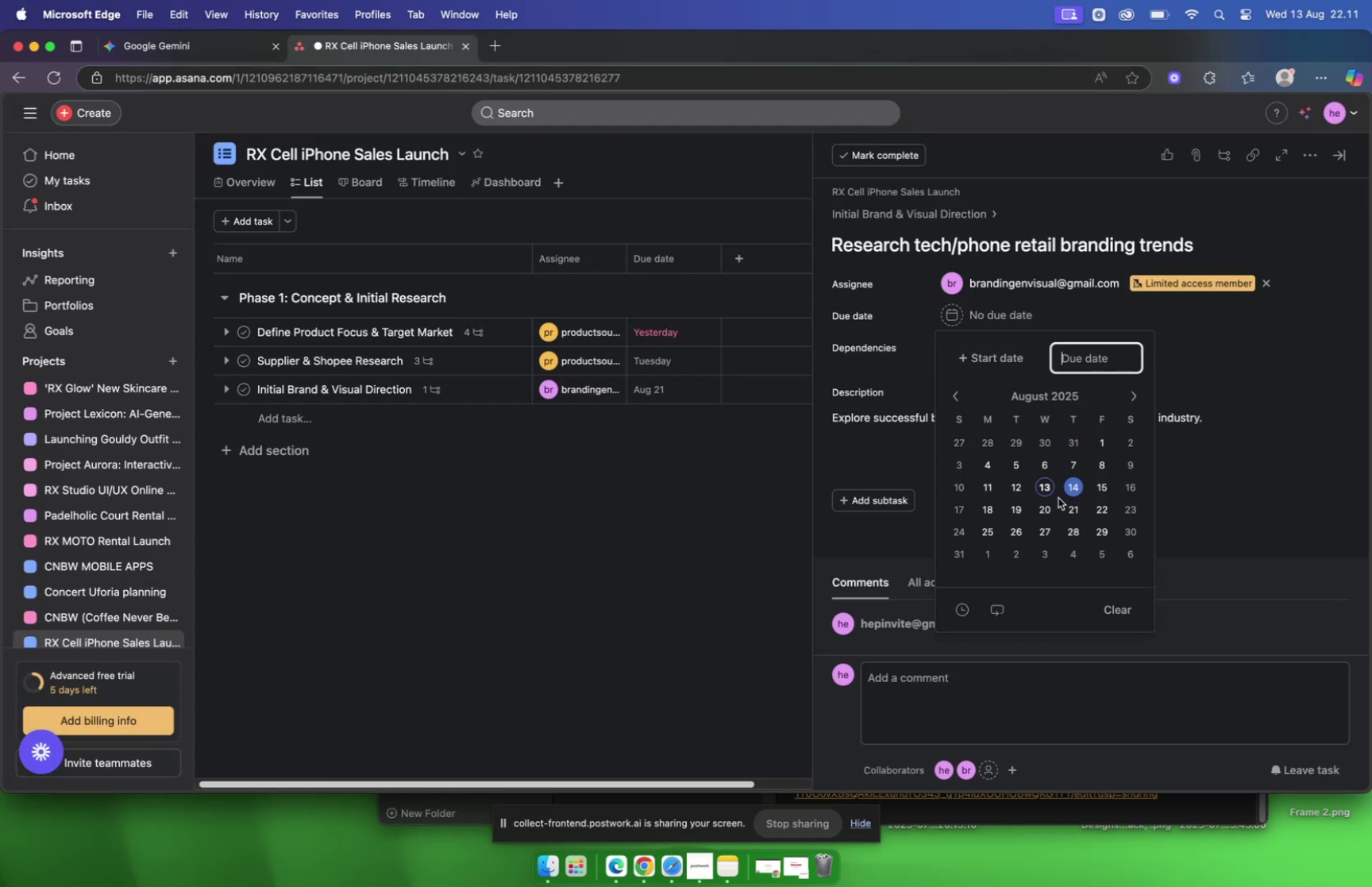 
left_click([1012, 509])
 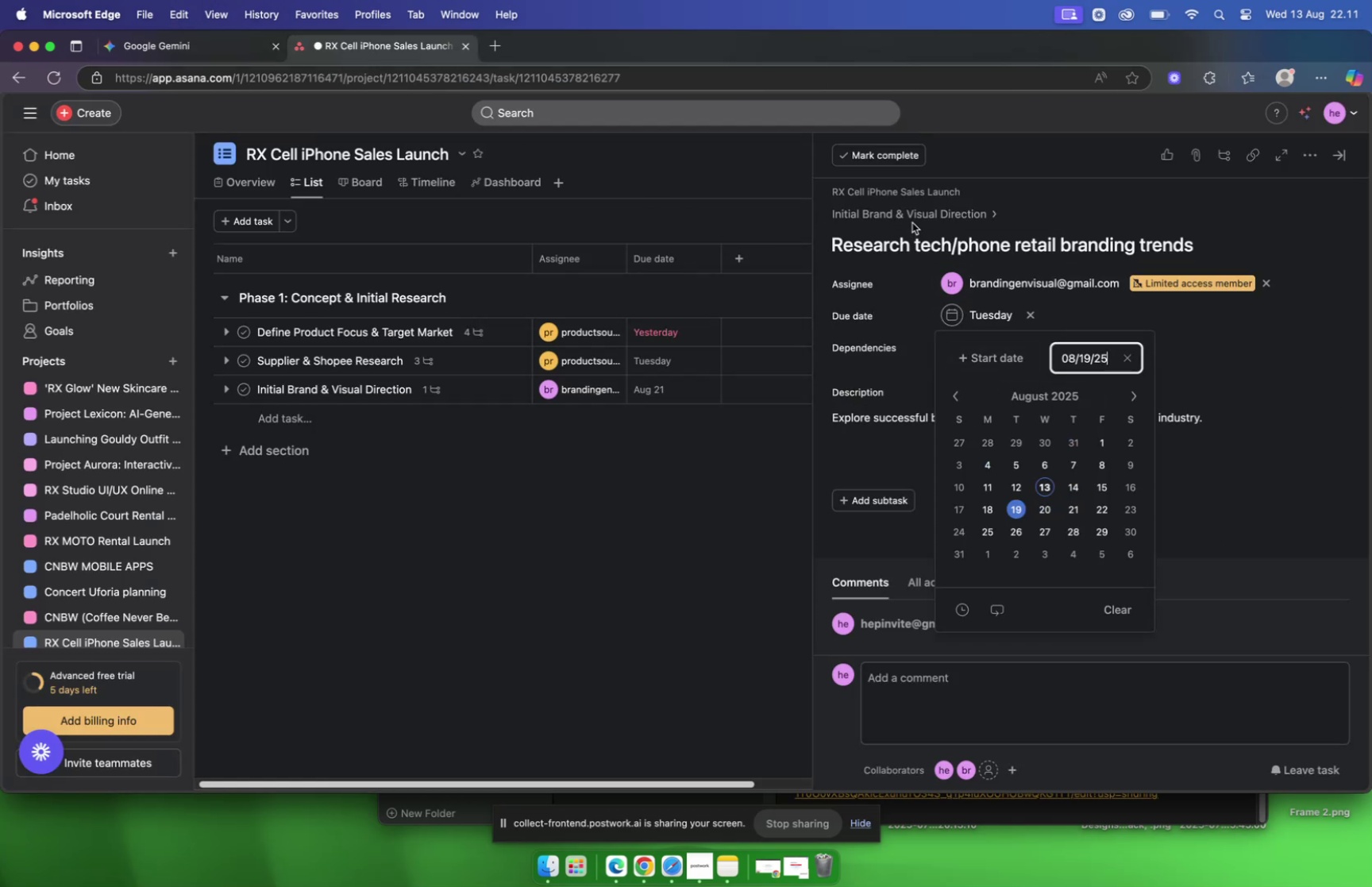 
left_click([913, 219])
 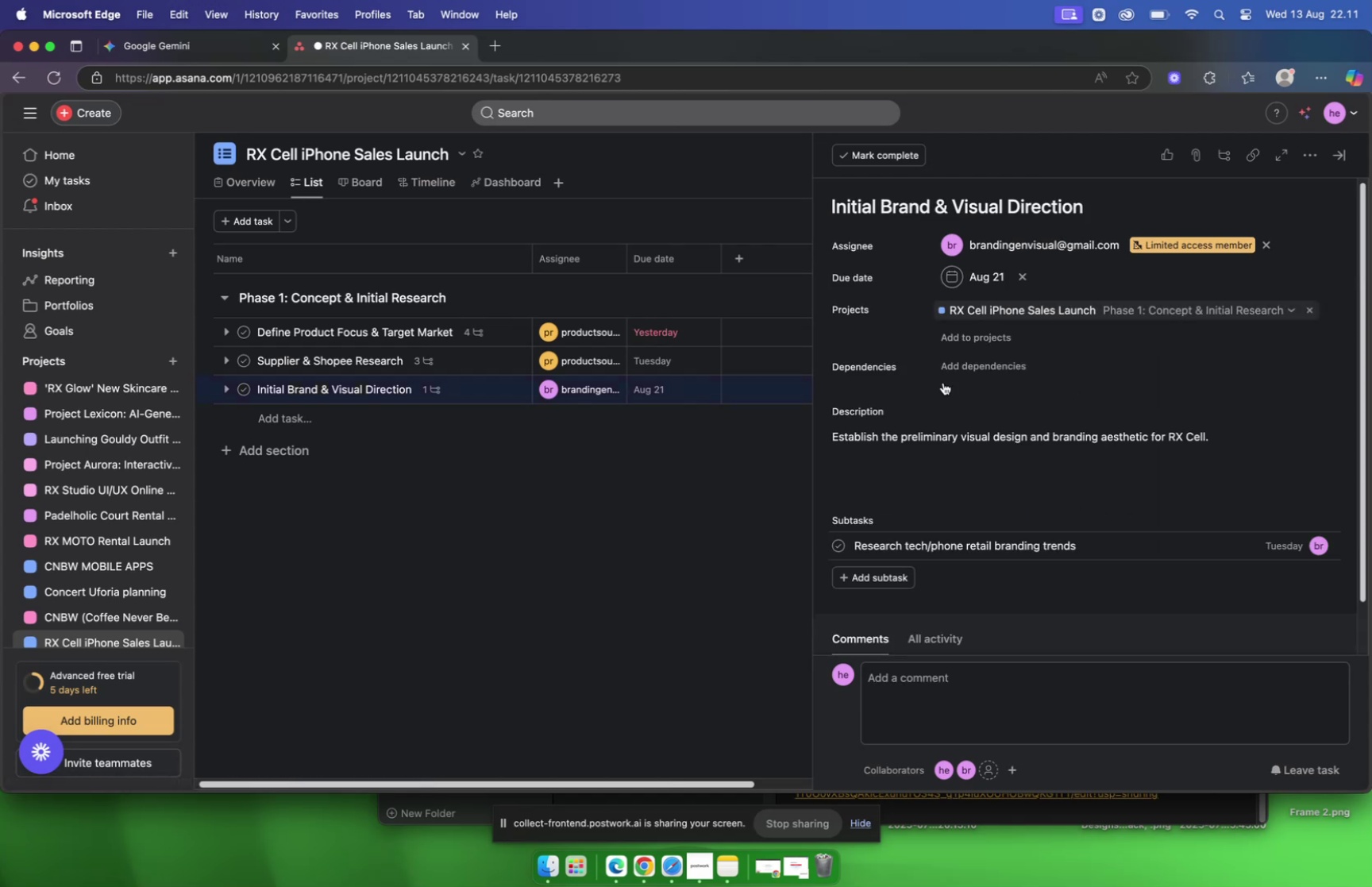 
scroll: coordinate [939, 393], scroll_direction: down, amount: 4.0
 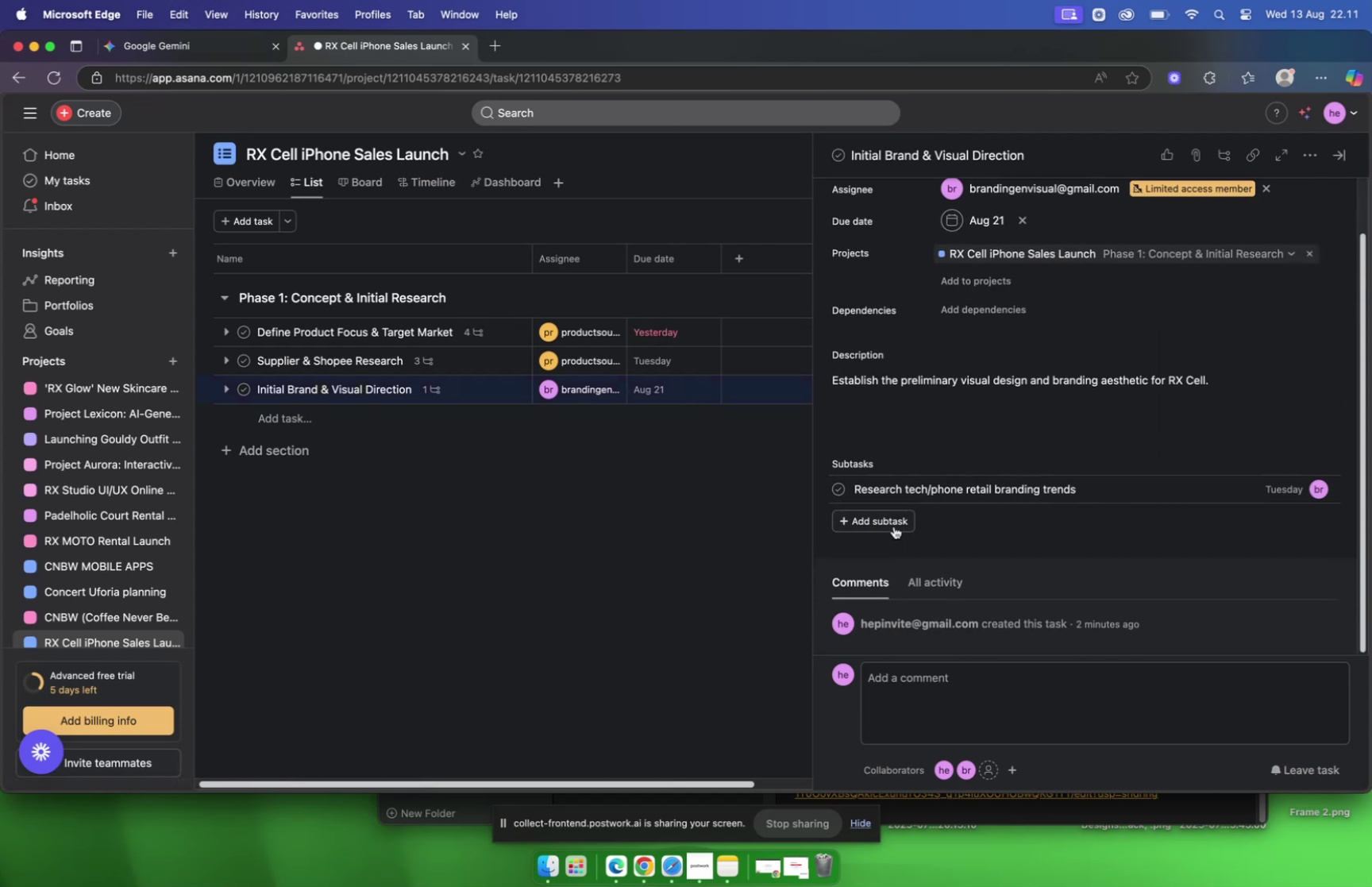 
left_click([894, 525])
 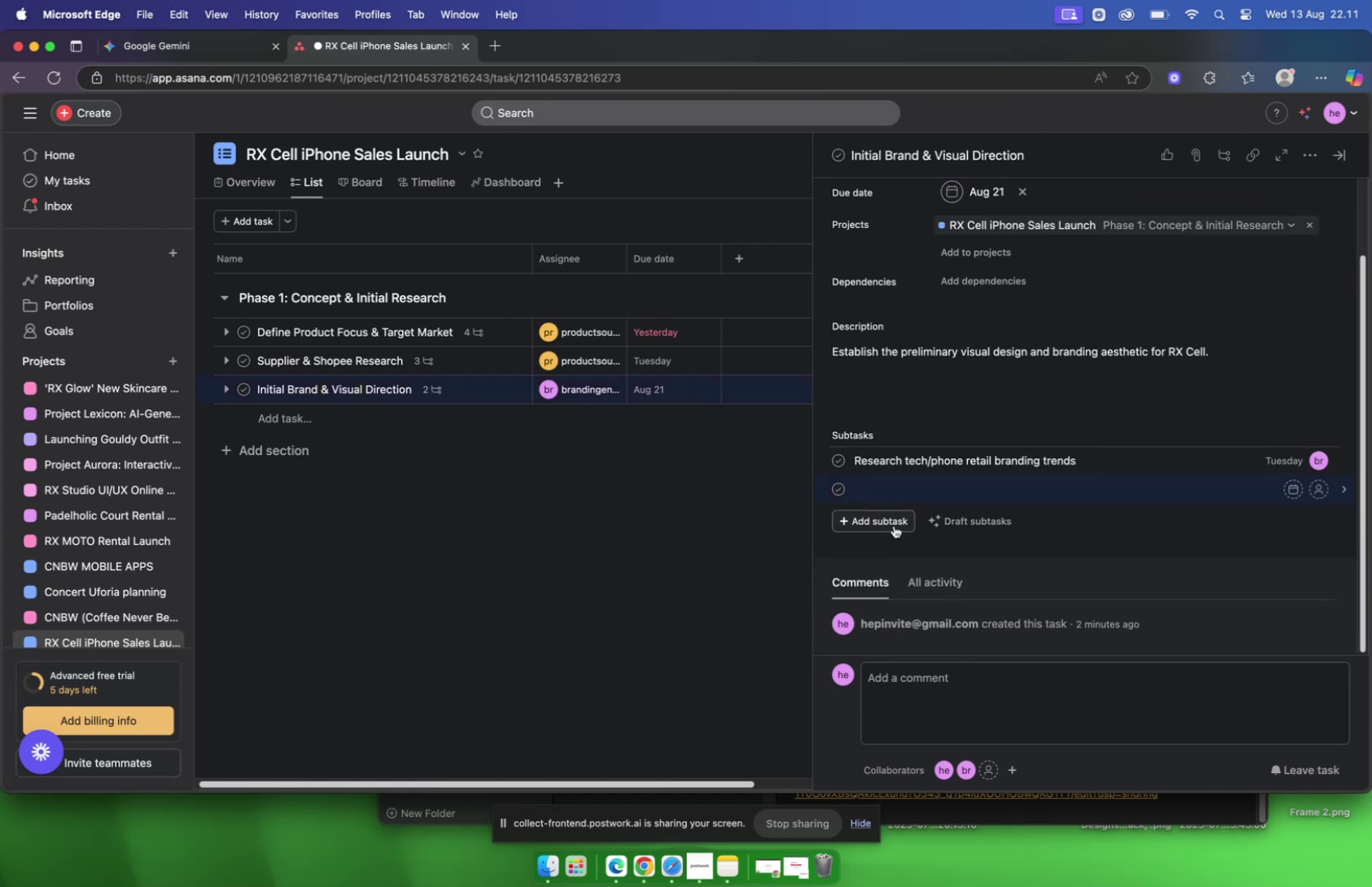 
wait(12.8)
 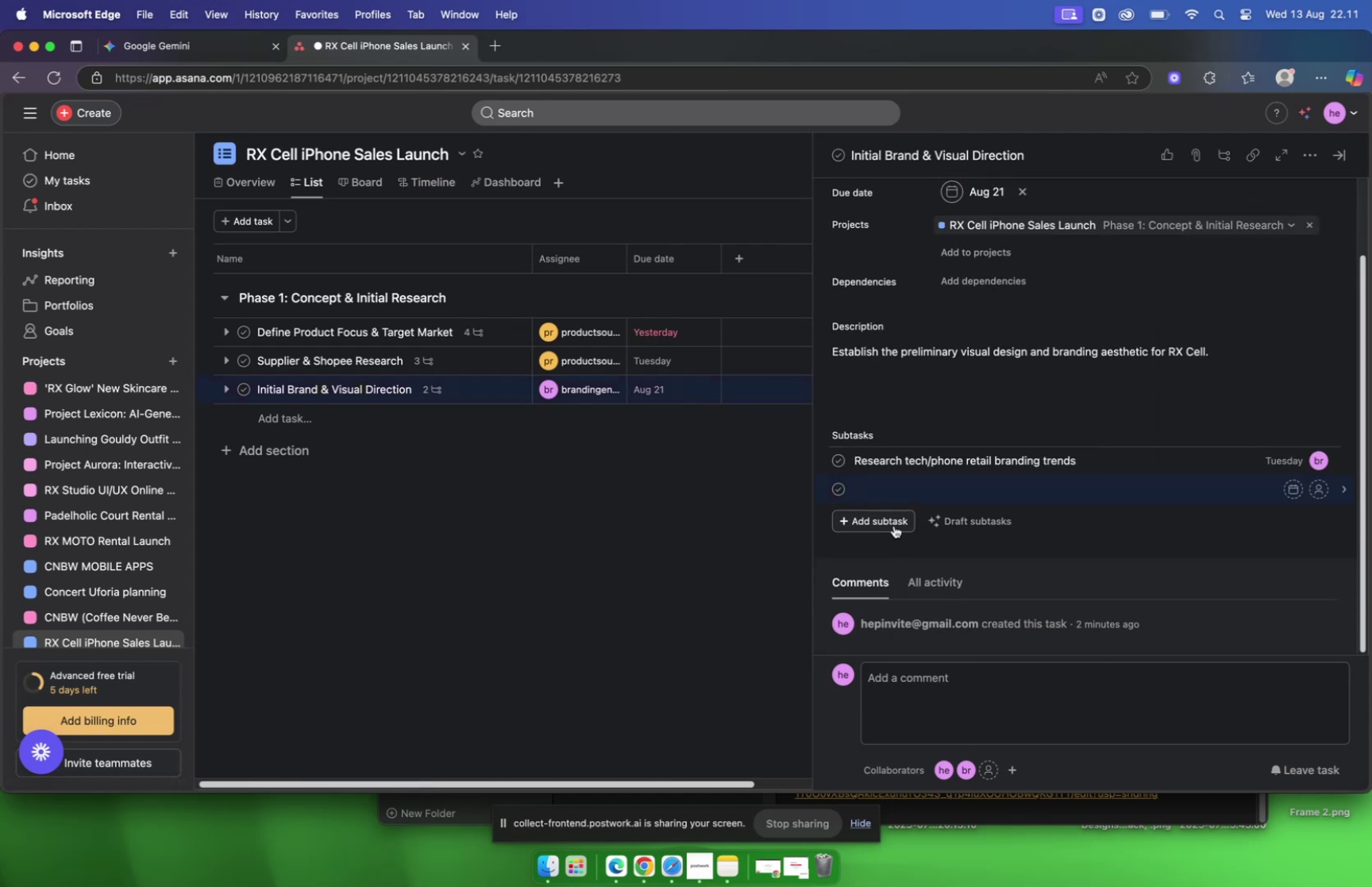 
left_click([156, 43])
 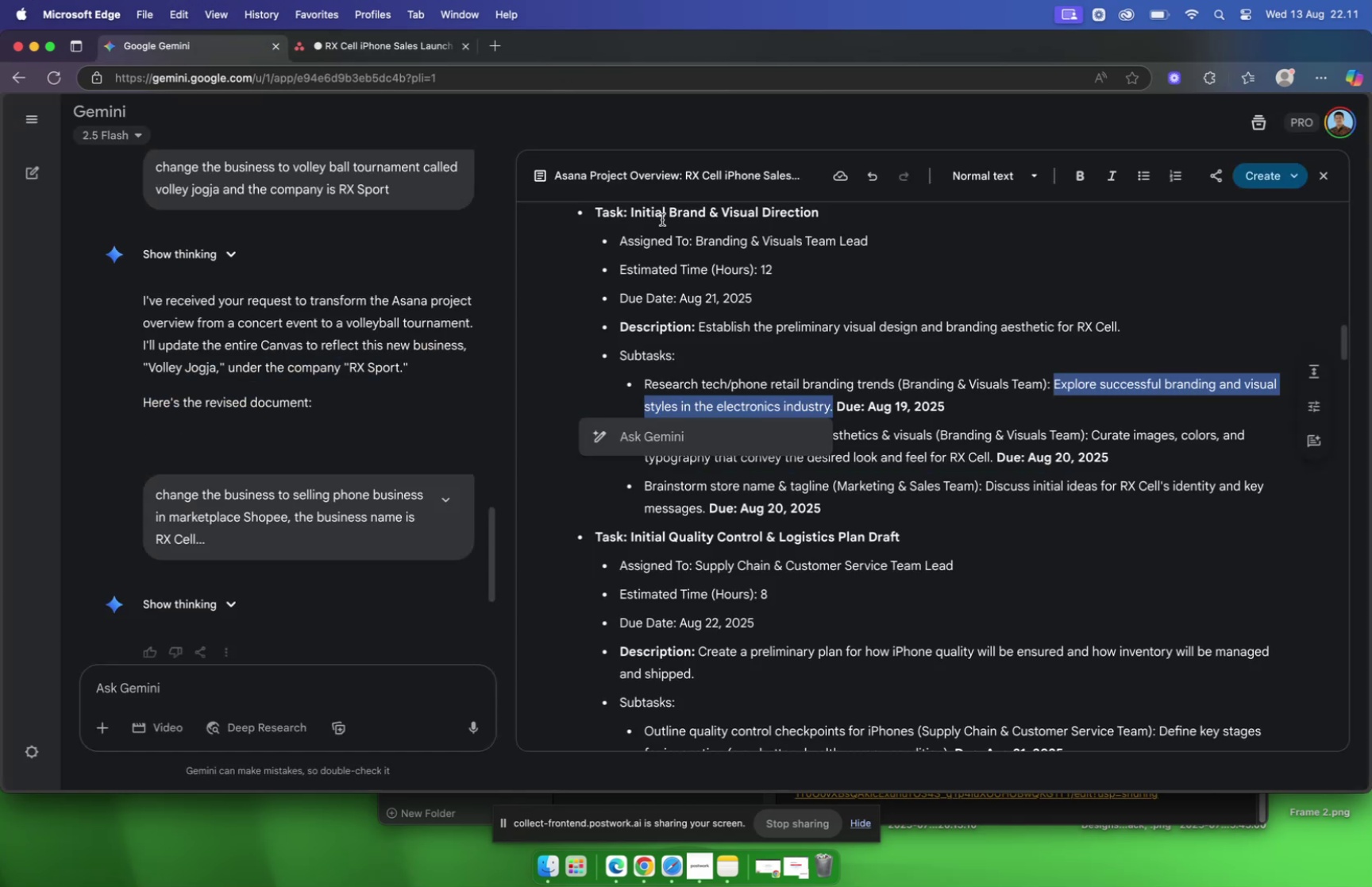 
scroll: coordinate [859, 287], scroll_direction: down, amount: 5.0
 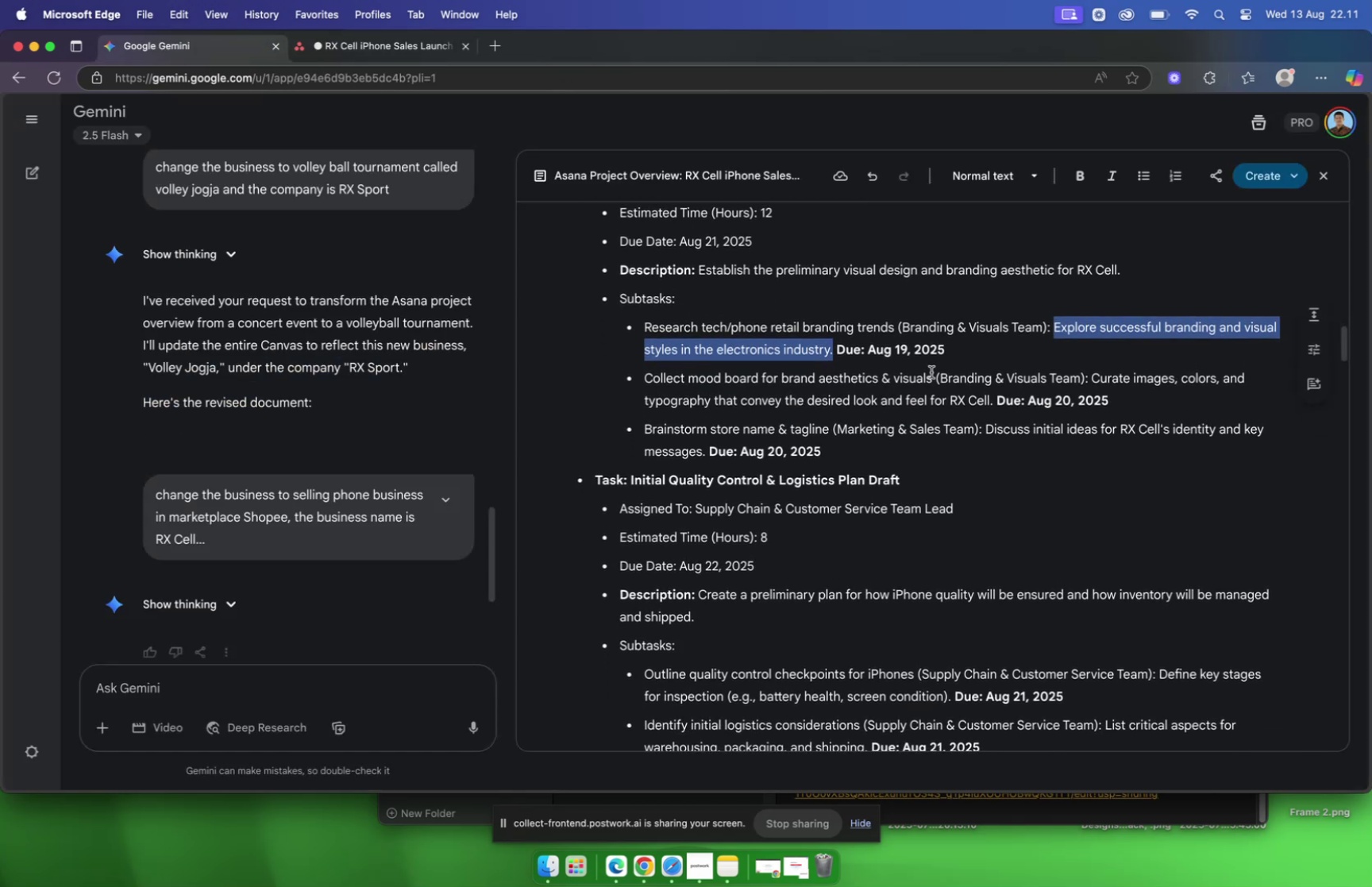 
left_click_drag(start_coordinate=[931, 373], to_coordinate=[647, 372])
 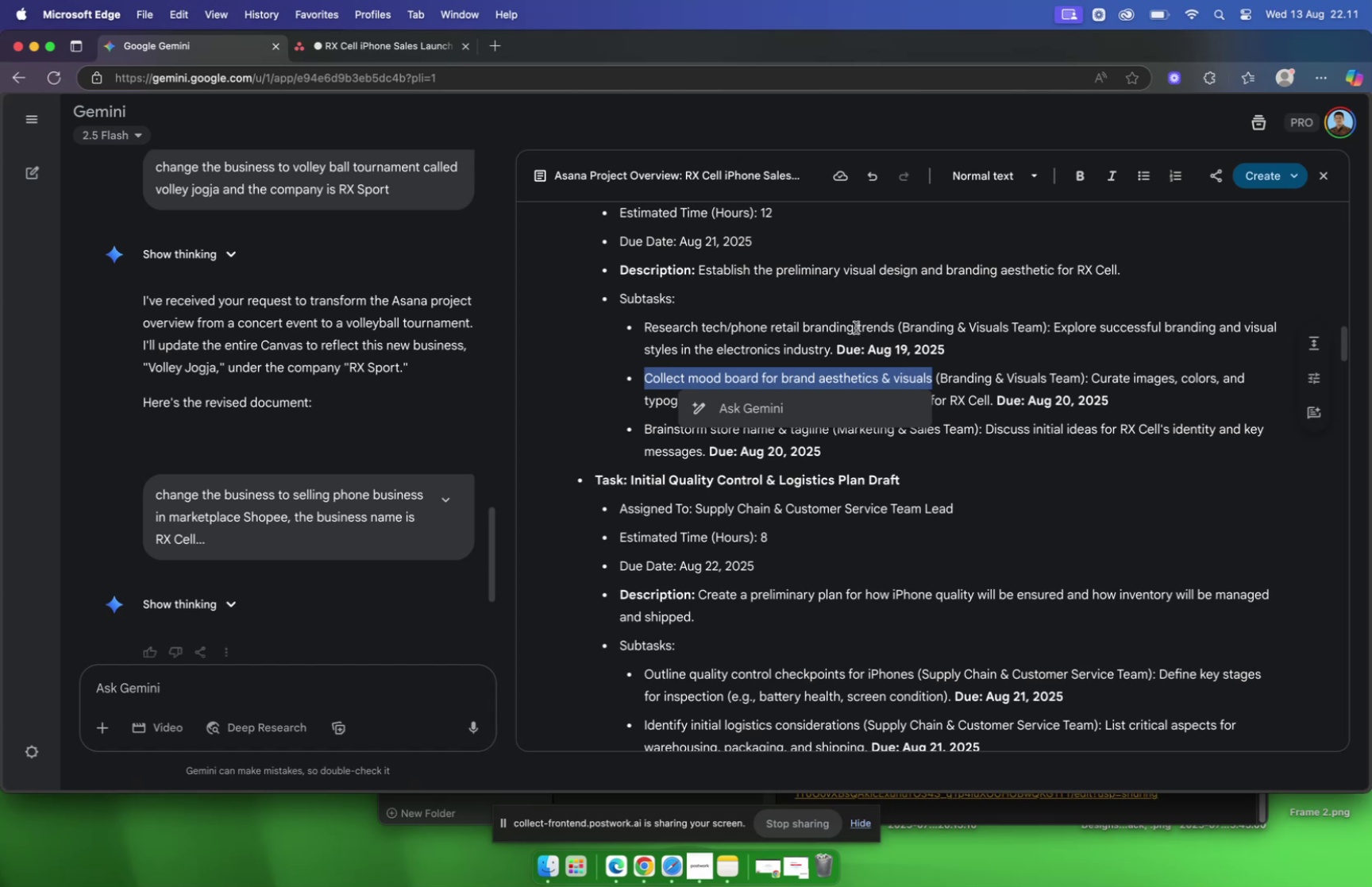 
key(Meta+C)
 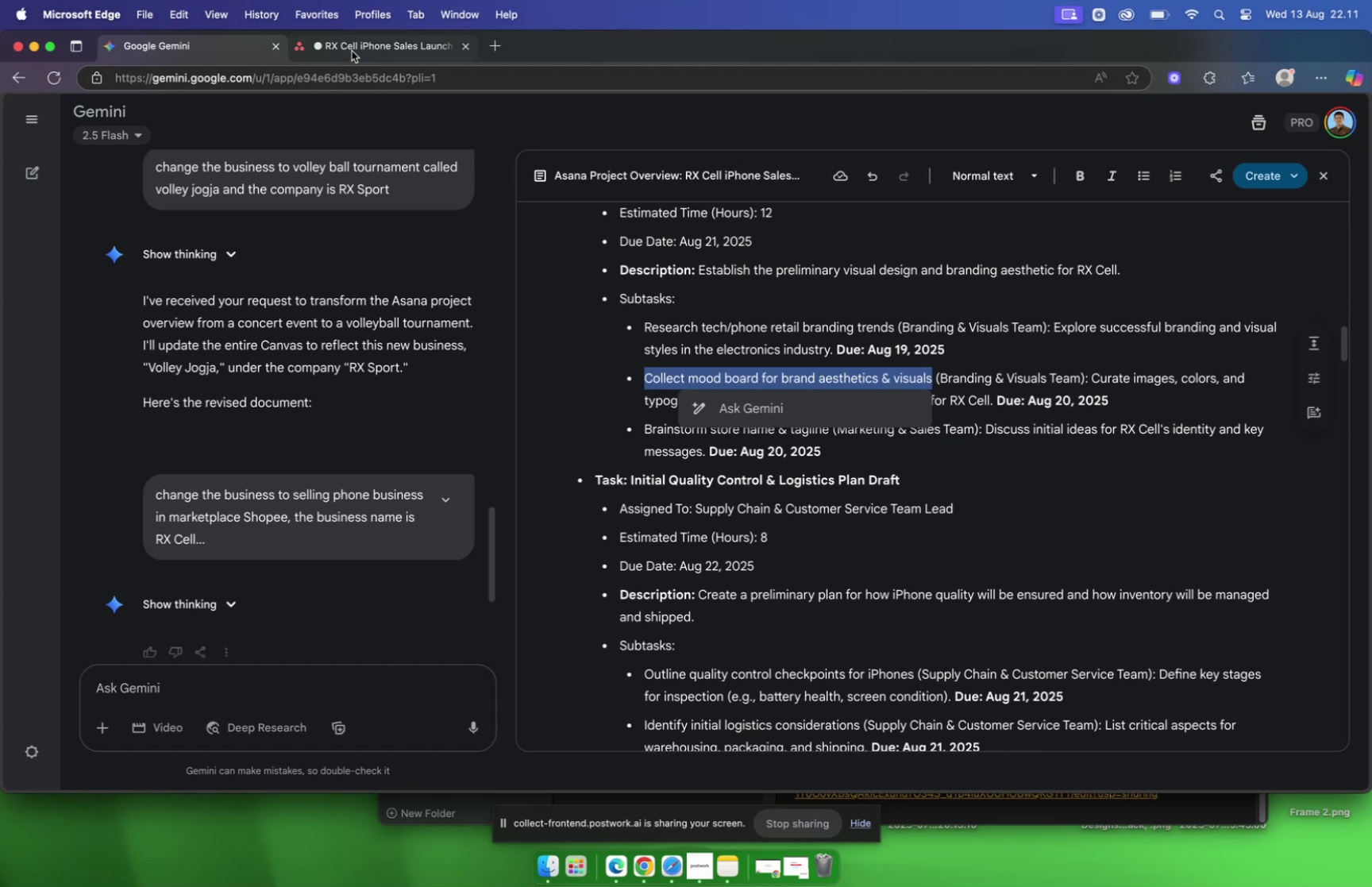 
left_click([352, 51])
 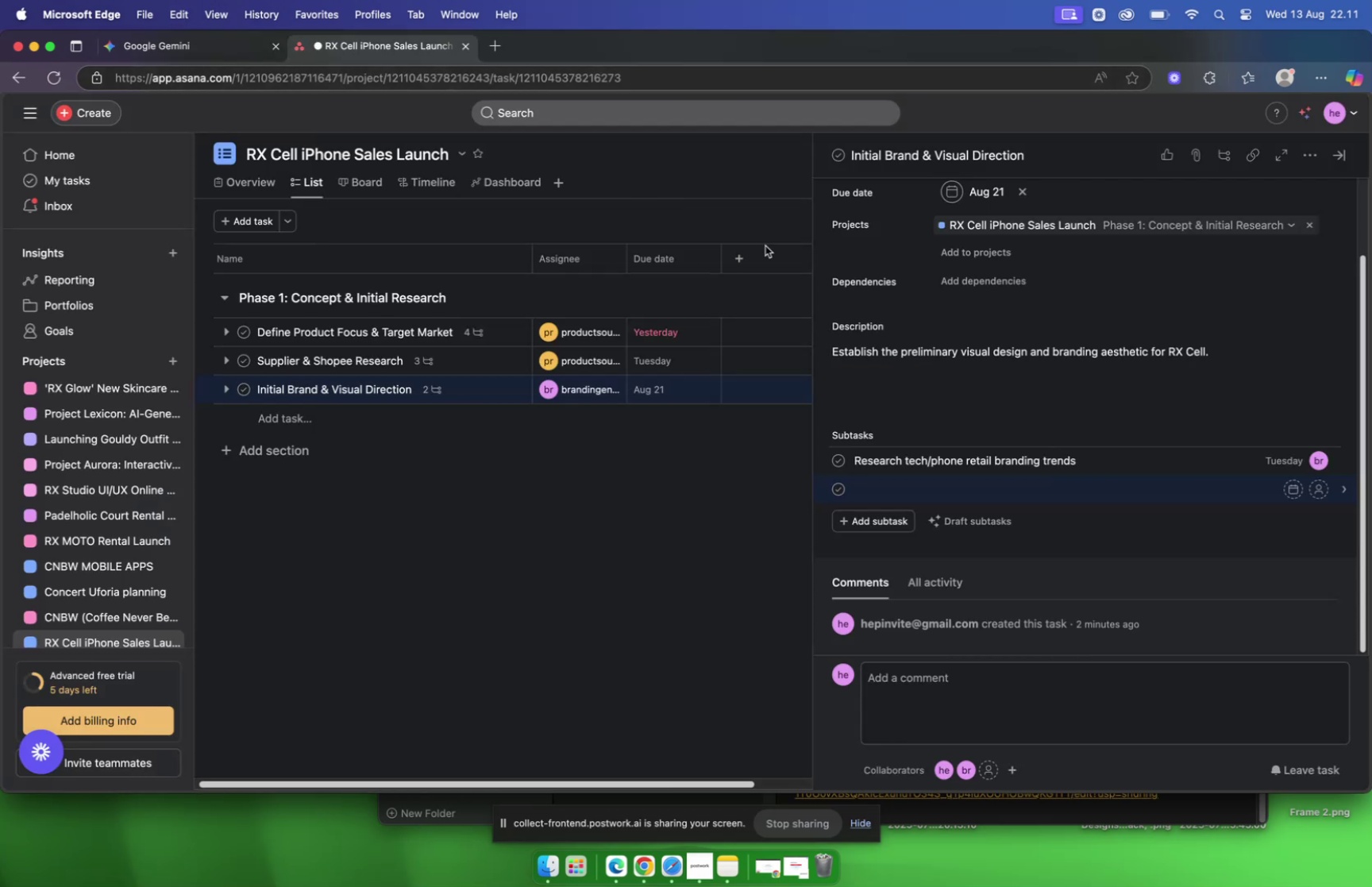 
key(Meta+V)
 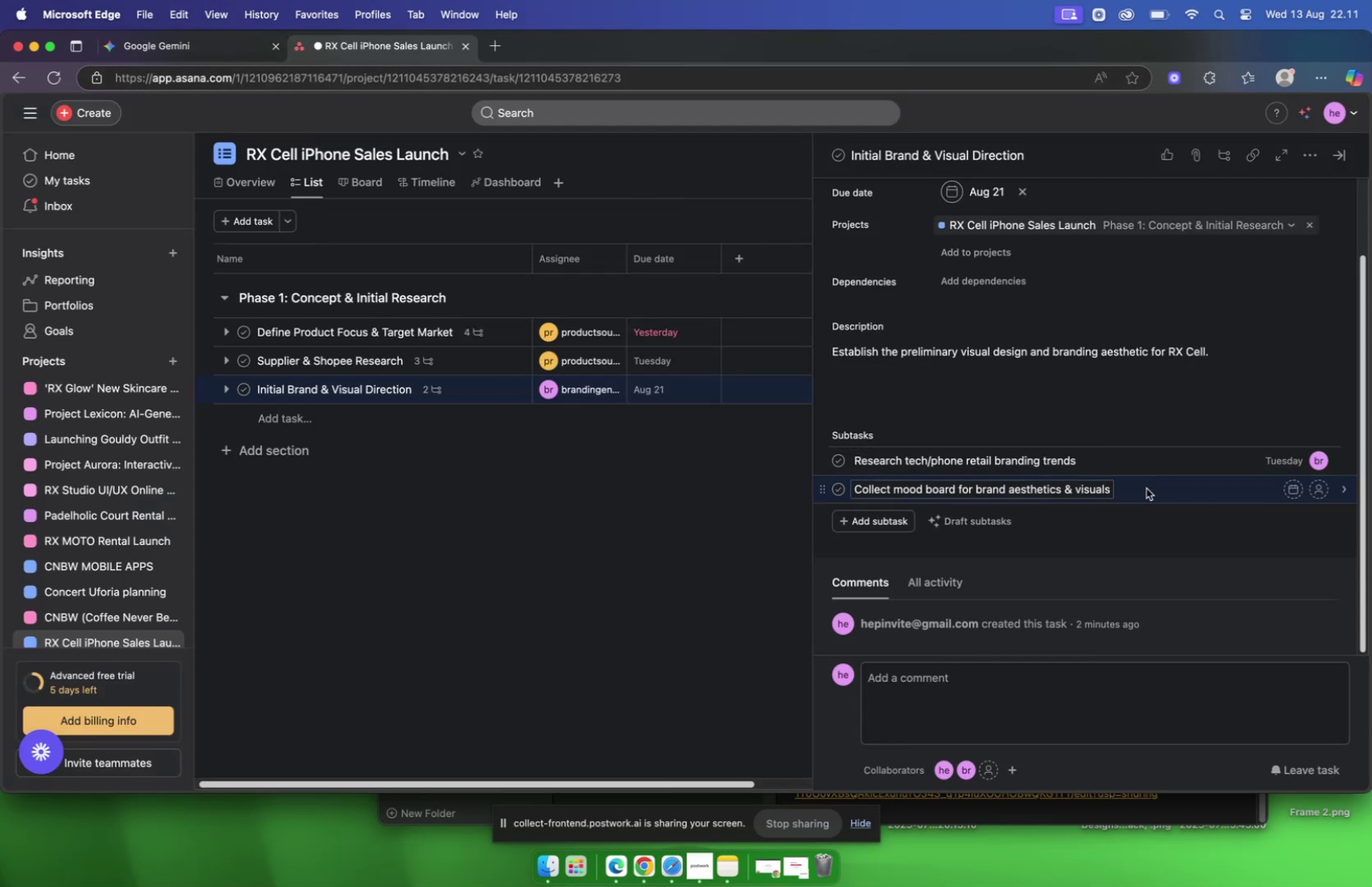 
left_click([1147, 488])
 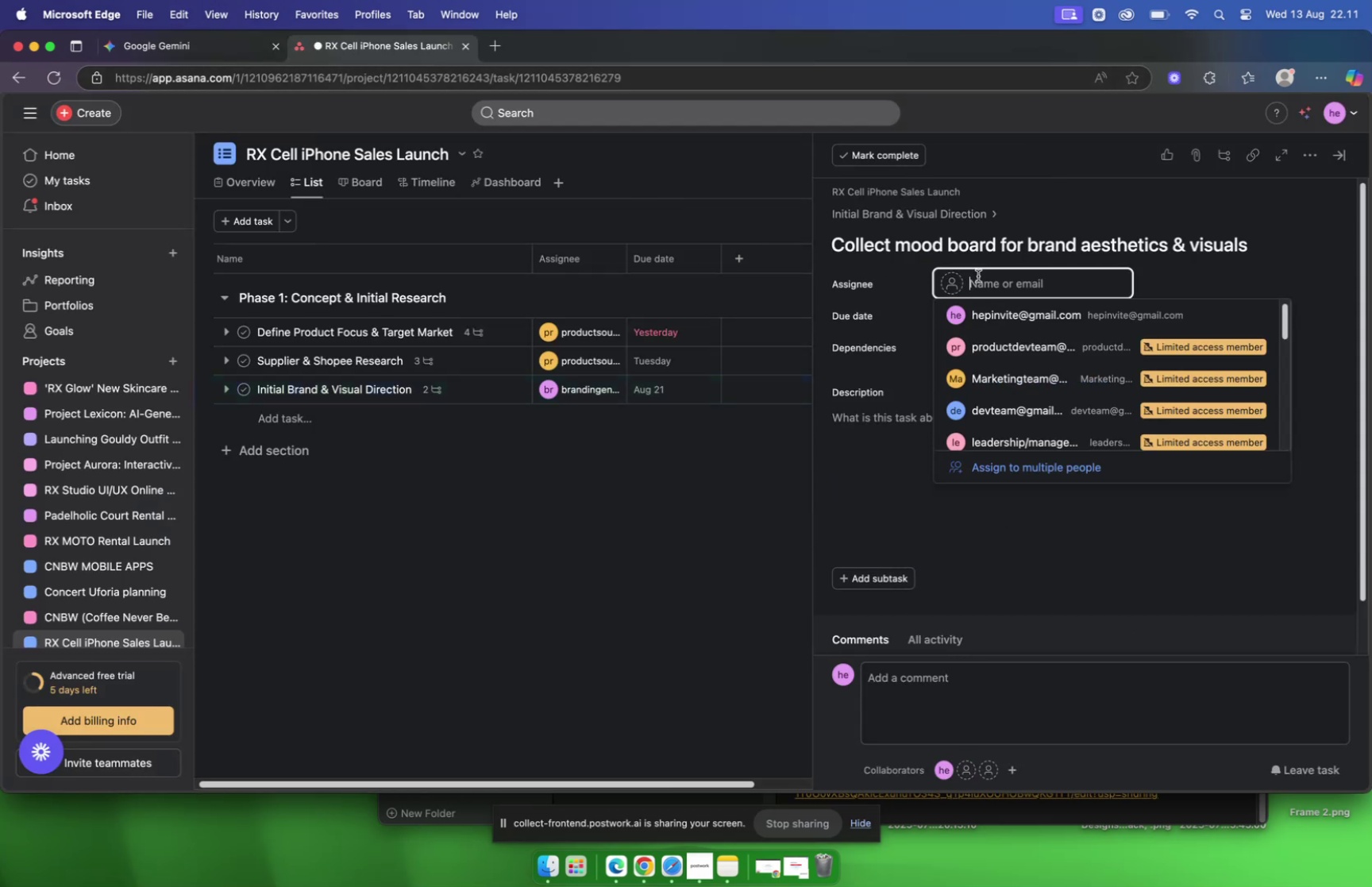 
type(brand)
 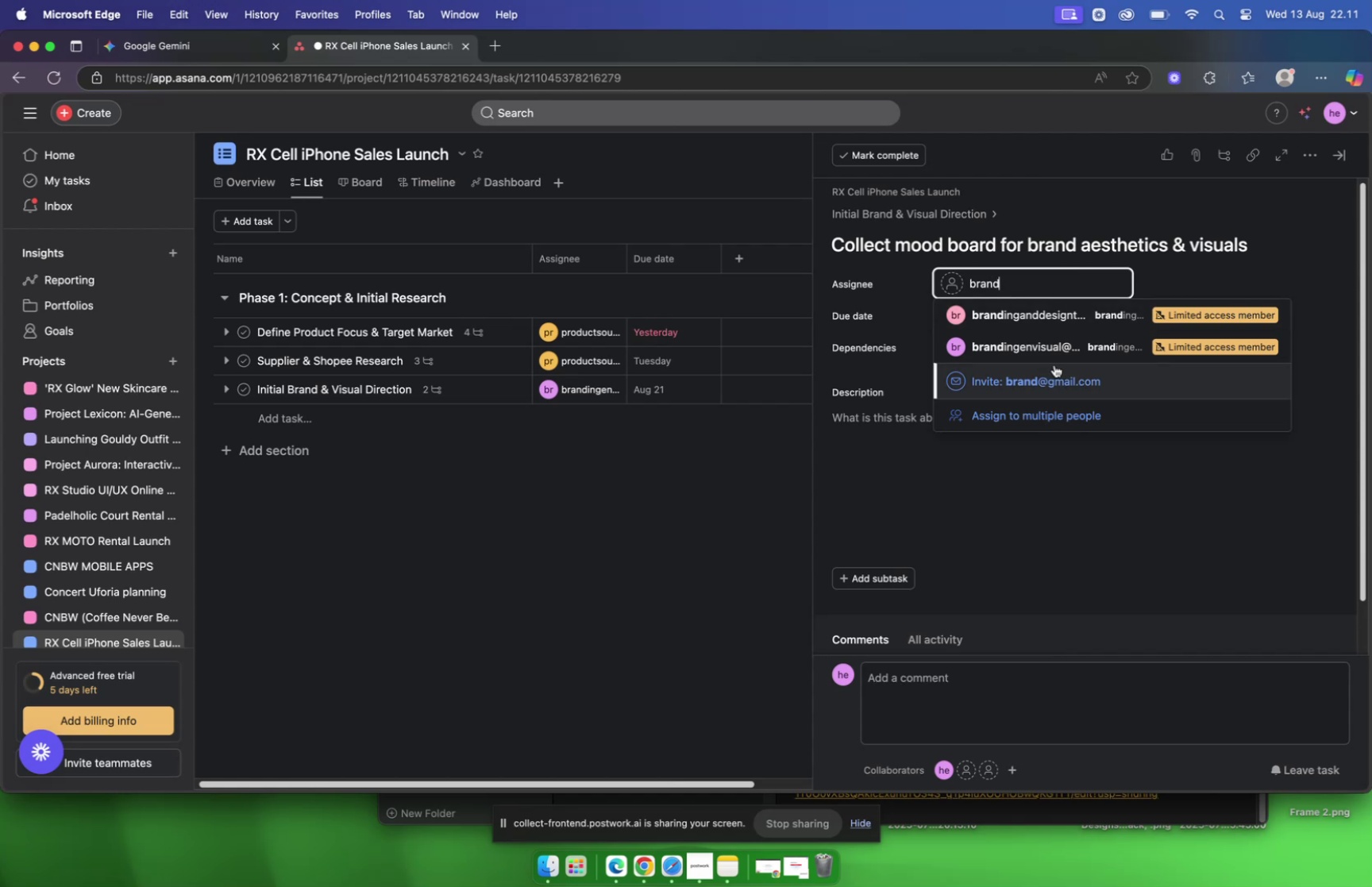 
left_click([1043, 352])
 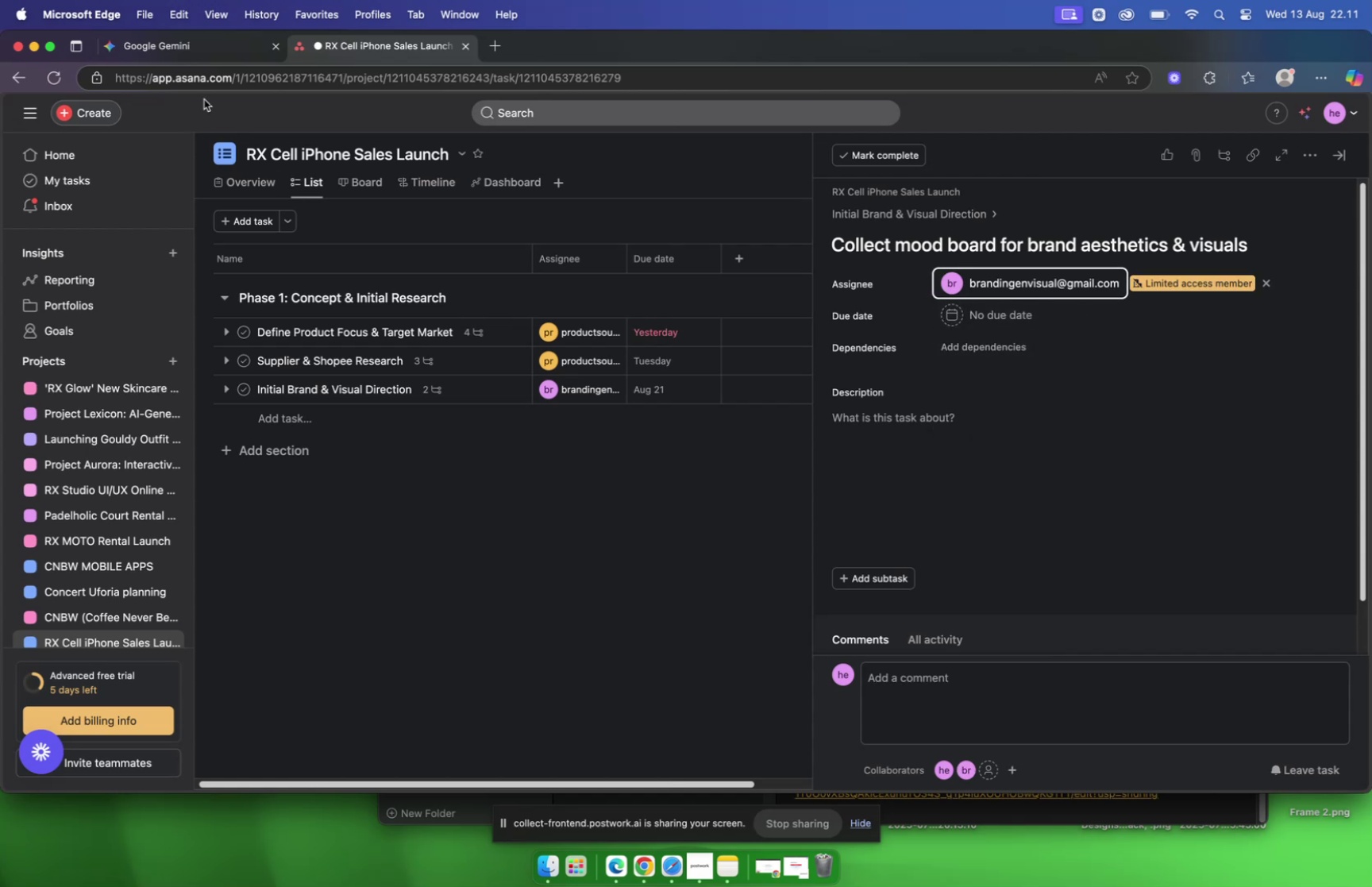 
left_click([208, 46])
 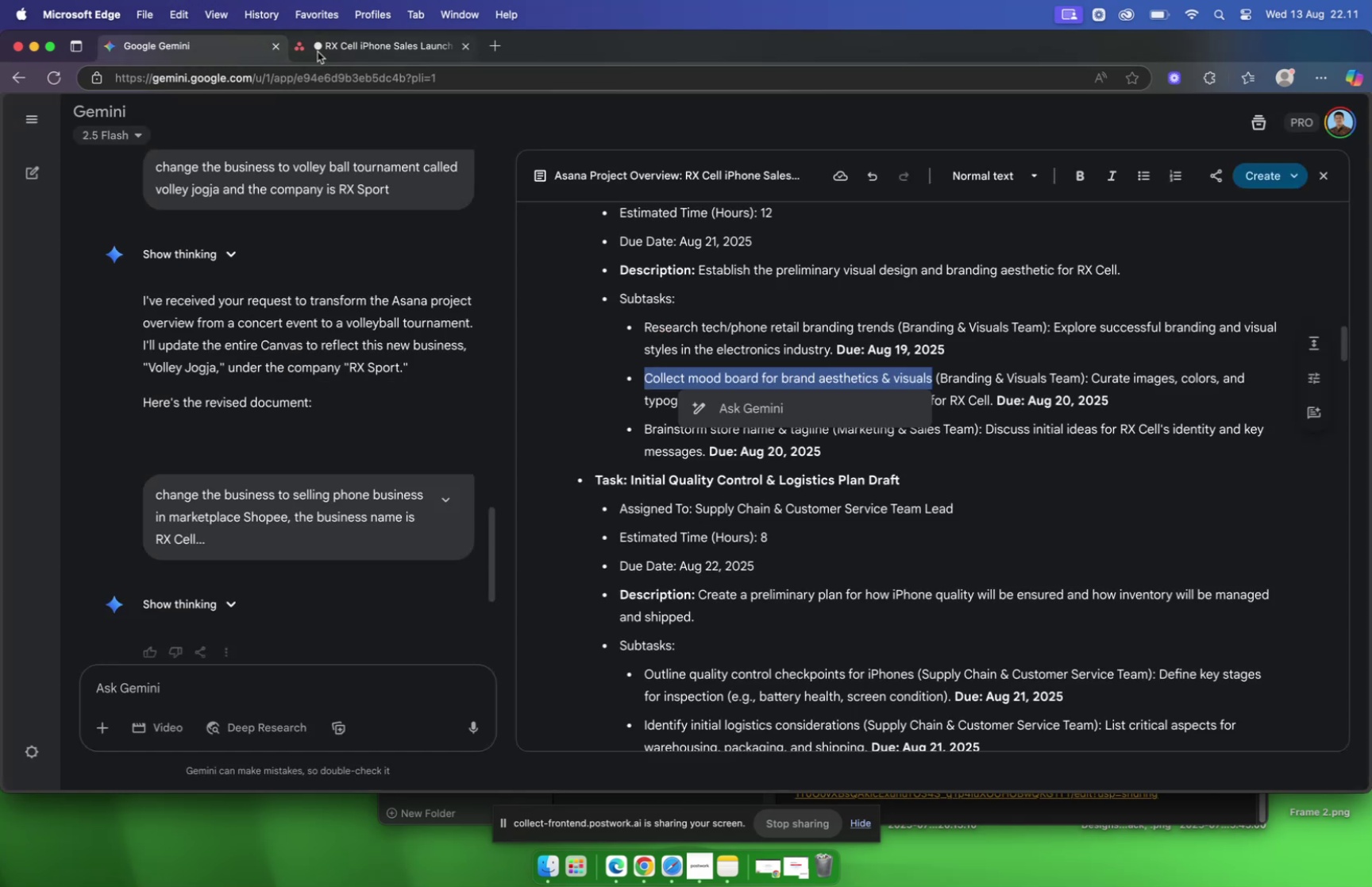 
left_click([341, 50])
 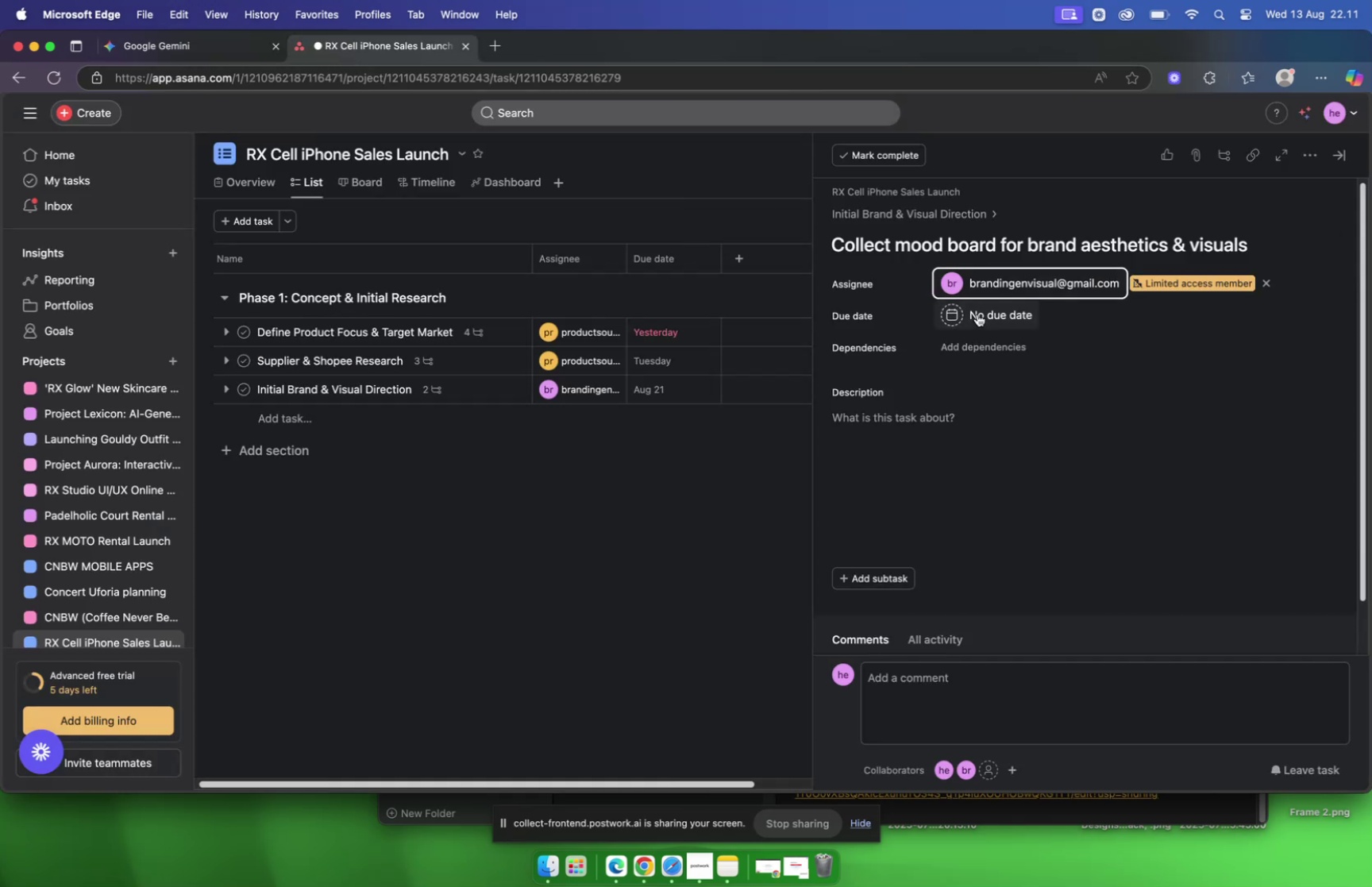 
left_click([978, 314])
 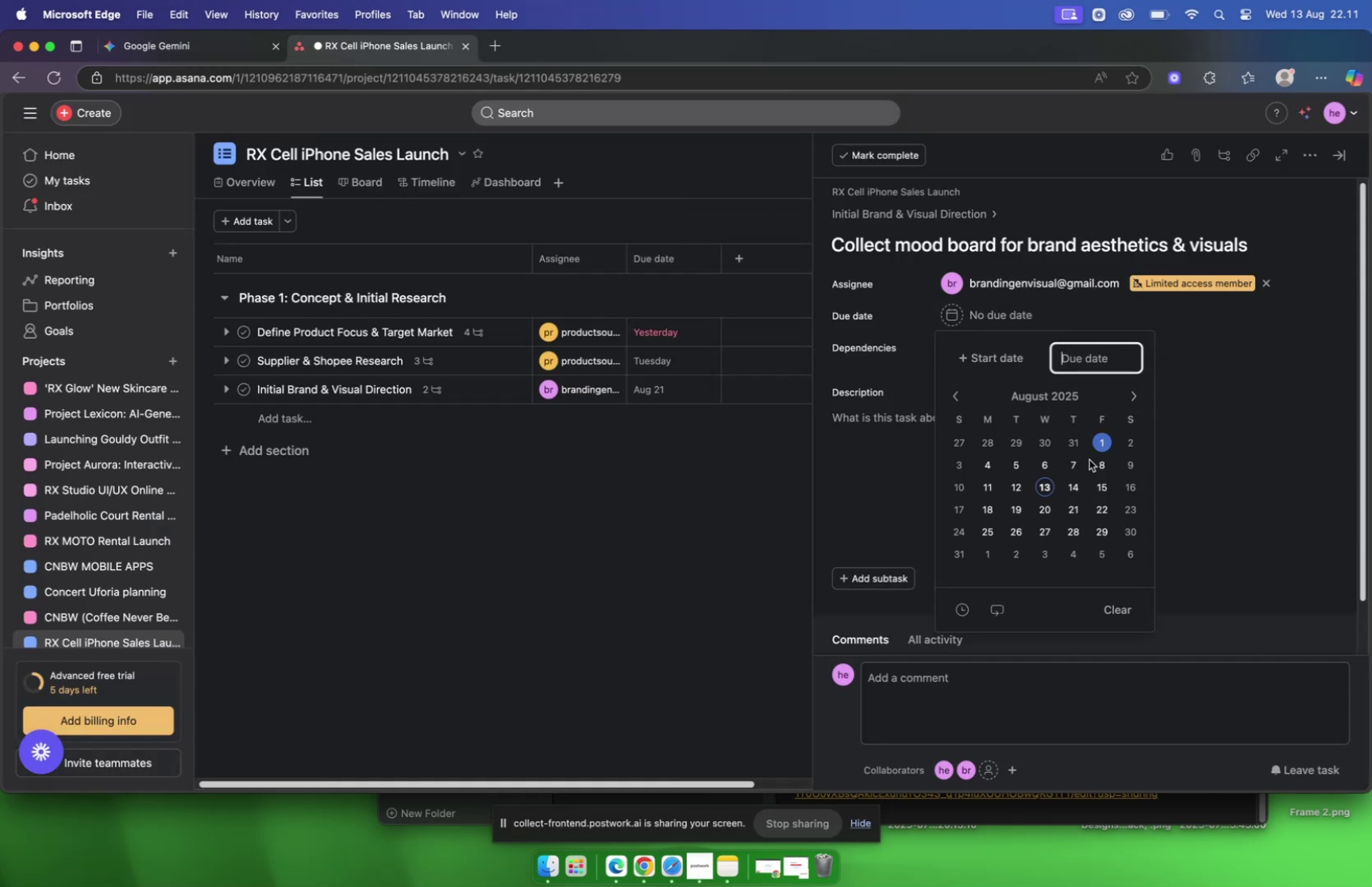 
left_click([1050, 515])
 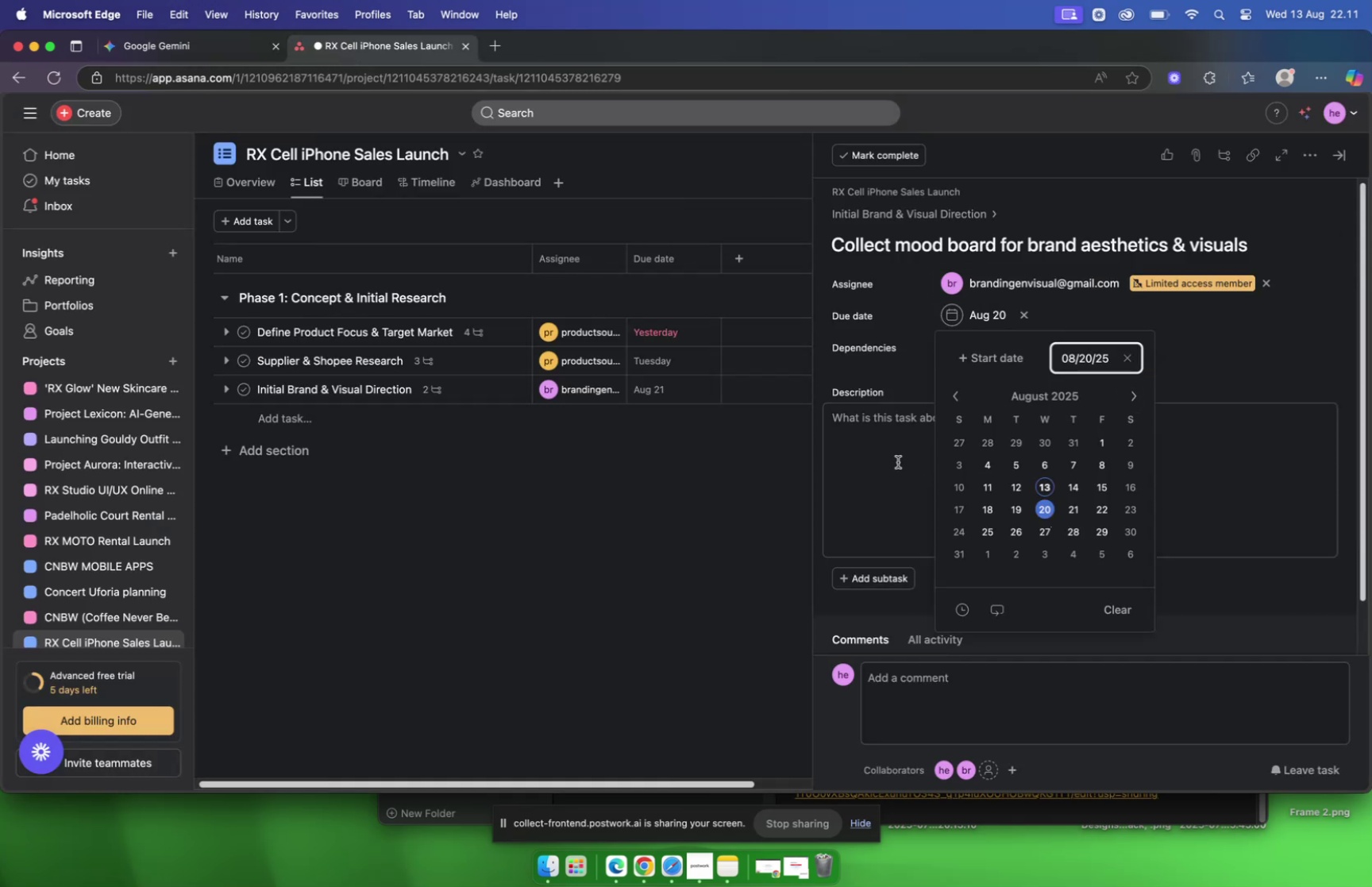 
left_click([898, 461])
 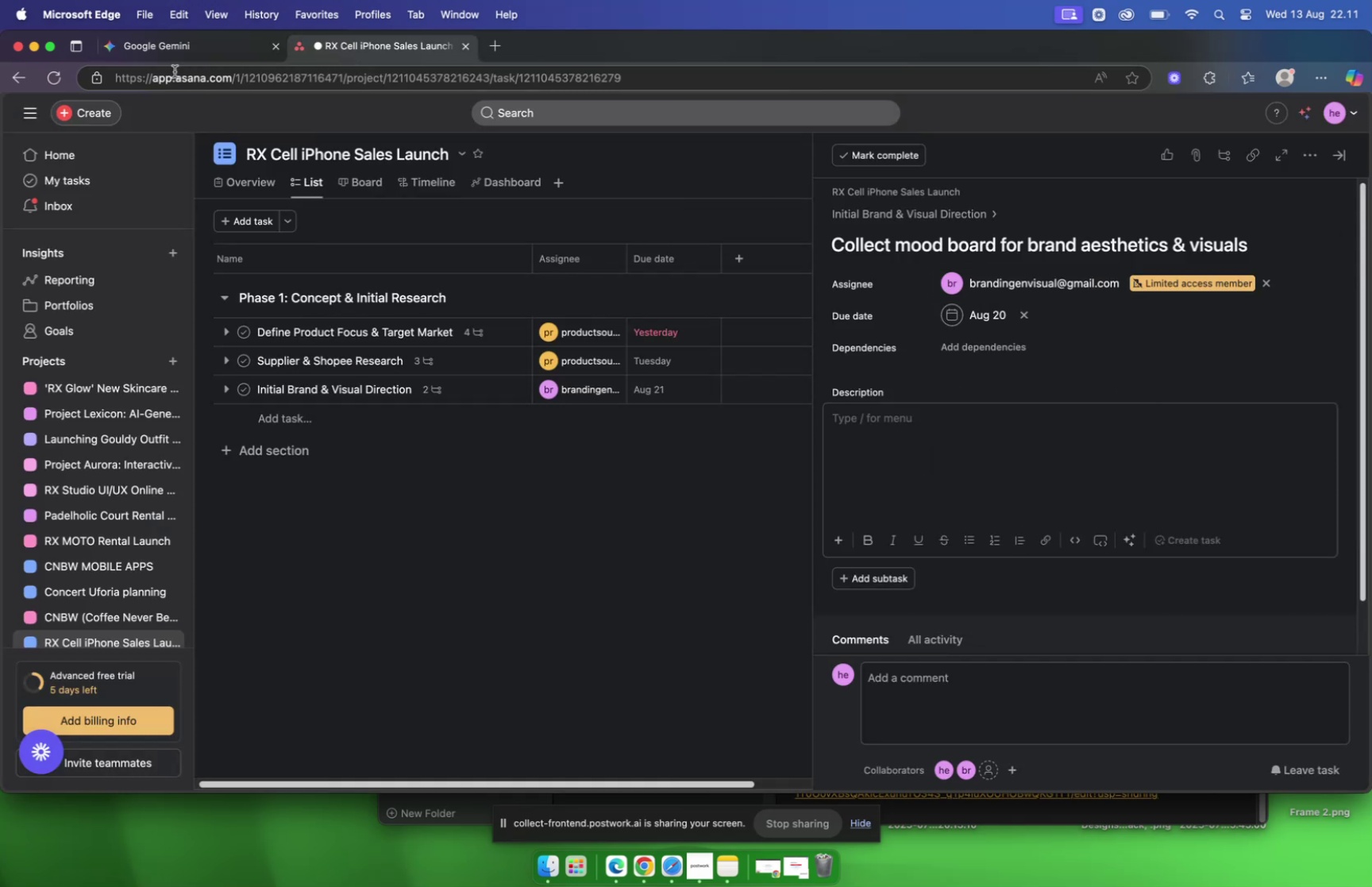 
left_click([150, 44])
 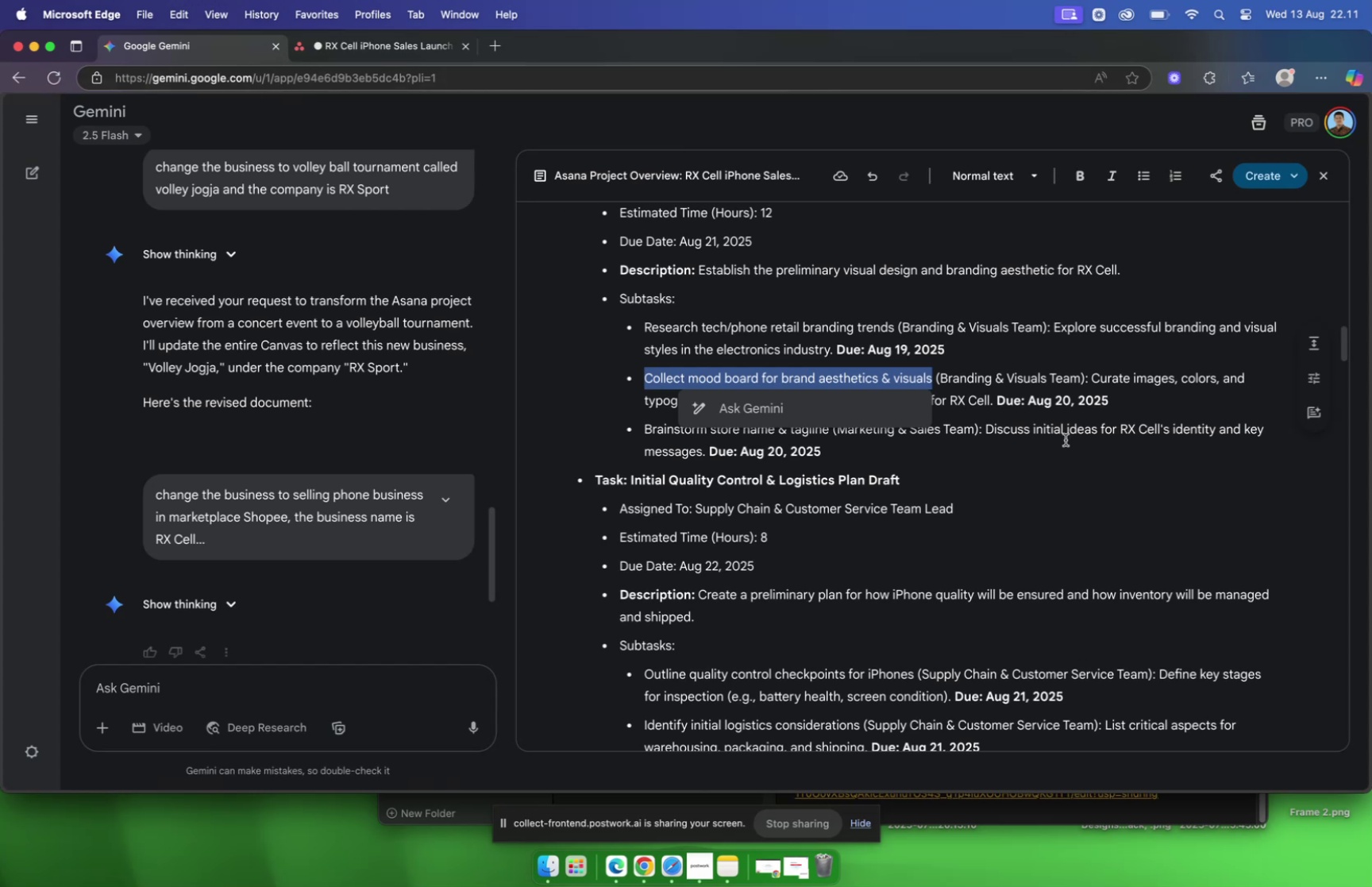 
left_click([1016, 427])
 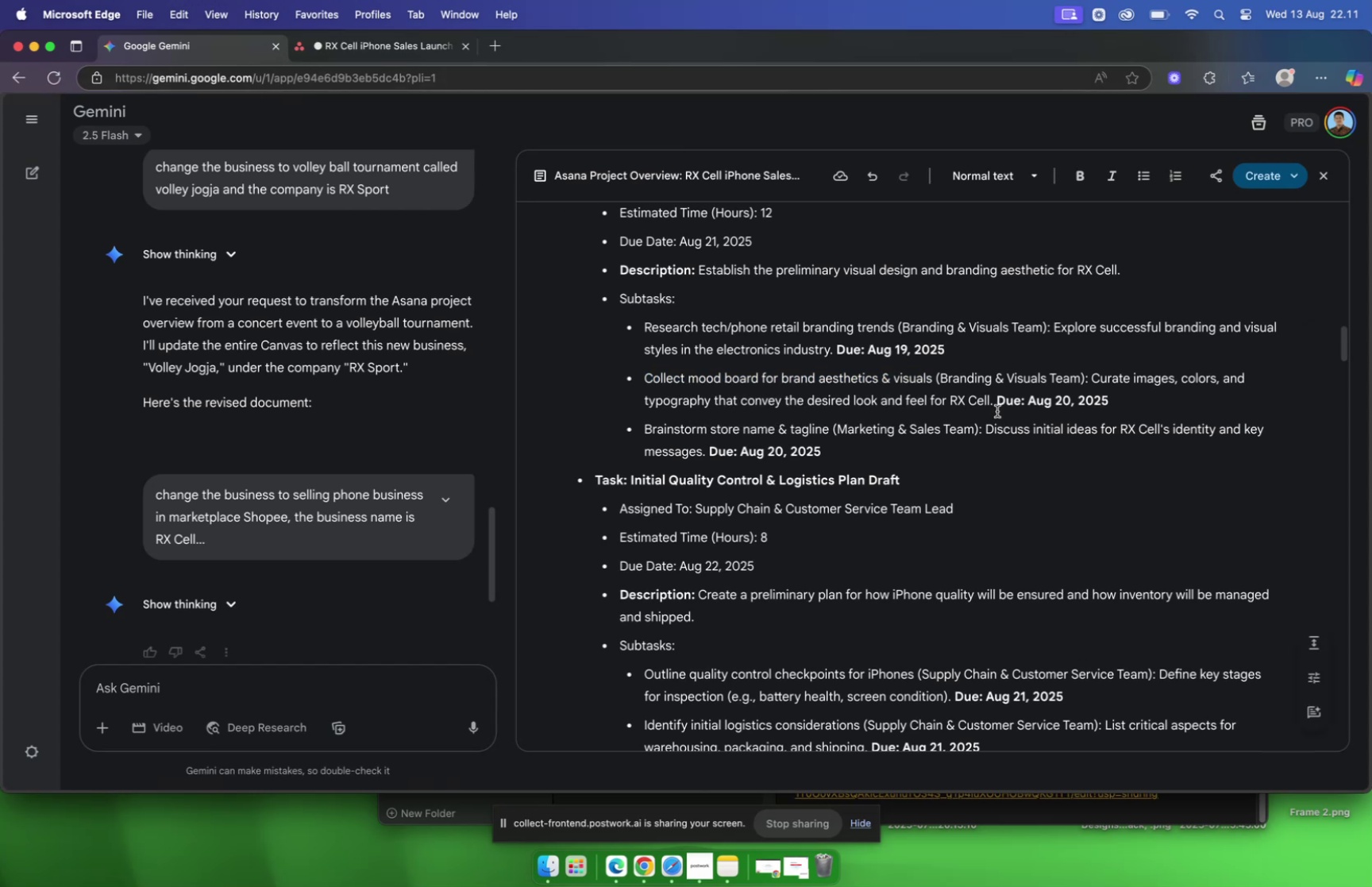 
left_click_drag(start_coordinate=[996, 407], to_coordinate=[1093, 386])
 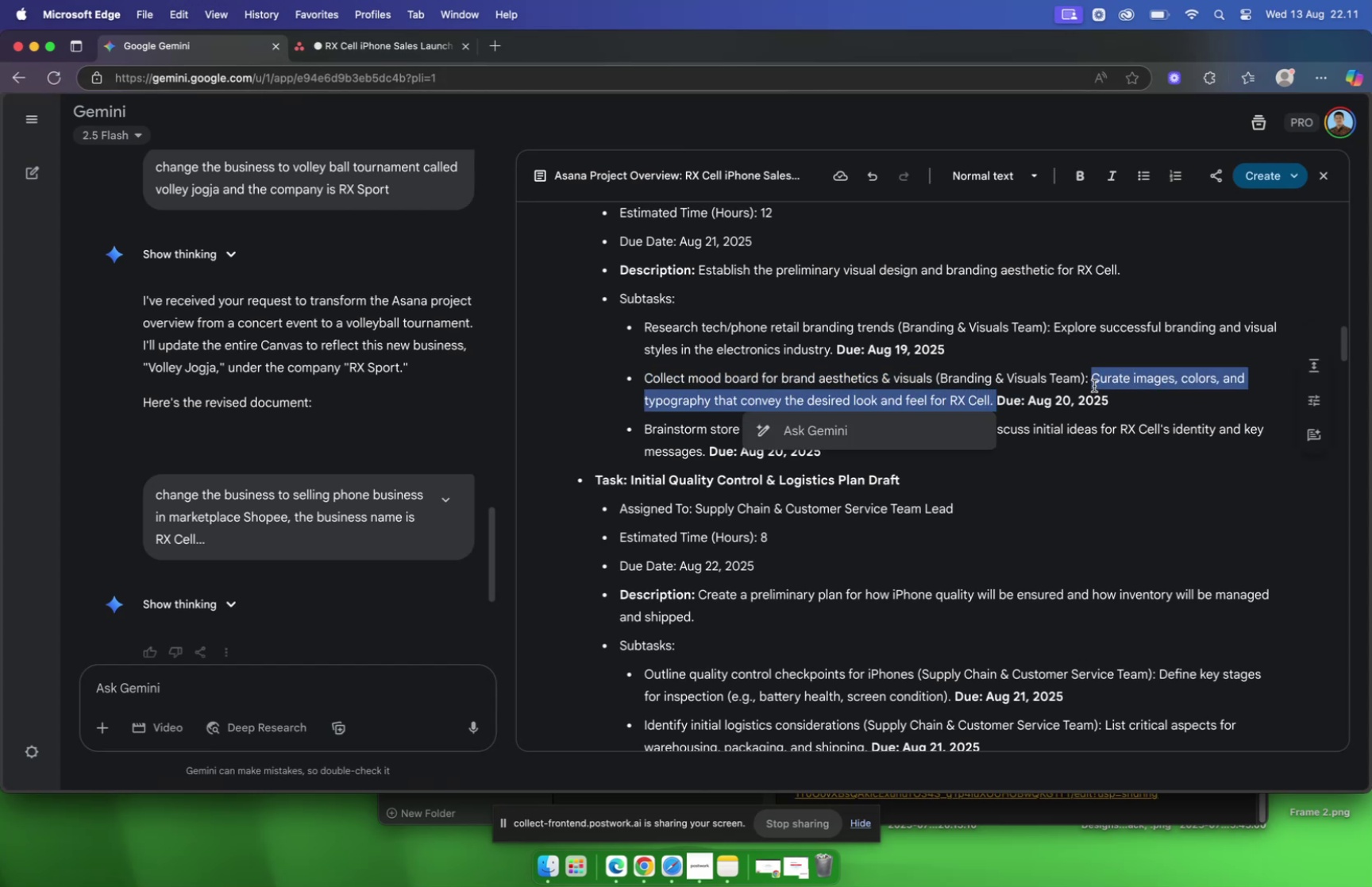 
key(Meta+C)
 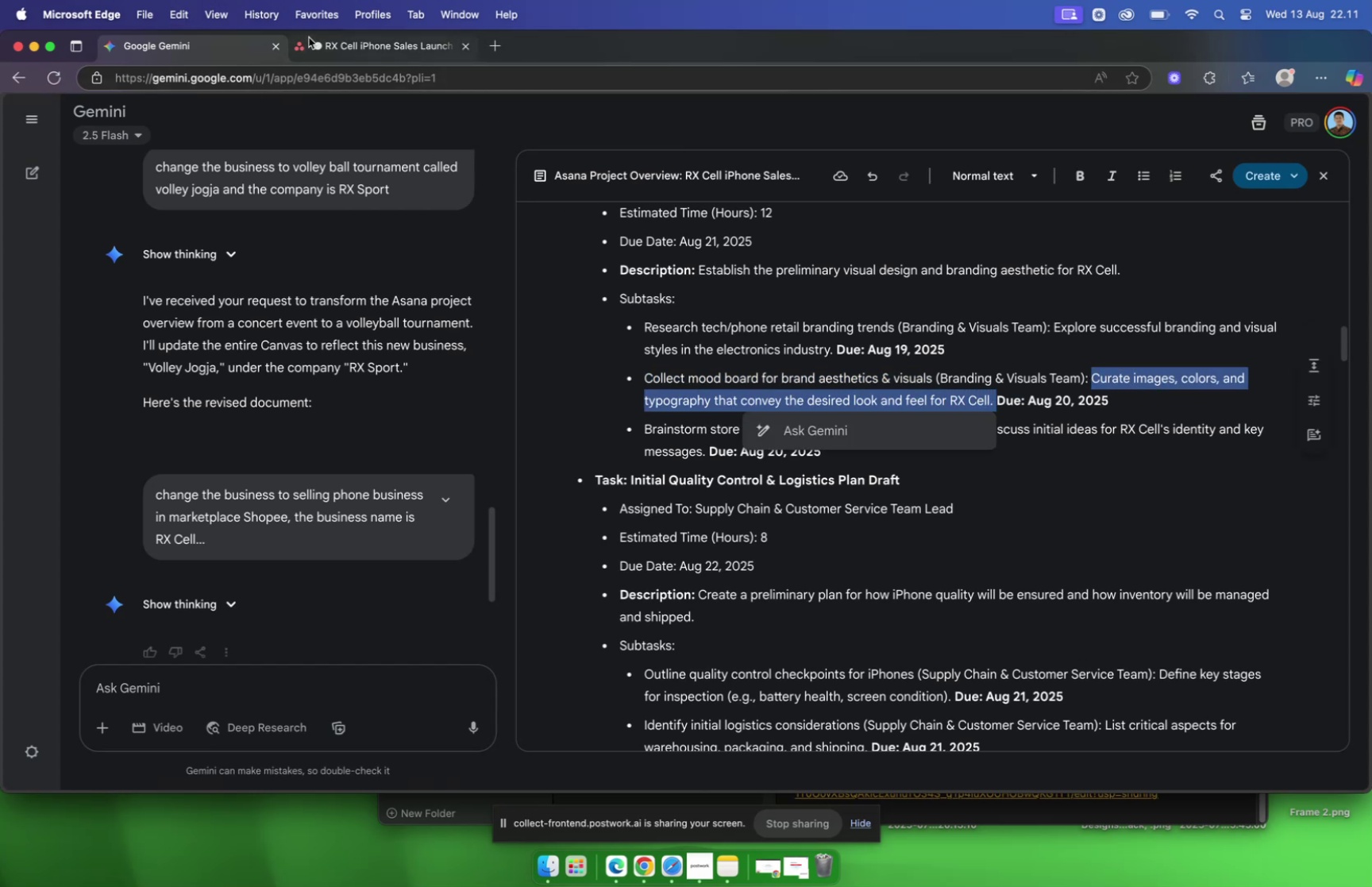 
left_click([316, 47])
 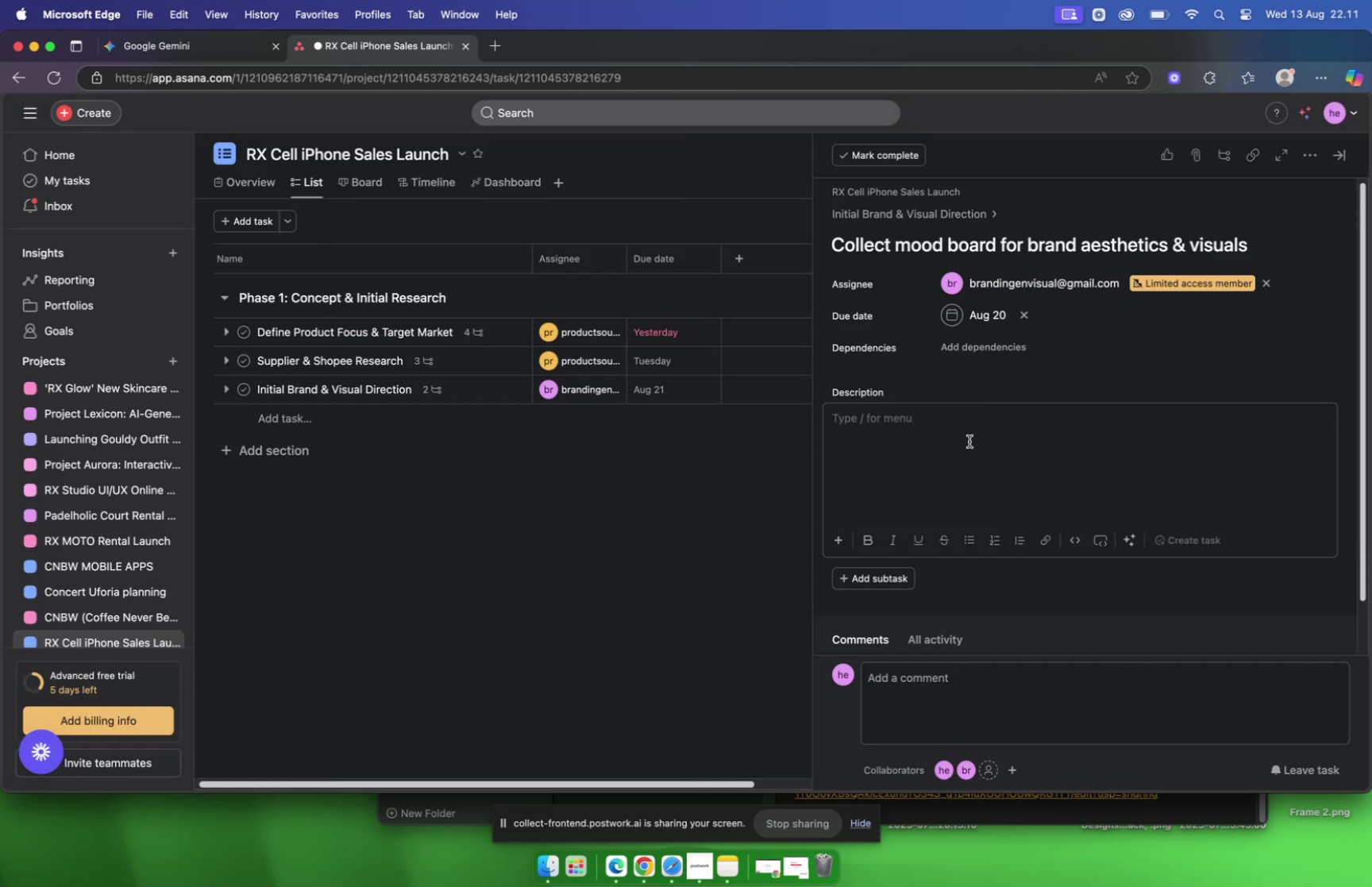 
left_click([967, 445])
 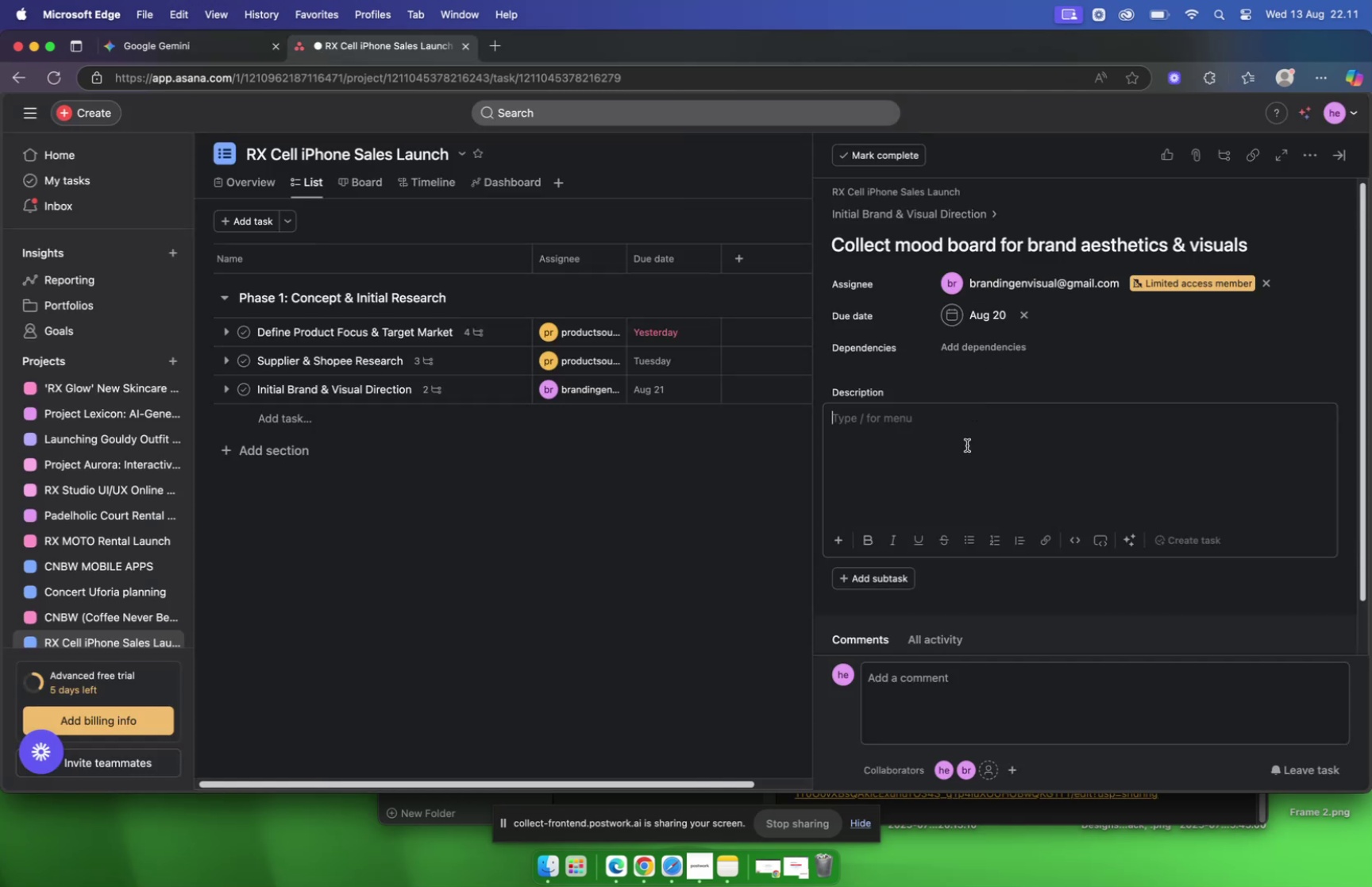 
key(Meta+V)
 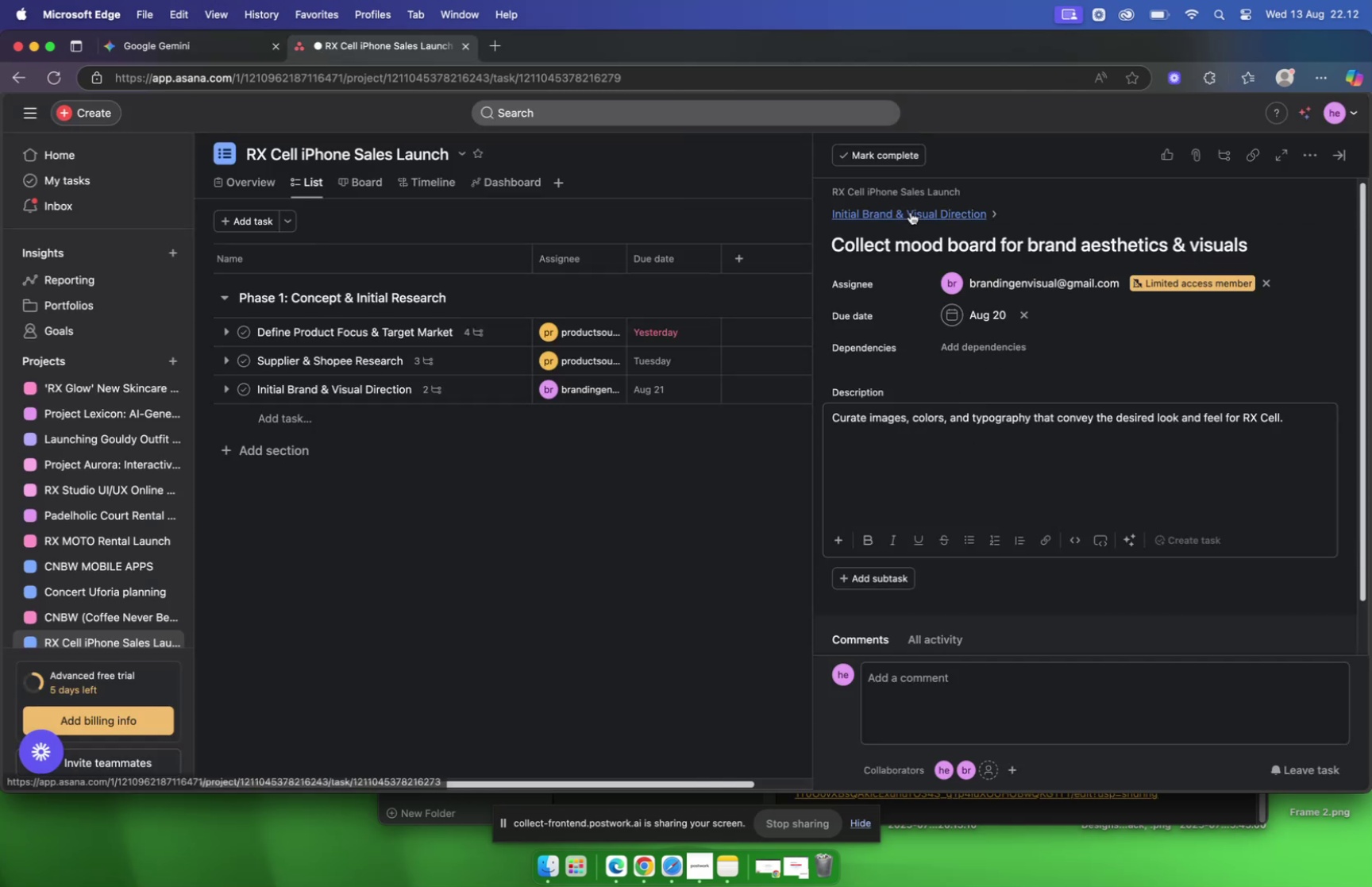 
left_click([911, 212])
 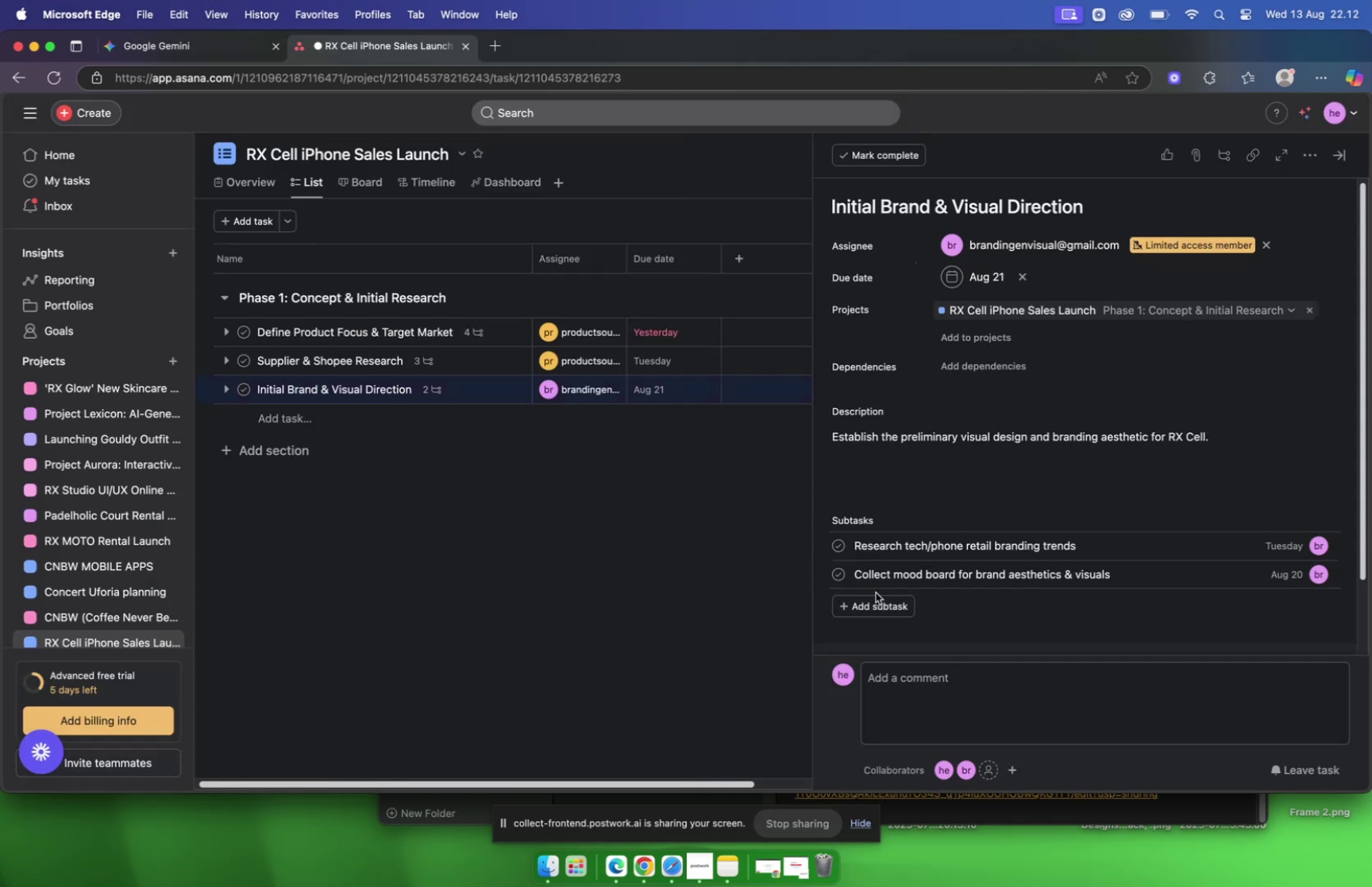 
left_click([874, 600])
 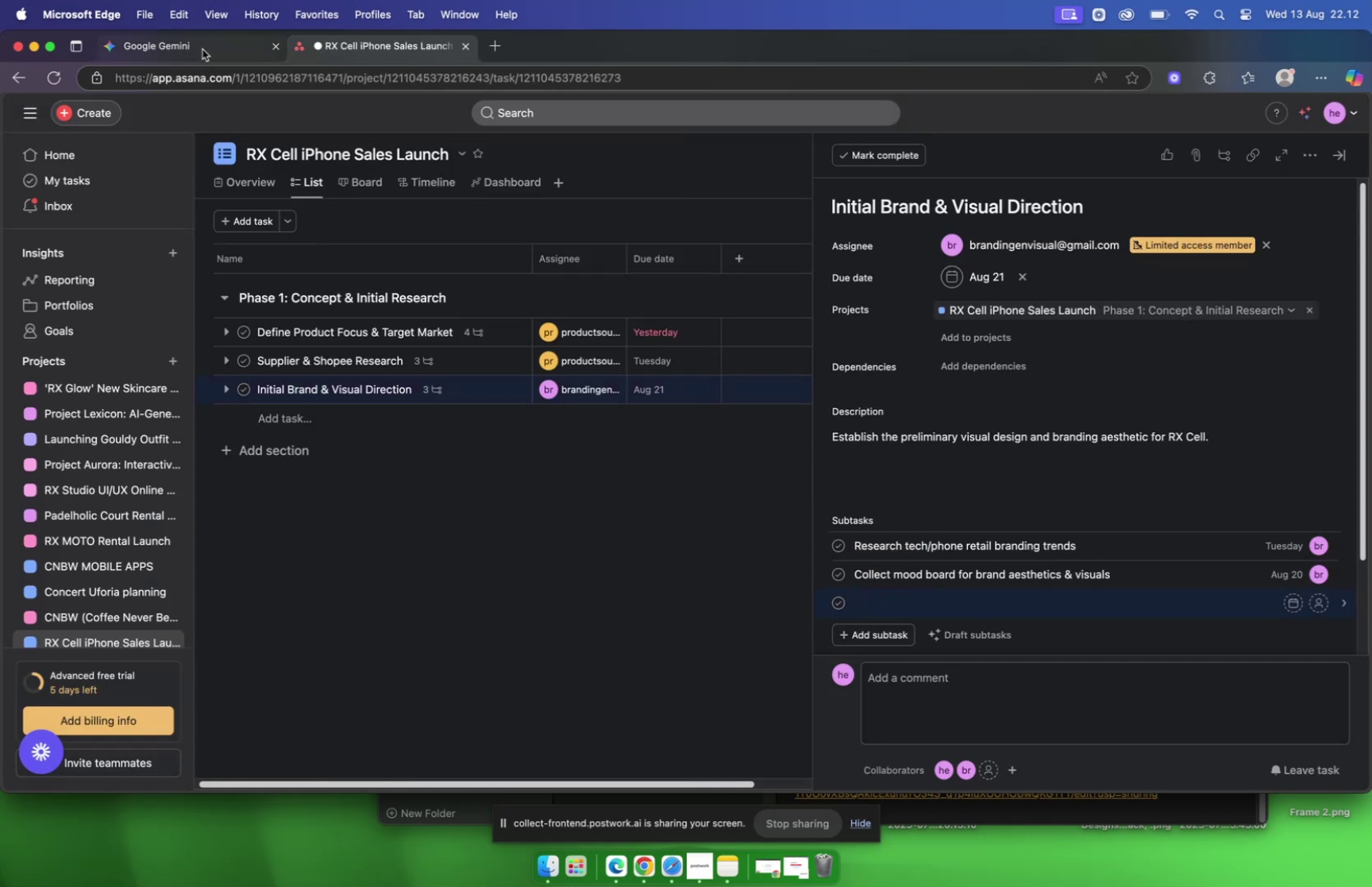 
left_click([202, 49])
 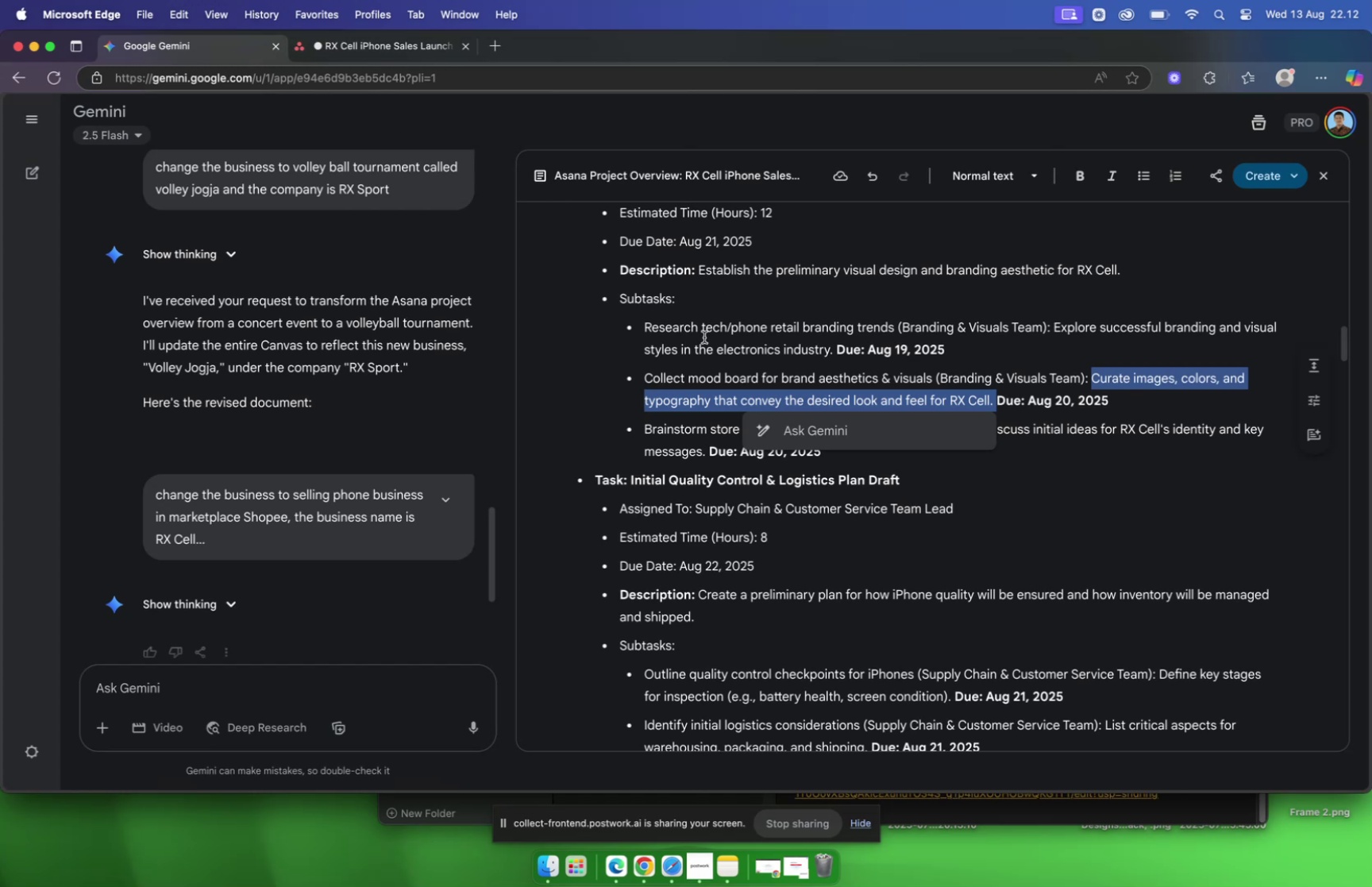 
left_click([724, 356])
 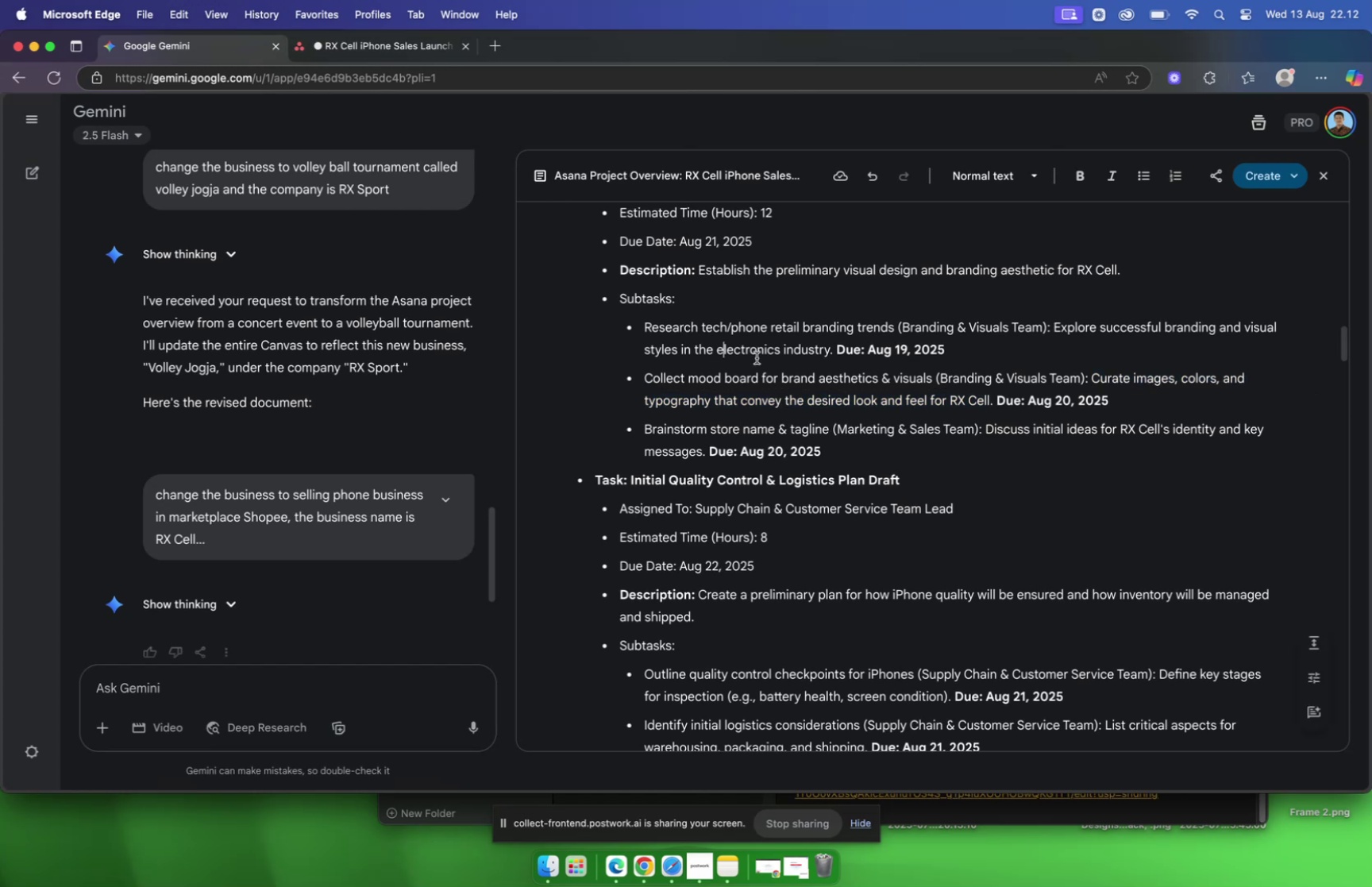 
scroll: coordinate [757, 357], scroll_direction: down, amount: 5.0
 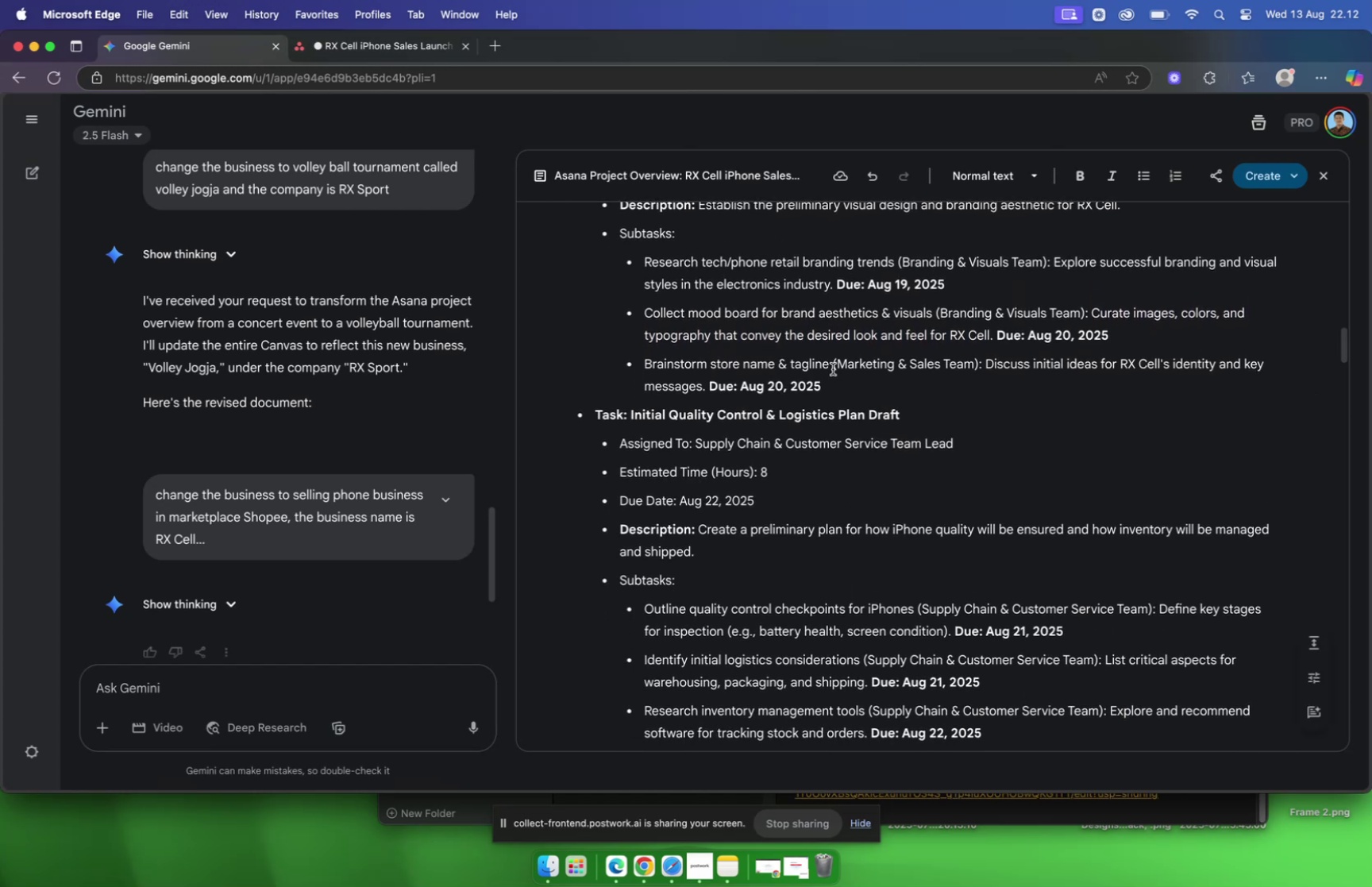 
left_click_drag(start_coordinate=[831, 368], to_coordinate=[647, 369])
 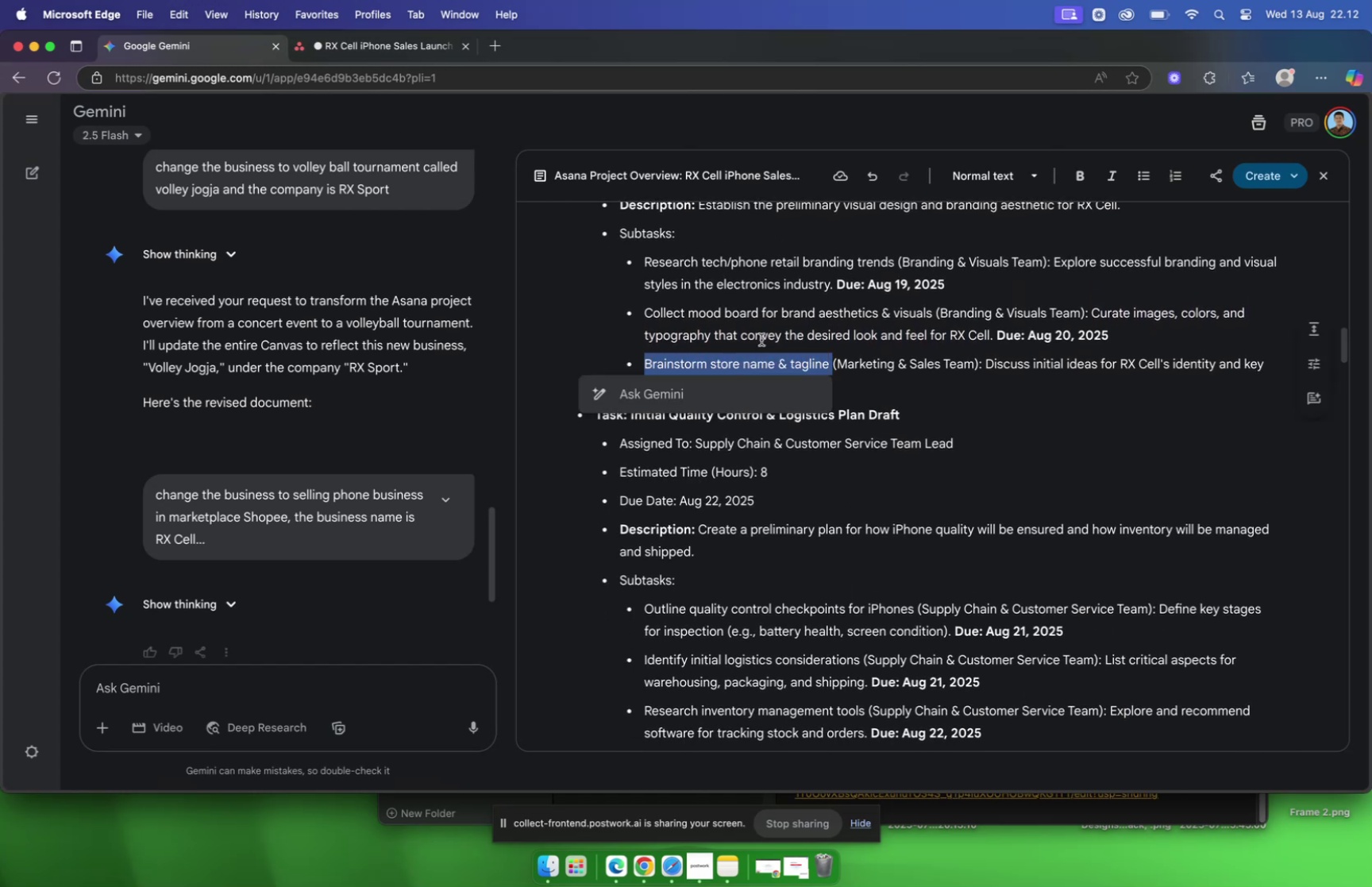 
key(Meta+C)
 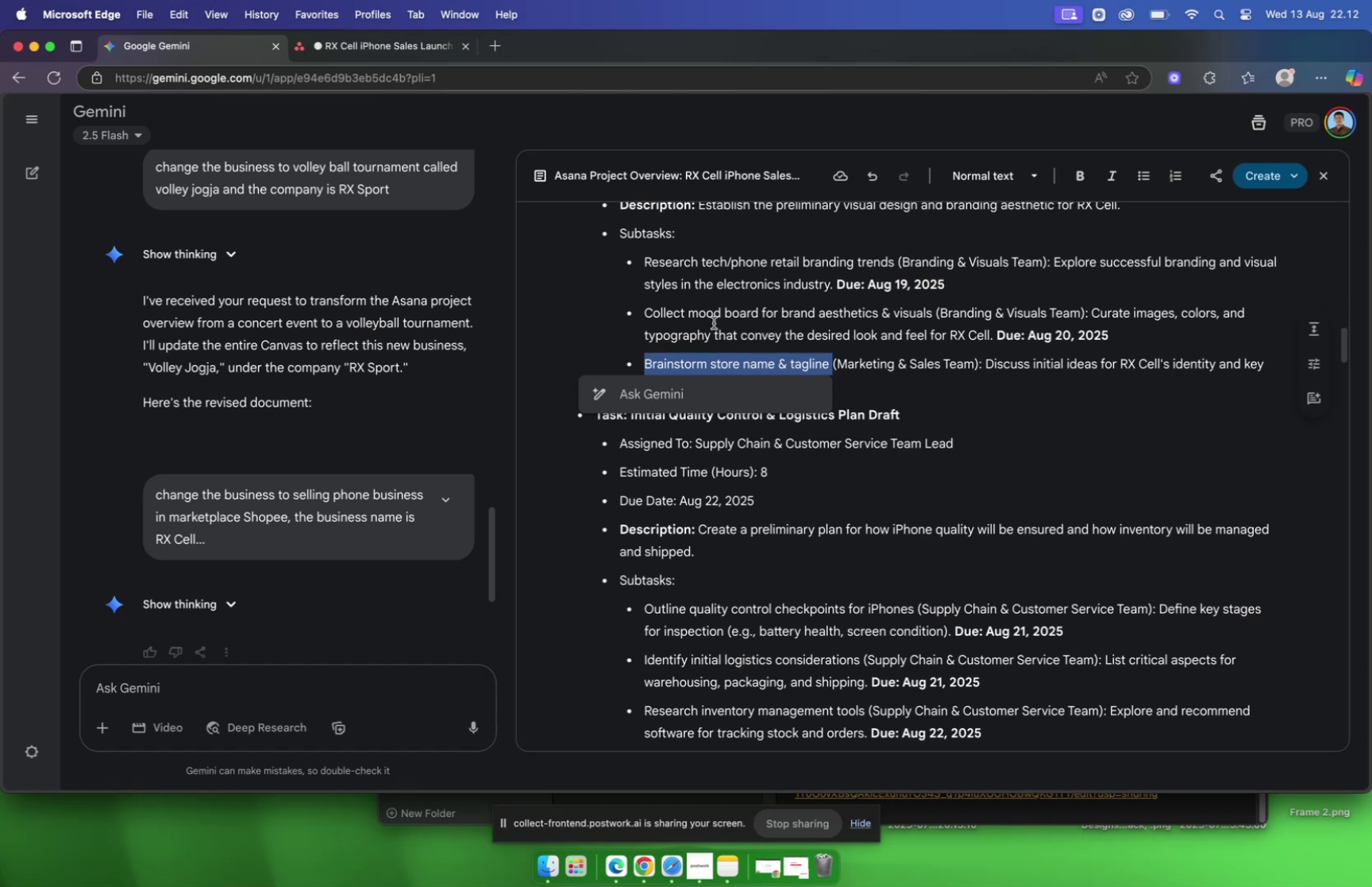 
wait(6.37)
 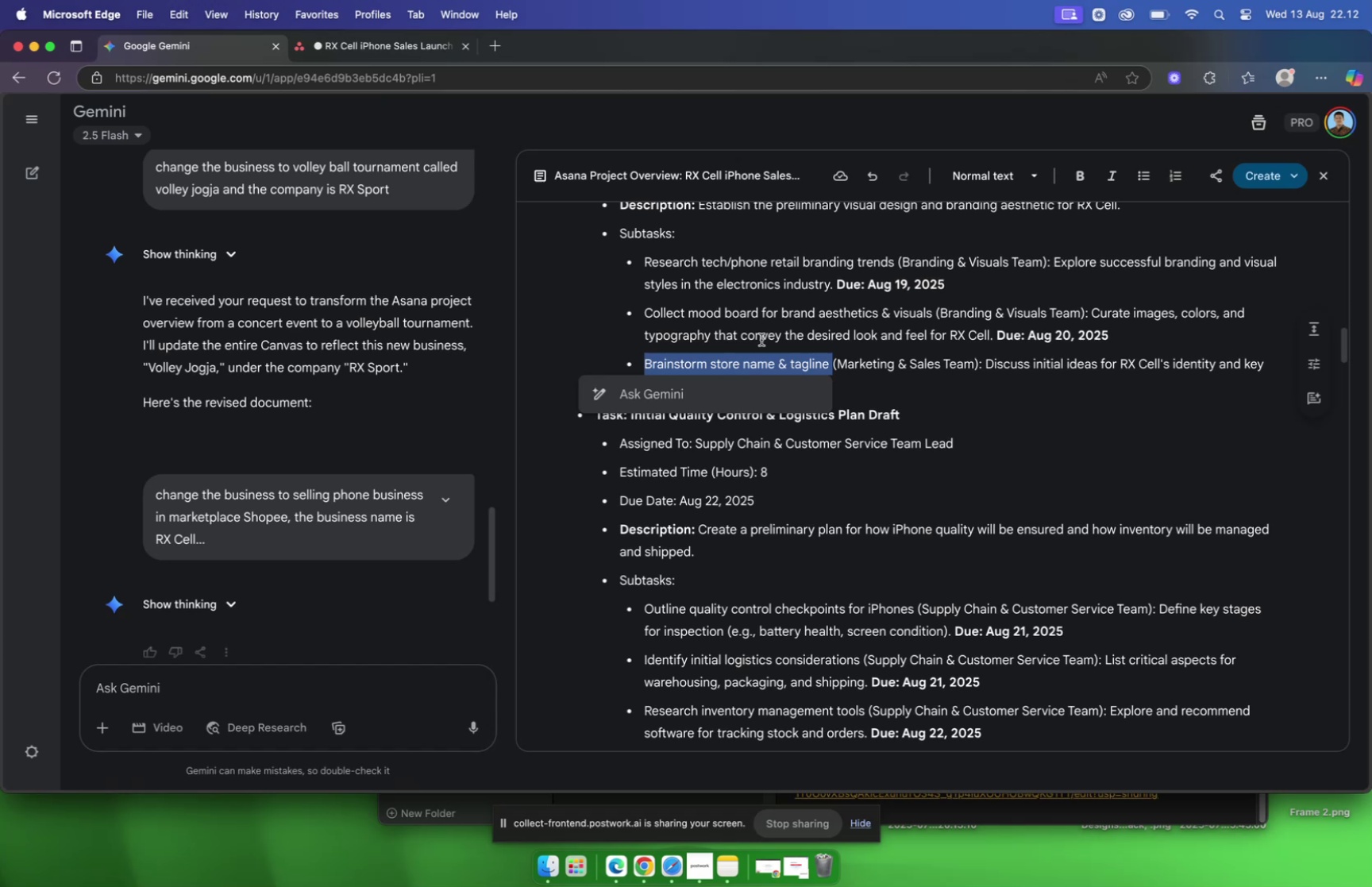 
left_click([342, 42])
 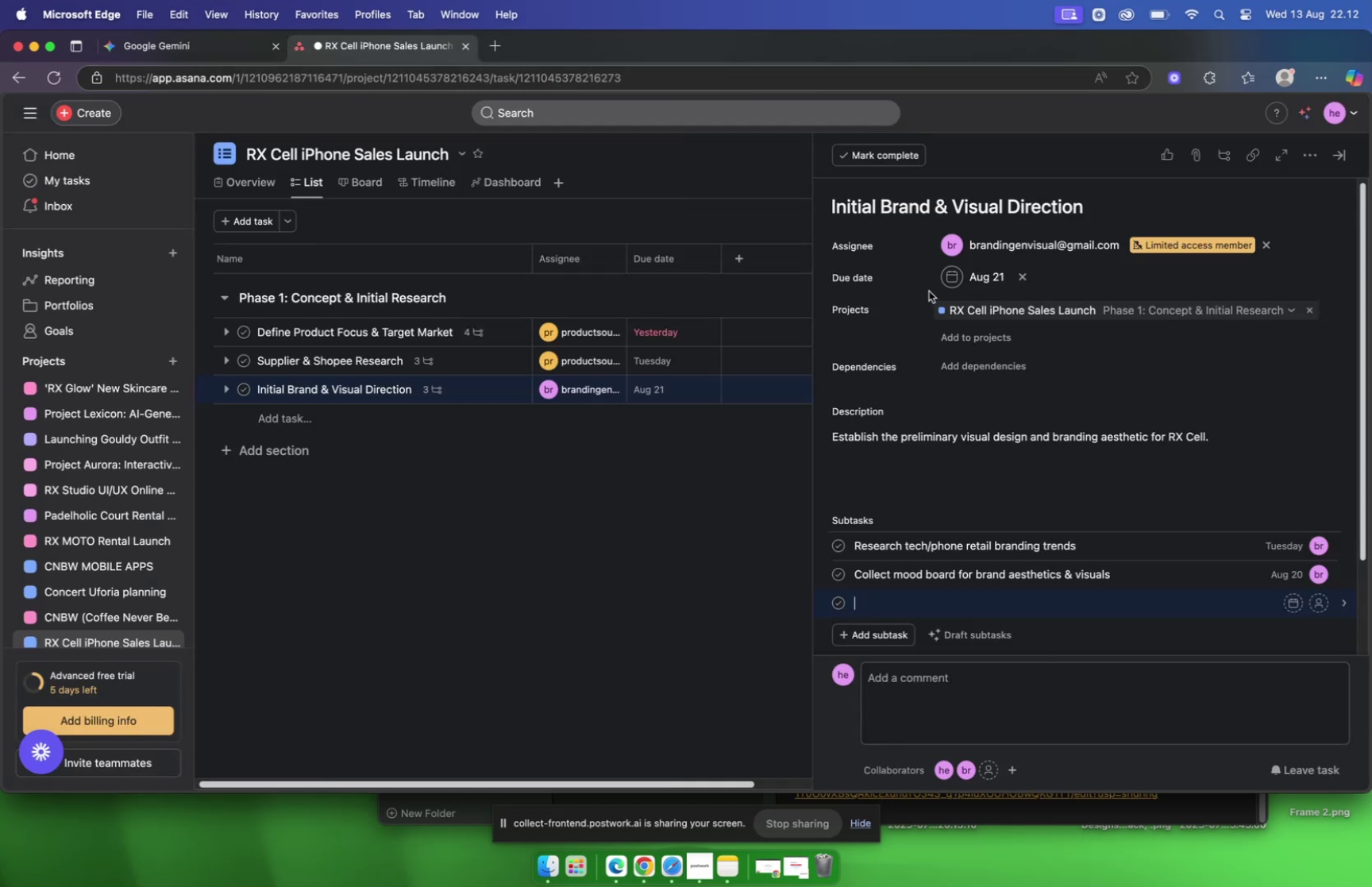 
key(Meta+V)
 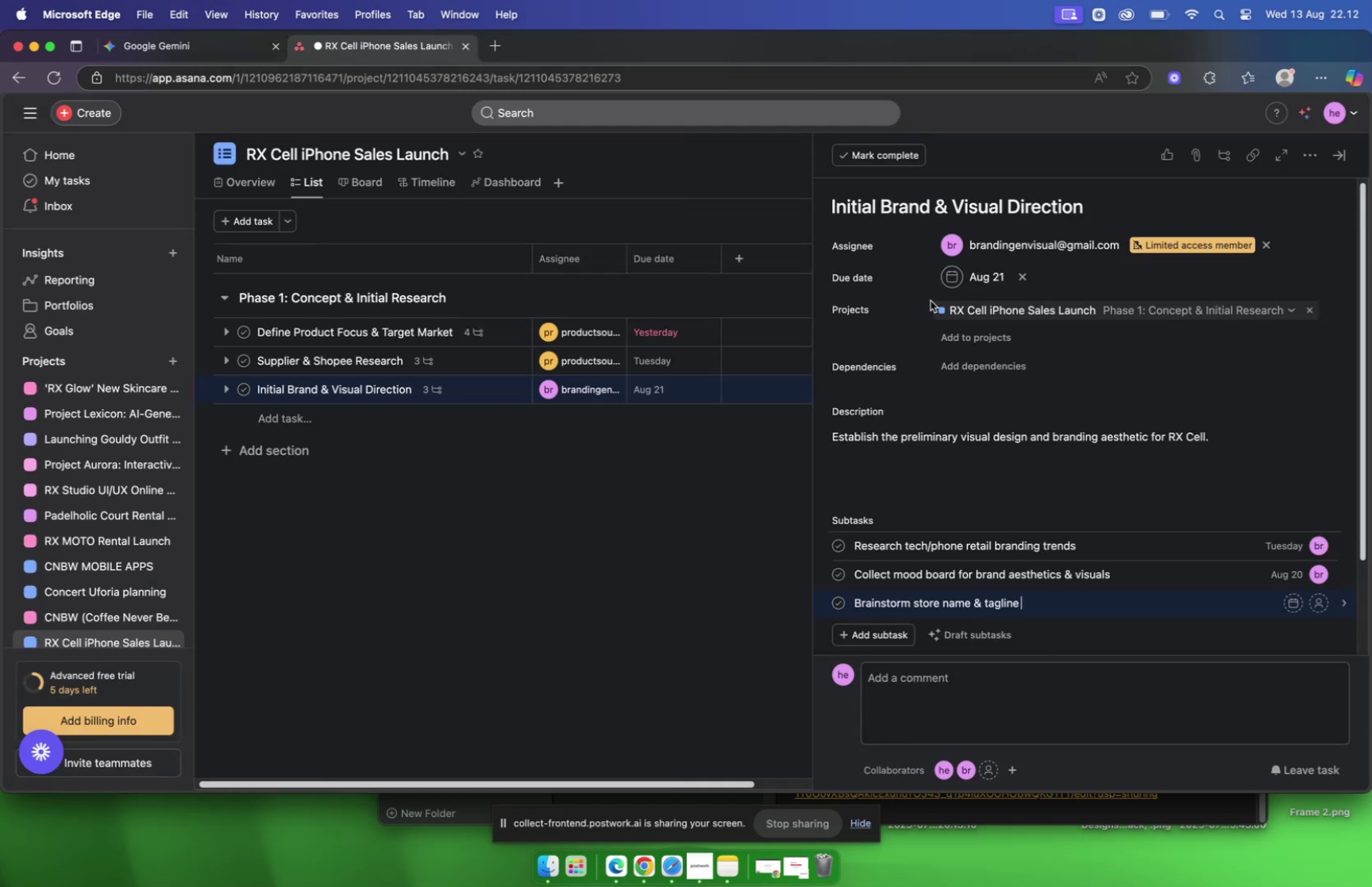 
key(Backspace)
 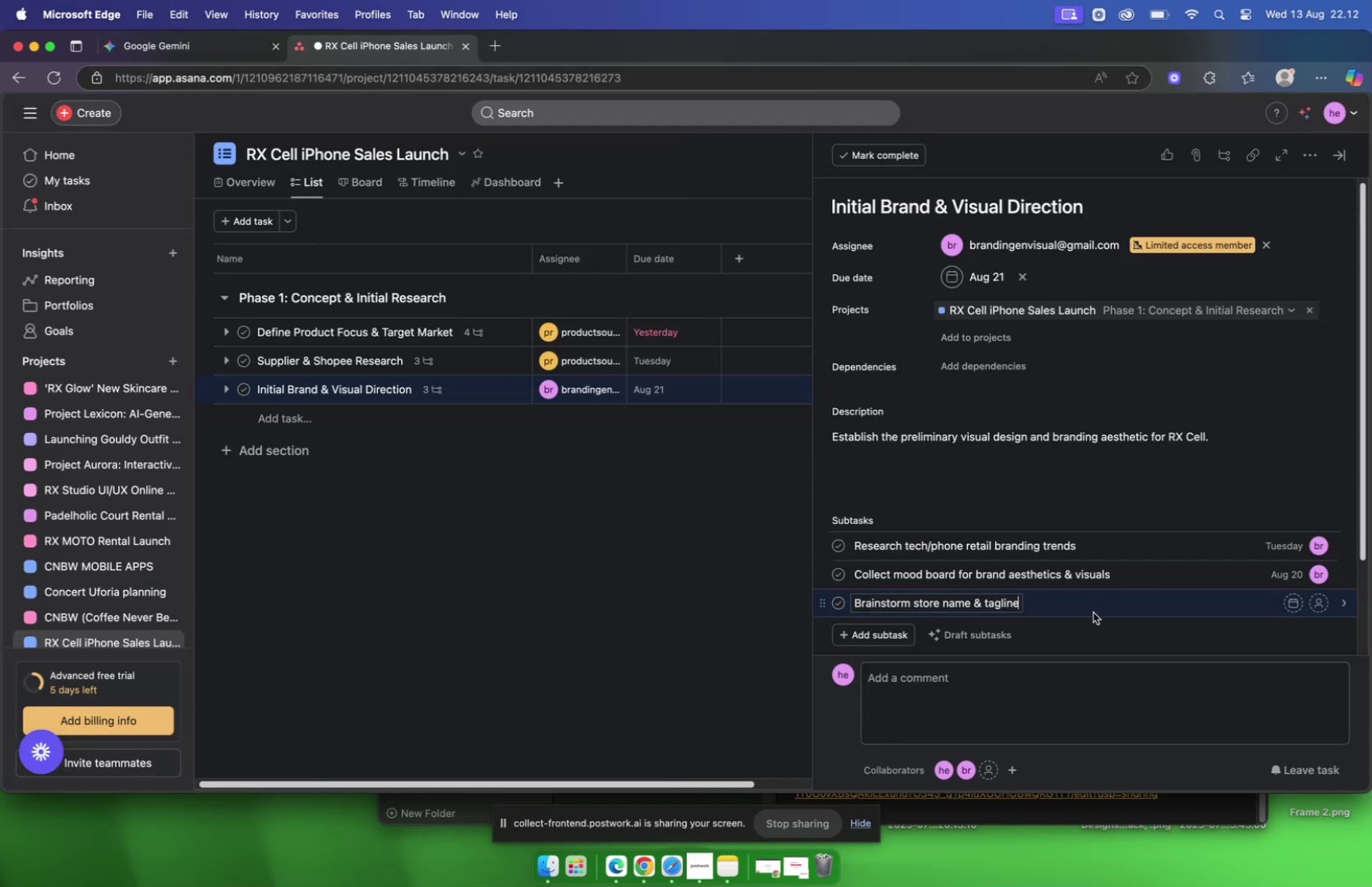 
left_click([1087, 604])
 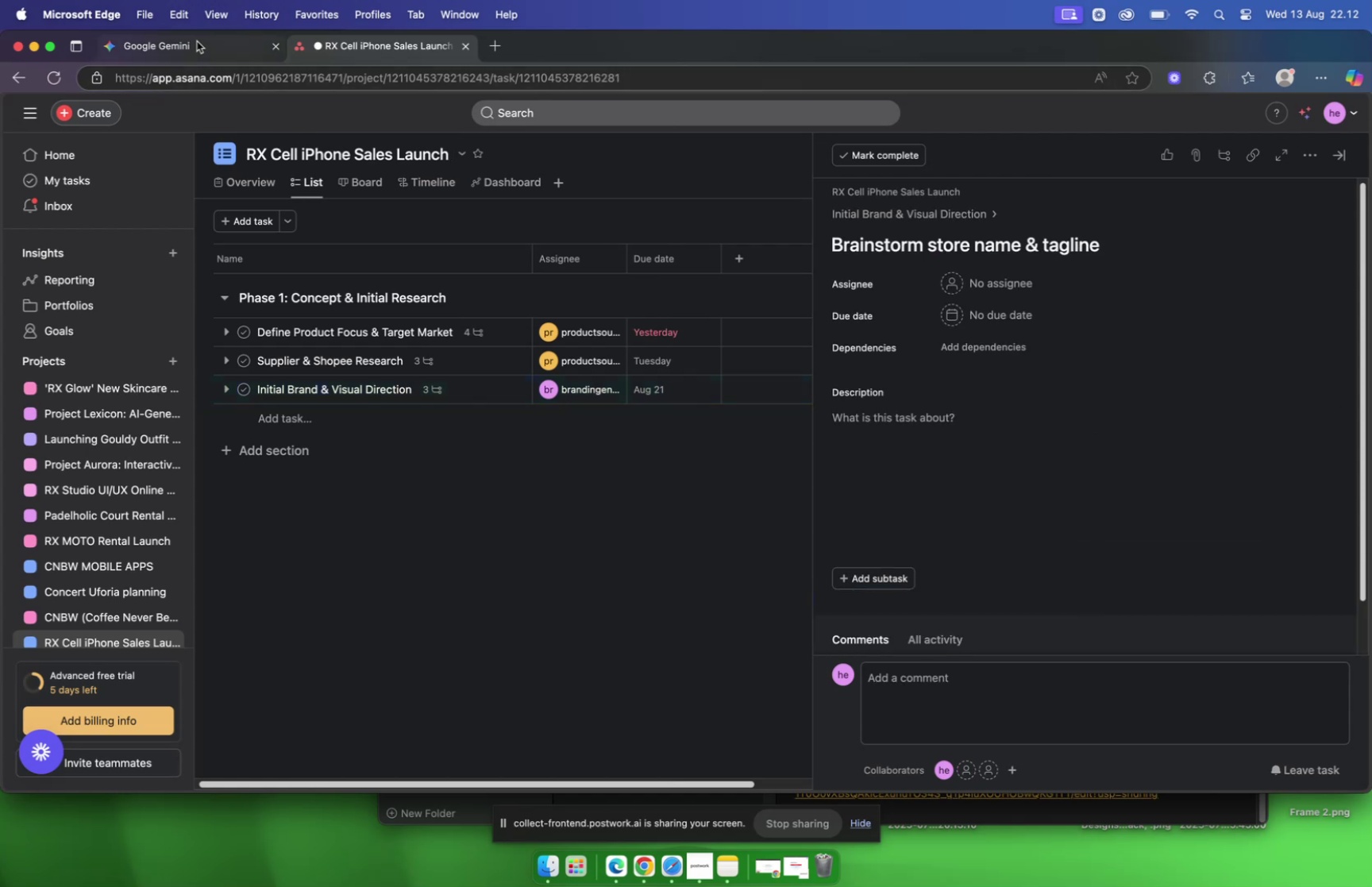 
left_click([197, 41])
 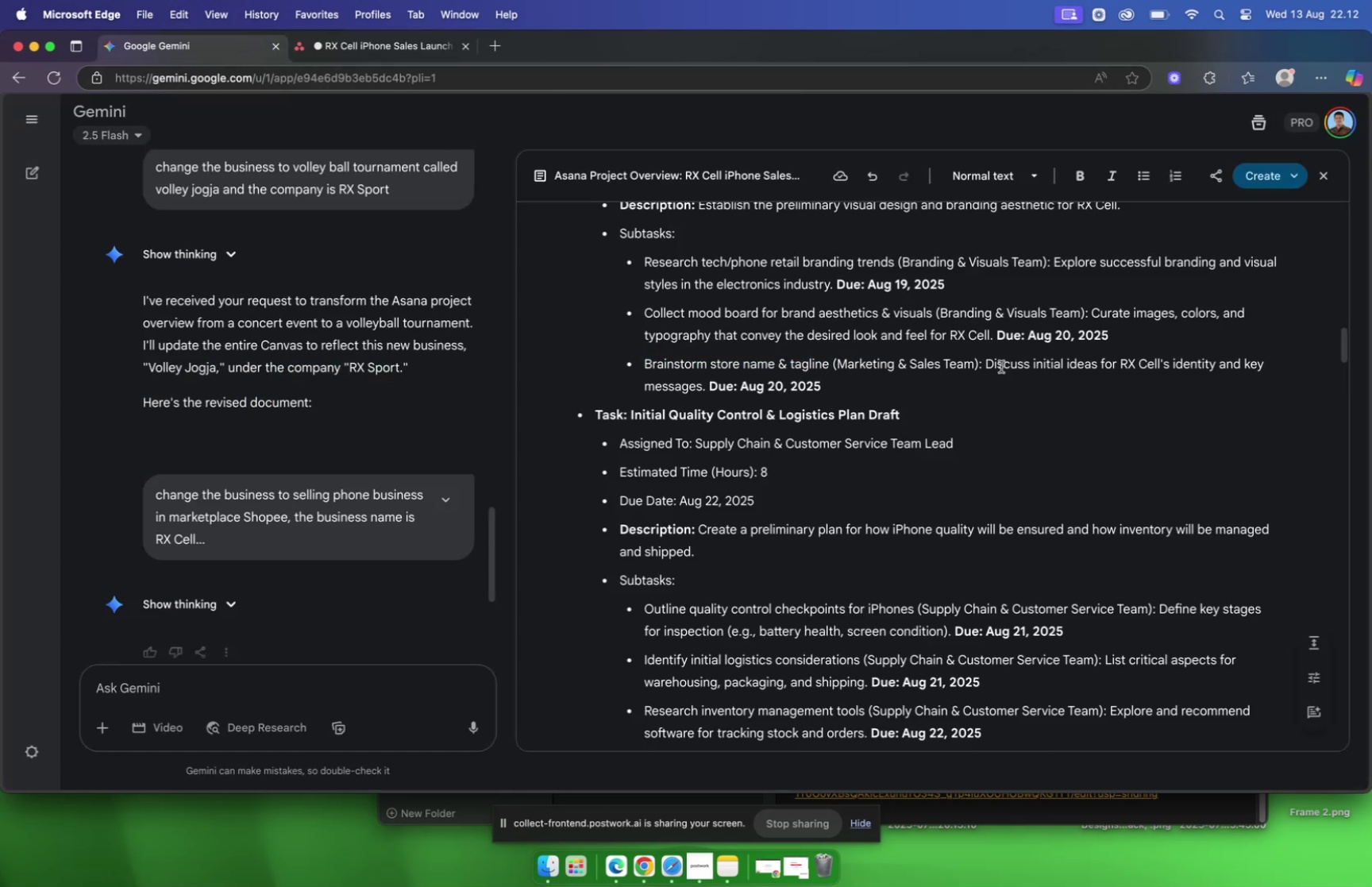 
left_click([405, 46])
 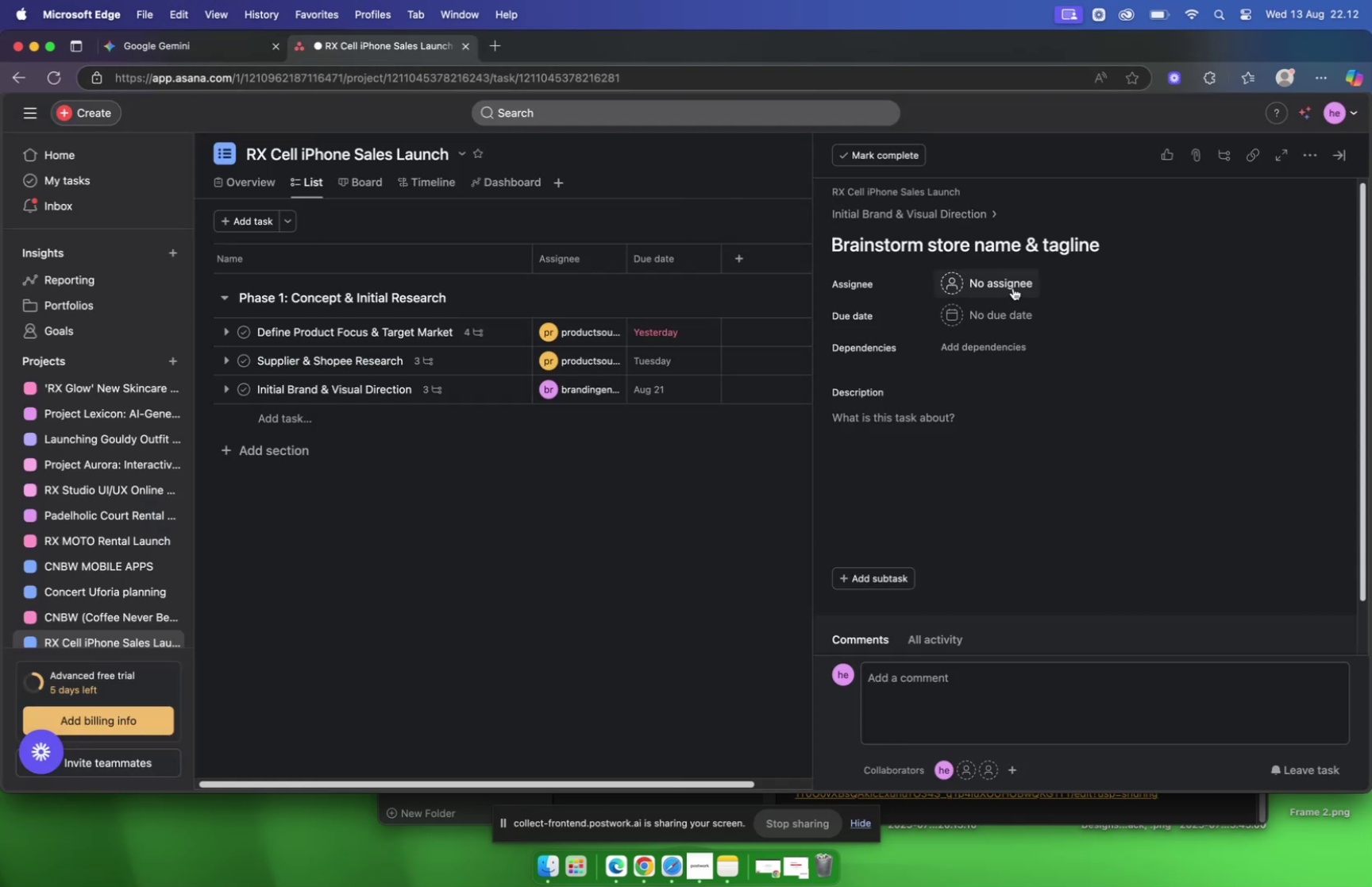 
left_click([1011, 283])
 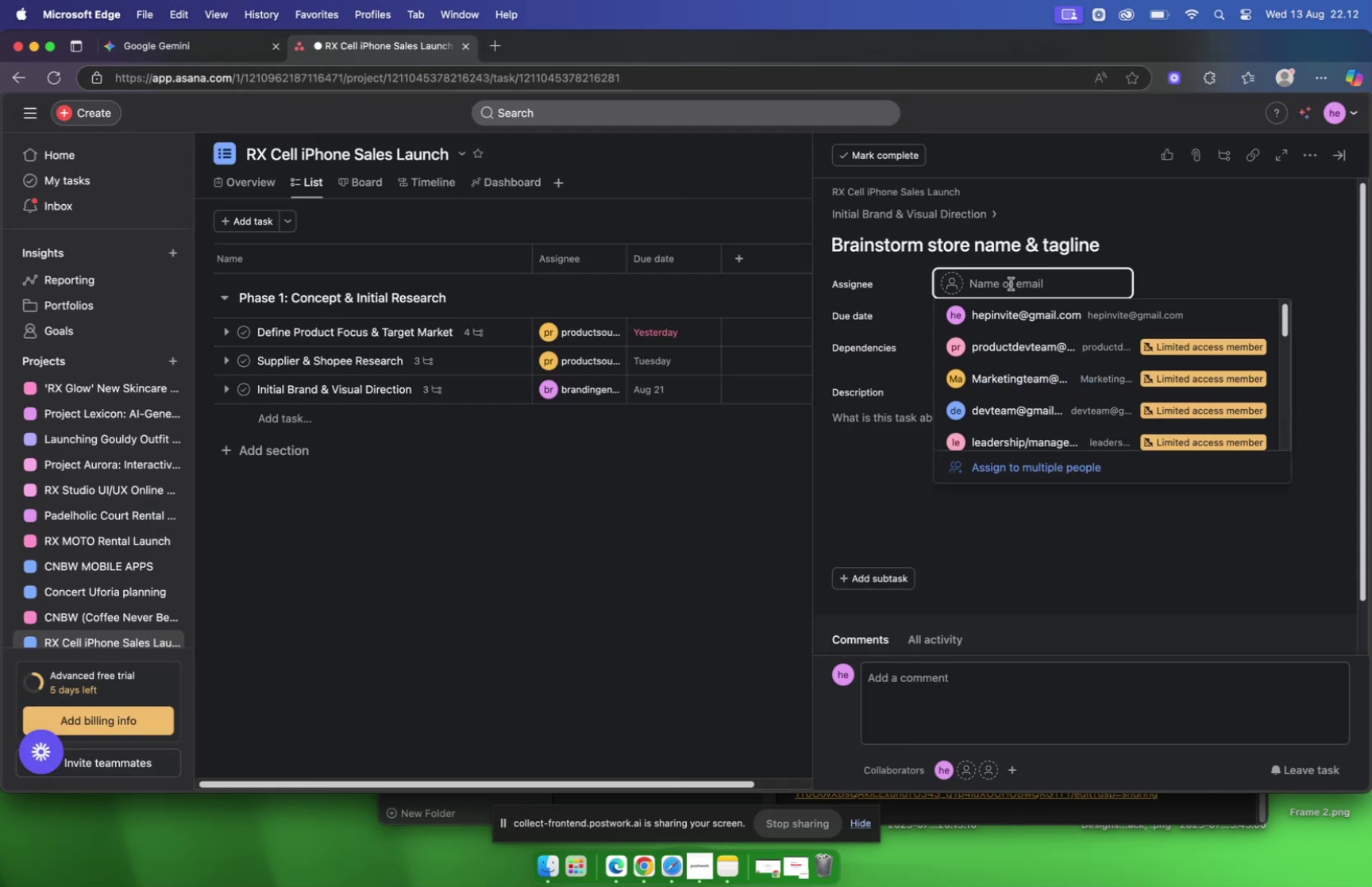 
type(marke)
 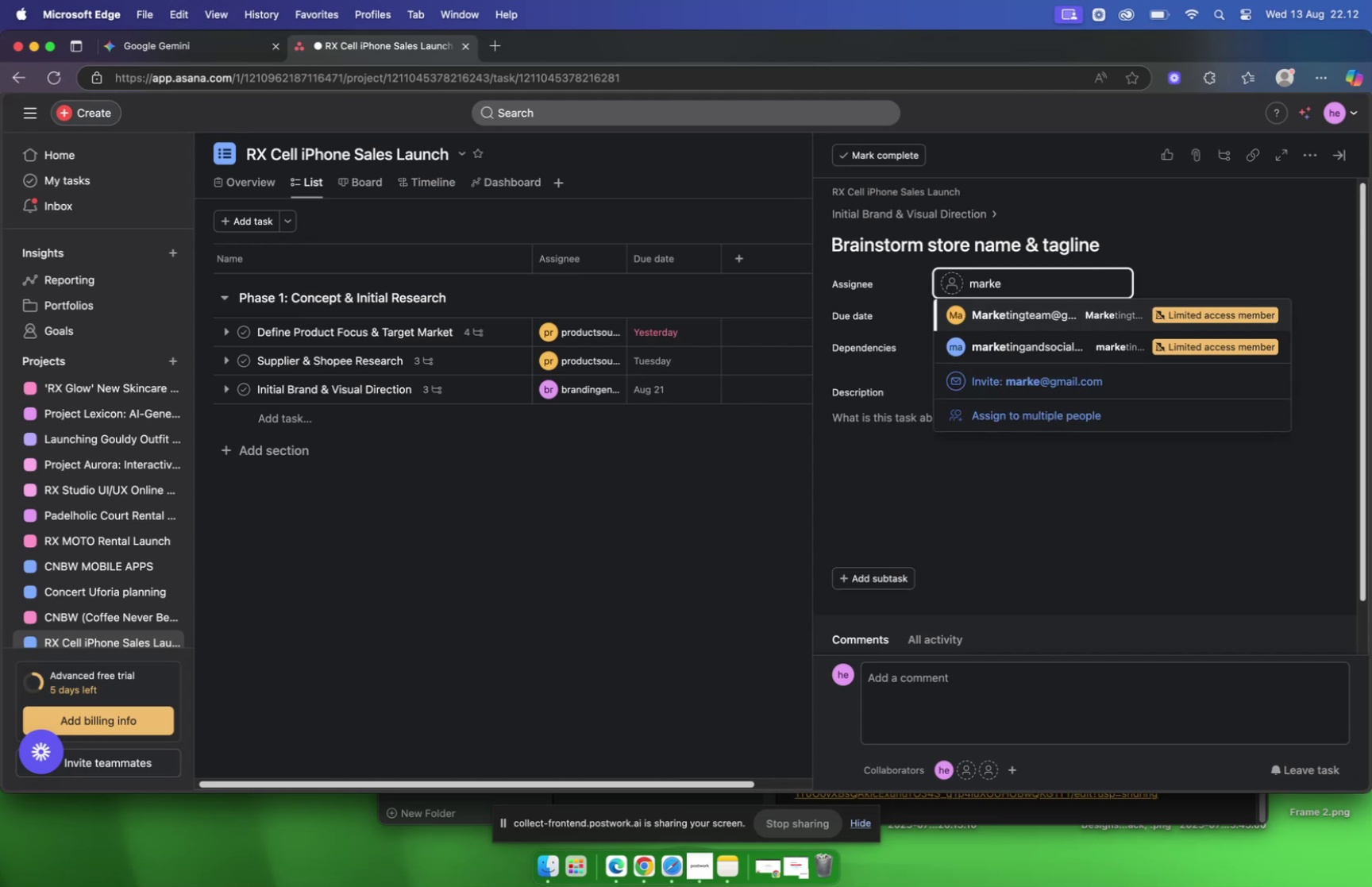 
key(Enter)
 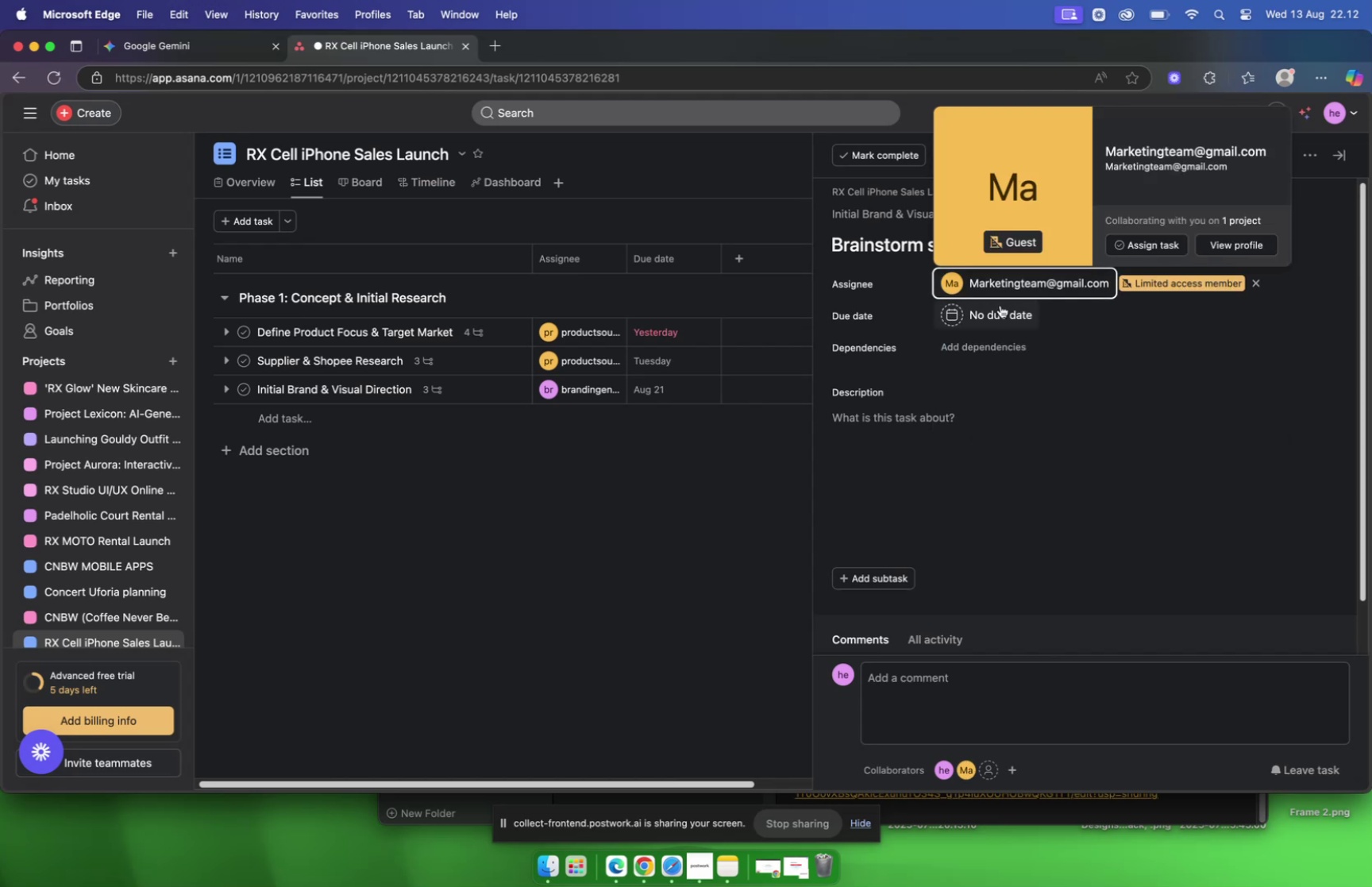 
left_click([1000, 310])
 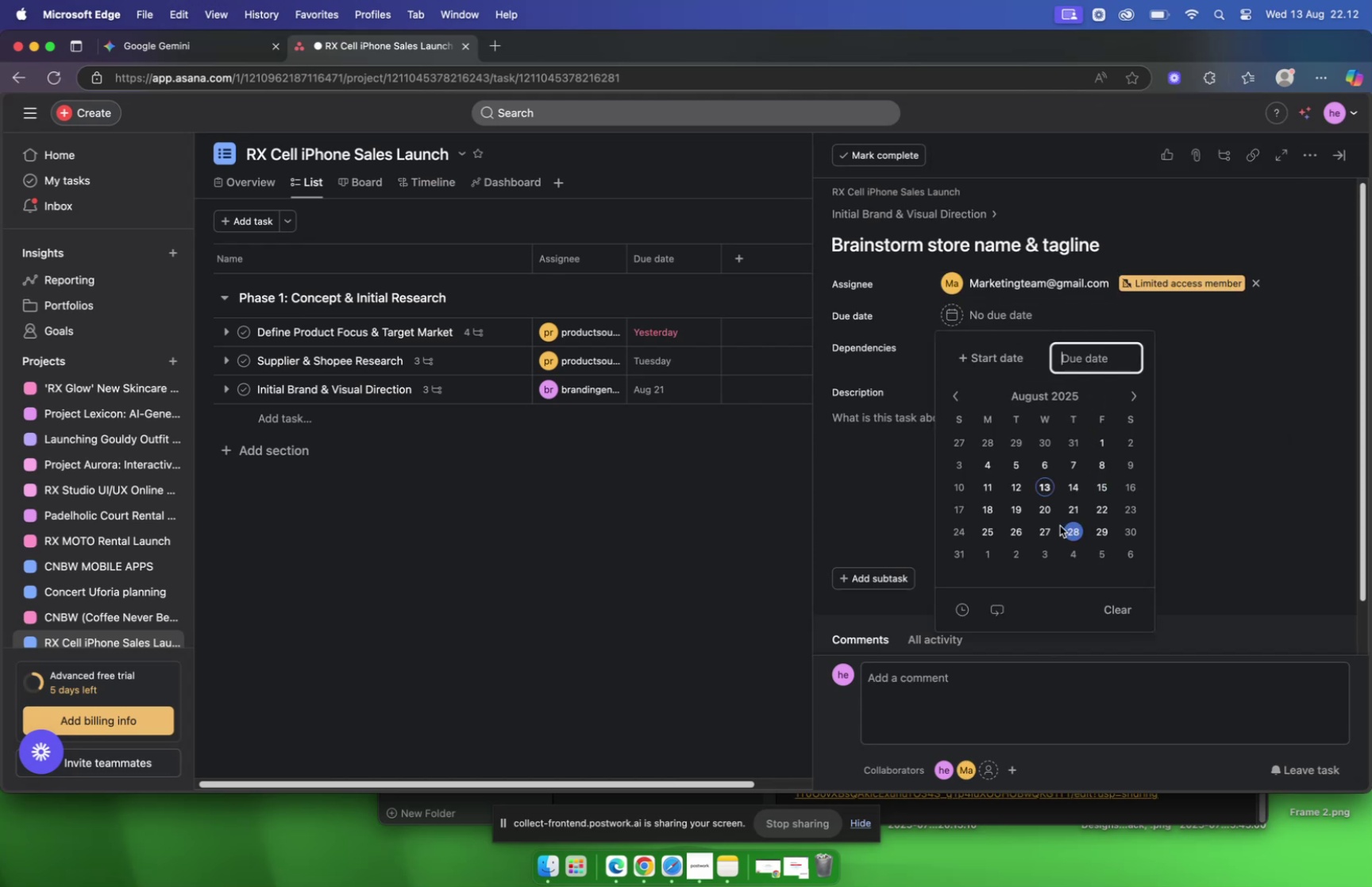 
left_click([1042, 512])
 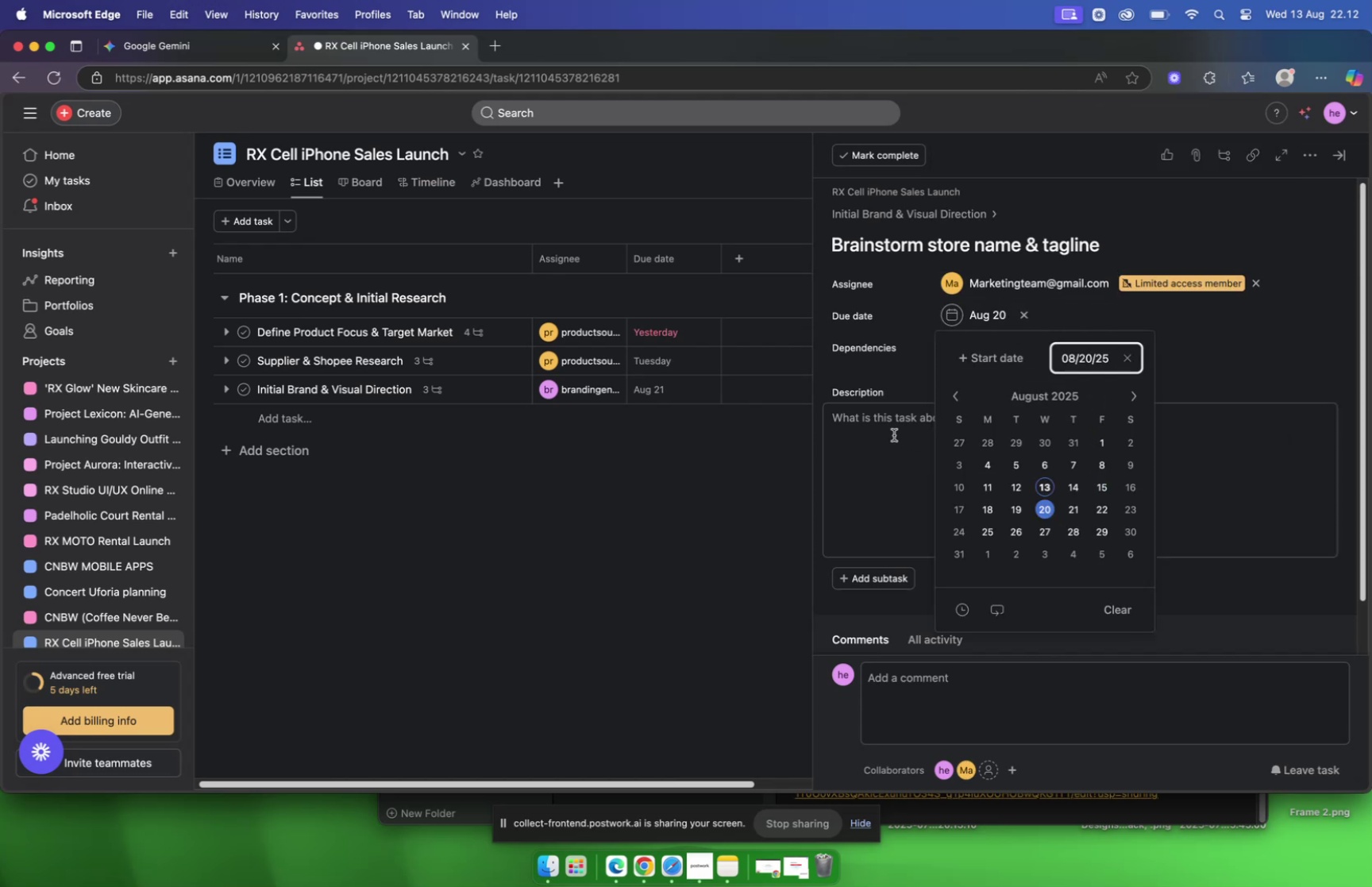 
left_click([893, 444])
 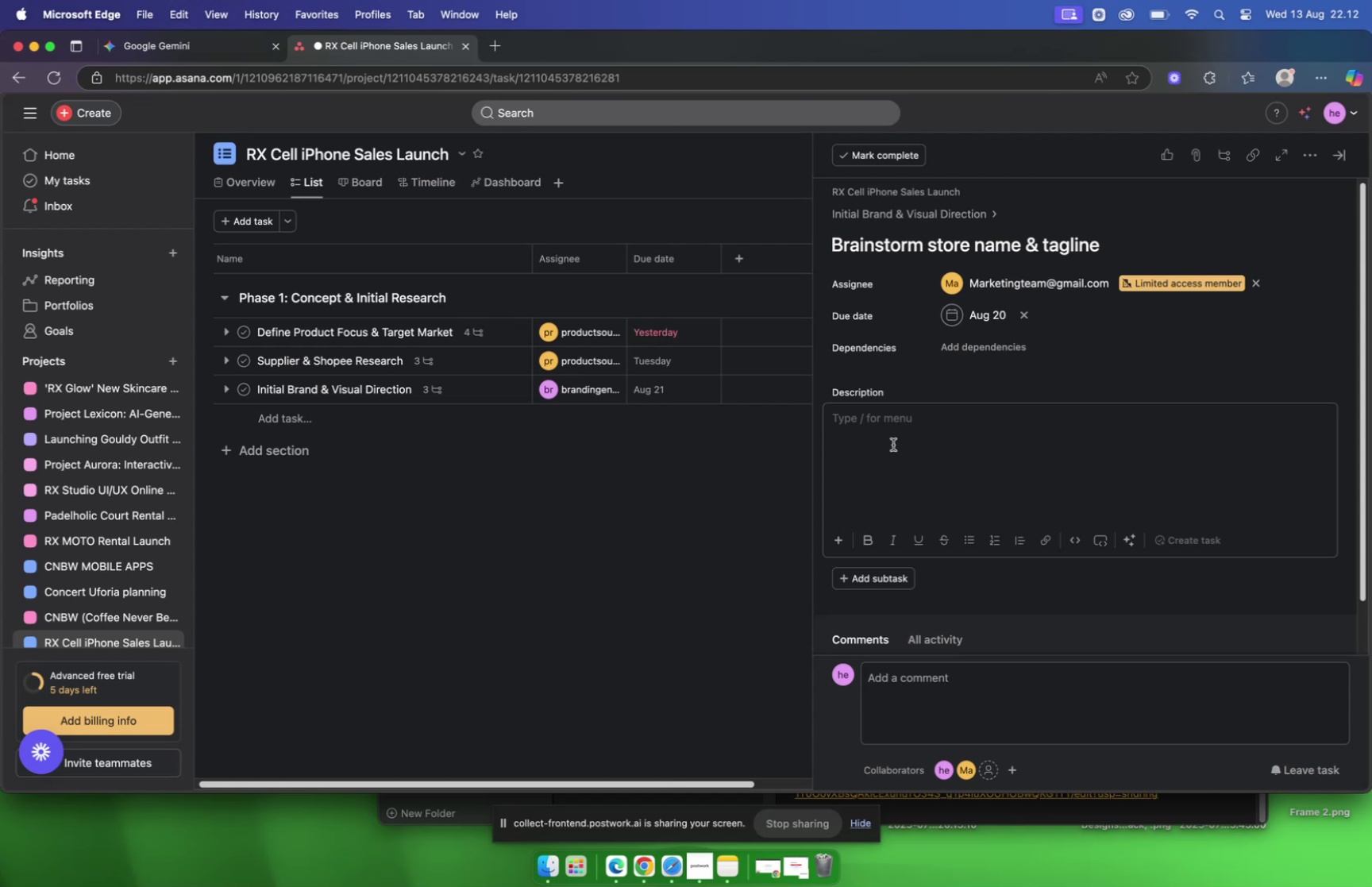 
wait(18.92)
 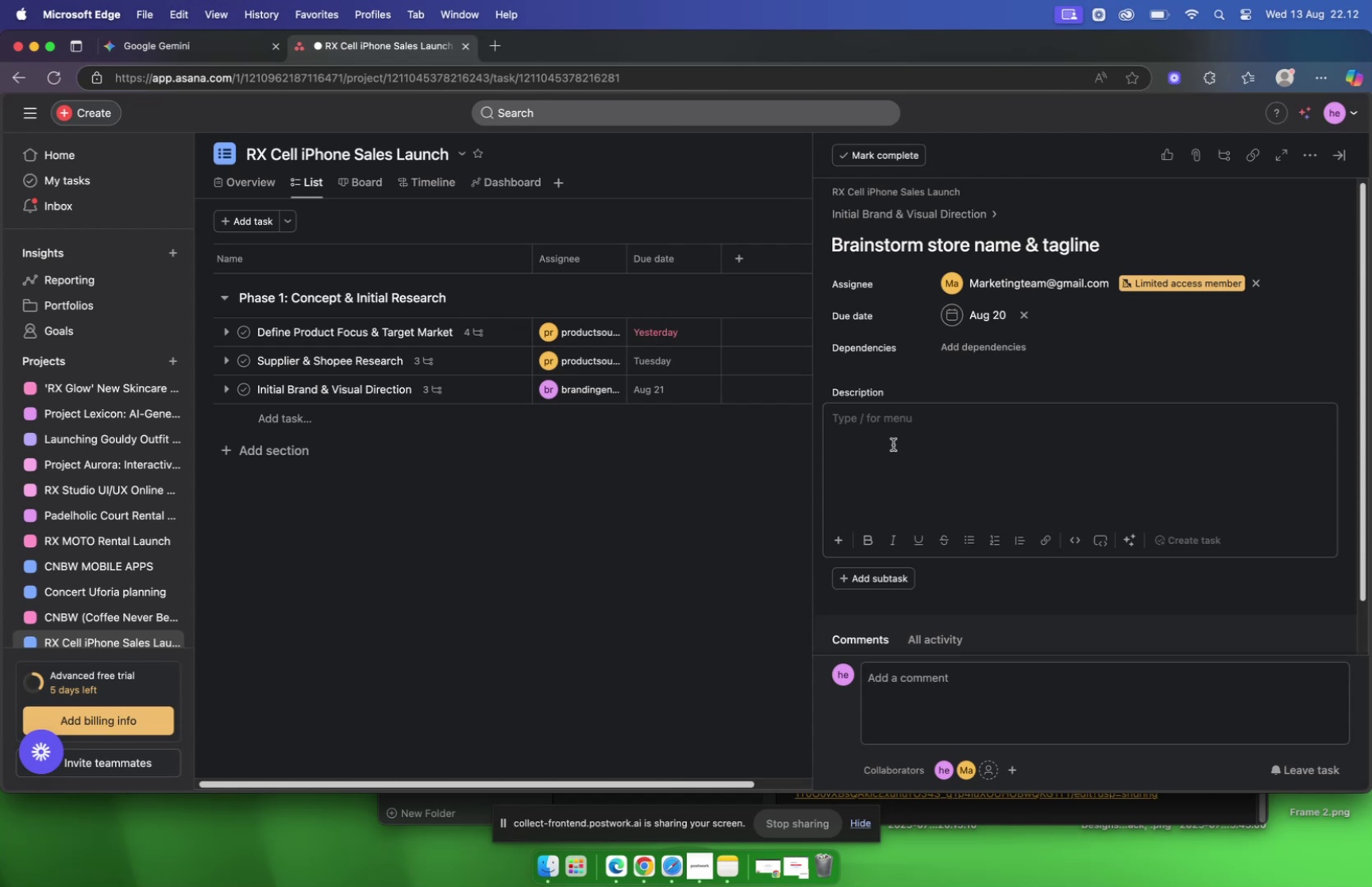 
left_click([200, 53])
 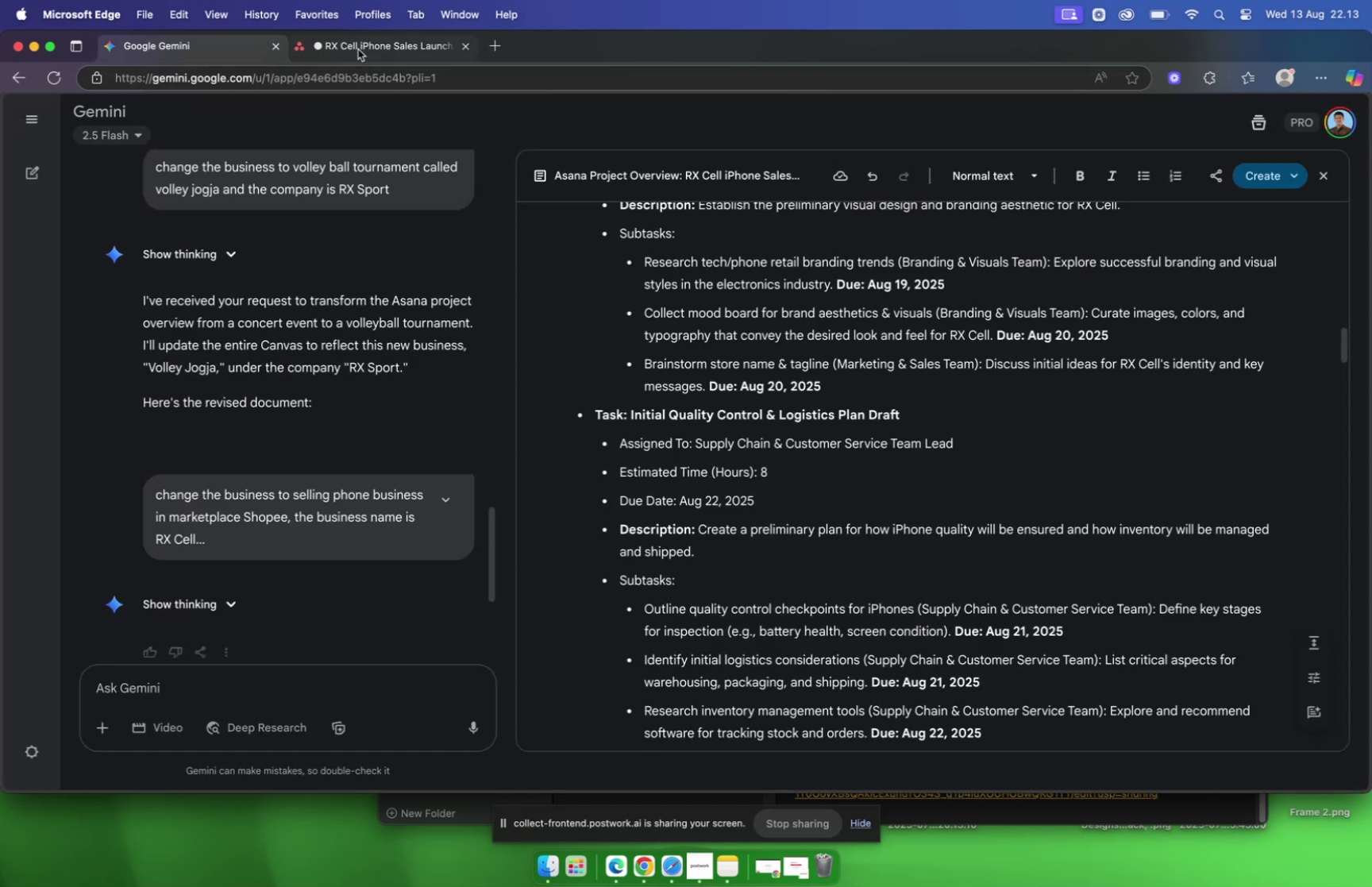 
left_click([358, 48])
 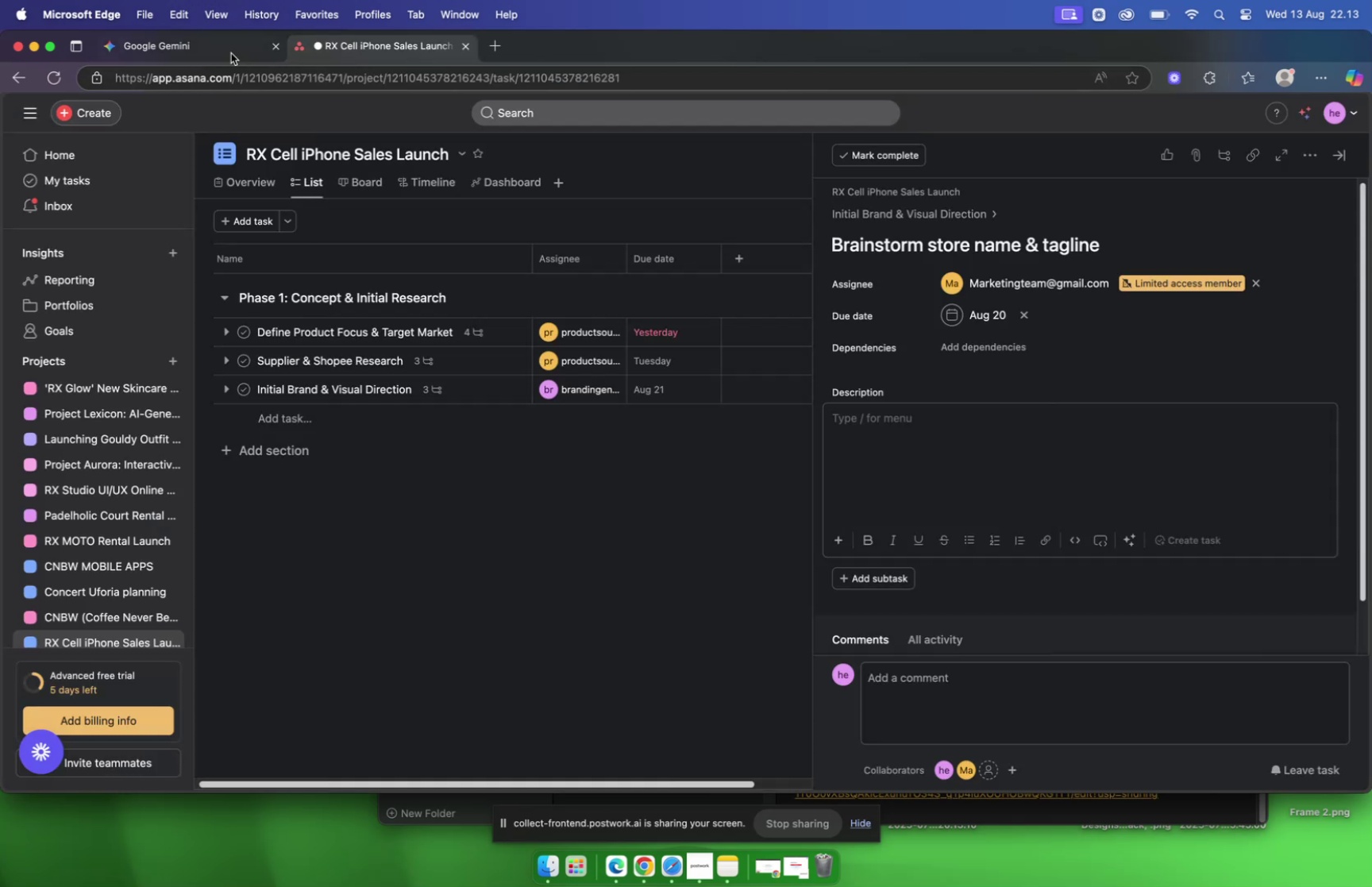 
left_click([189, 48])
 